 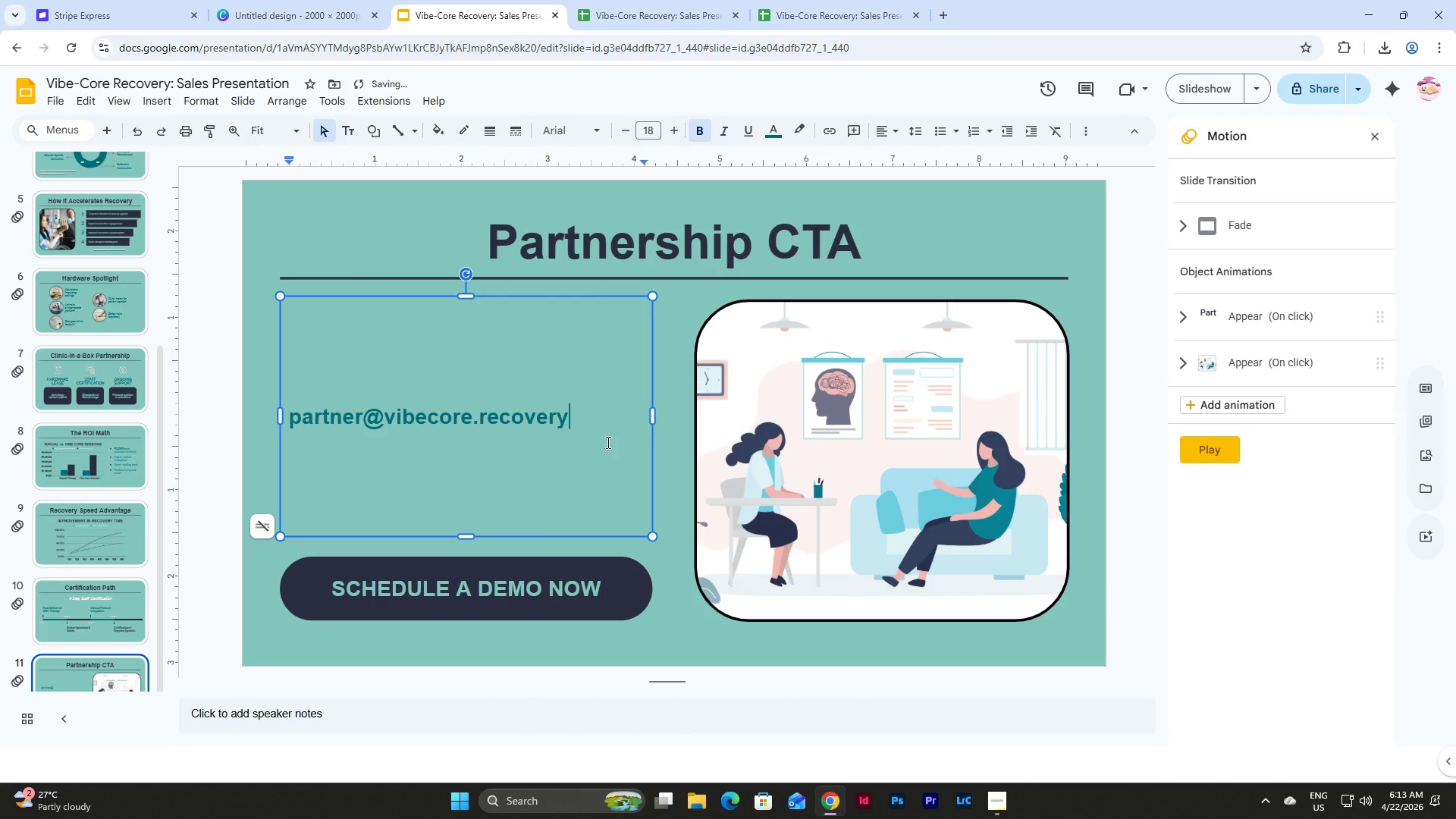 
left_click_drag(start_coordinate=[571, 419], to_coordinate=[283, 419])
 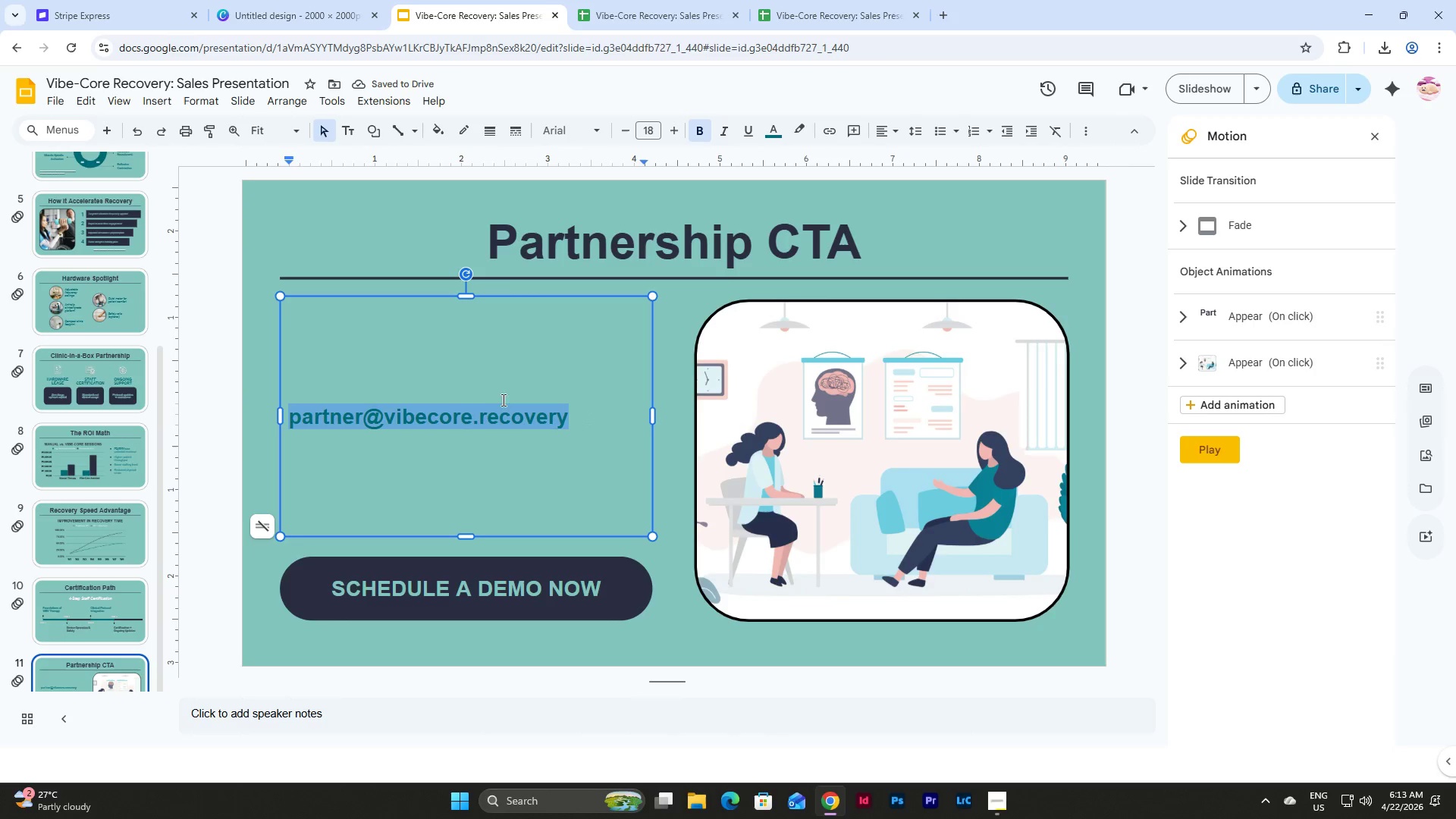 
left_click([478, 415])
 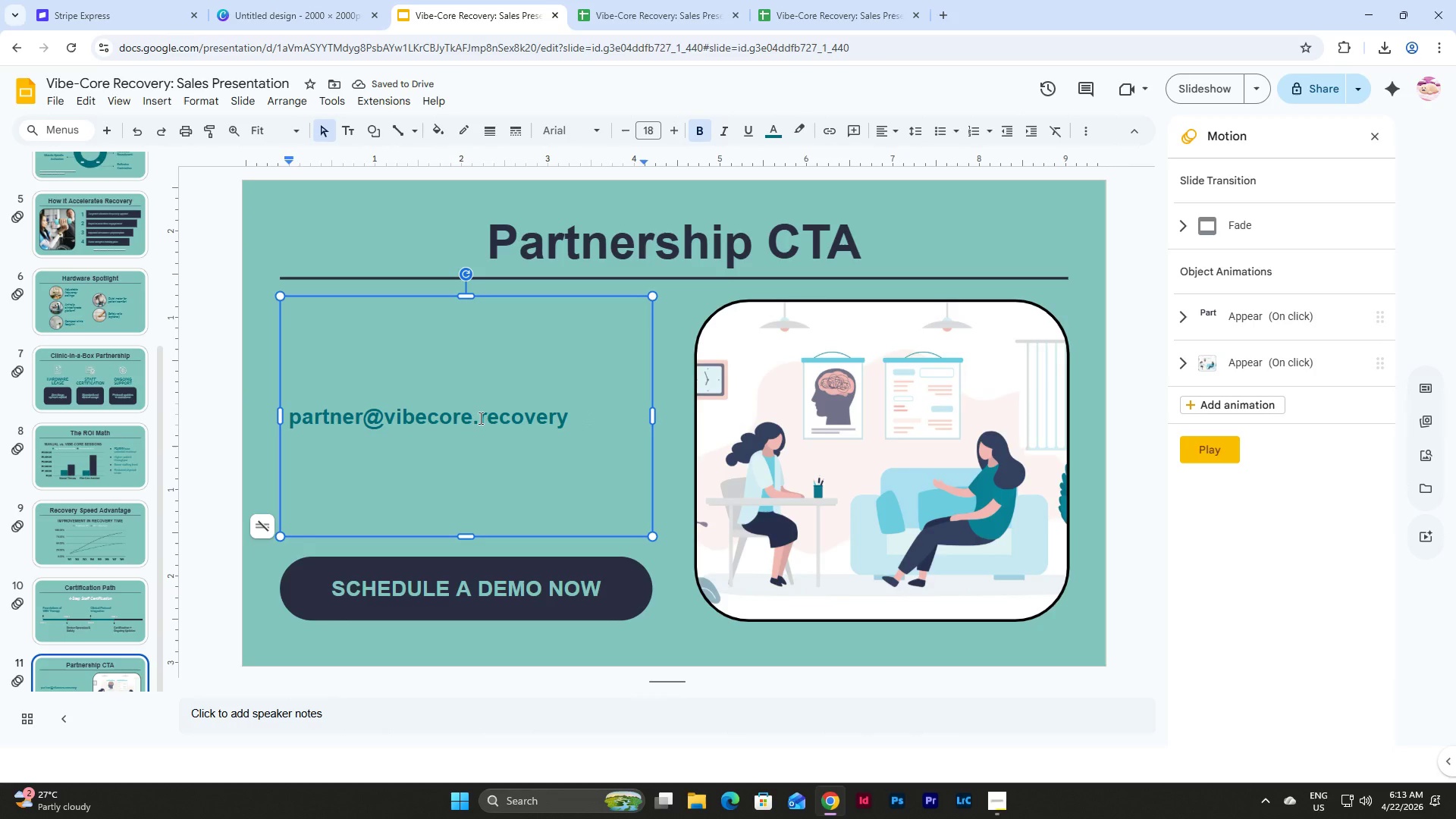 
key(Backspace)
 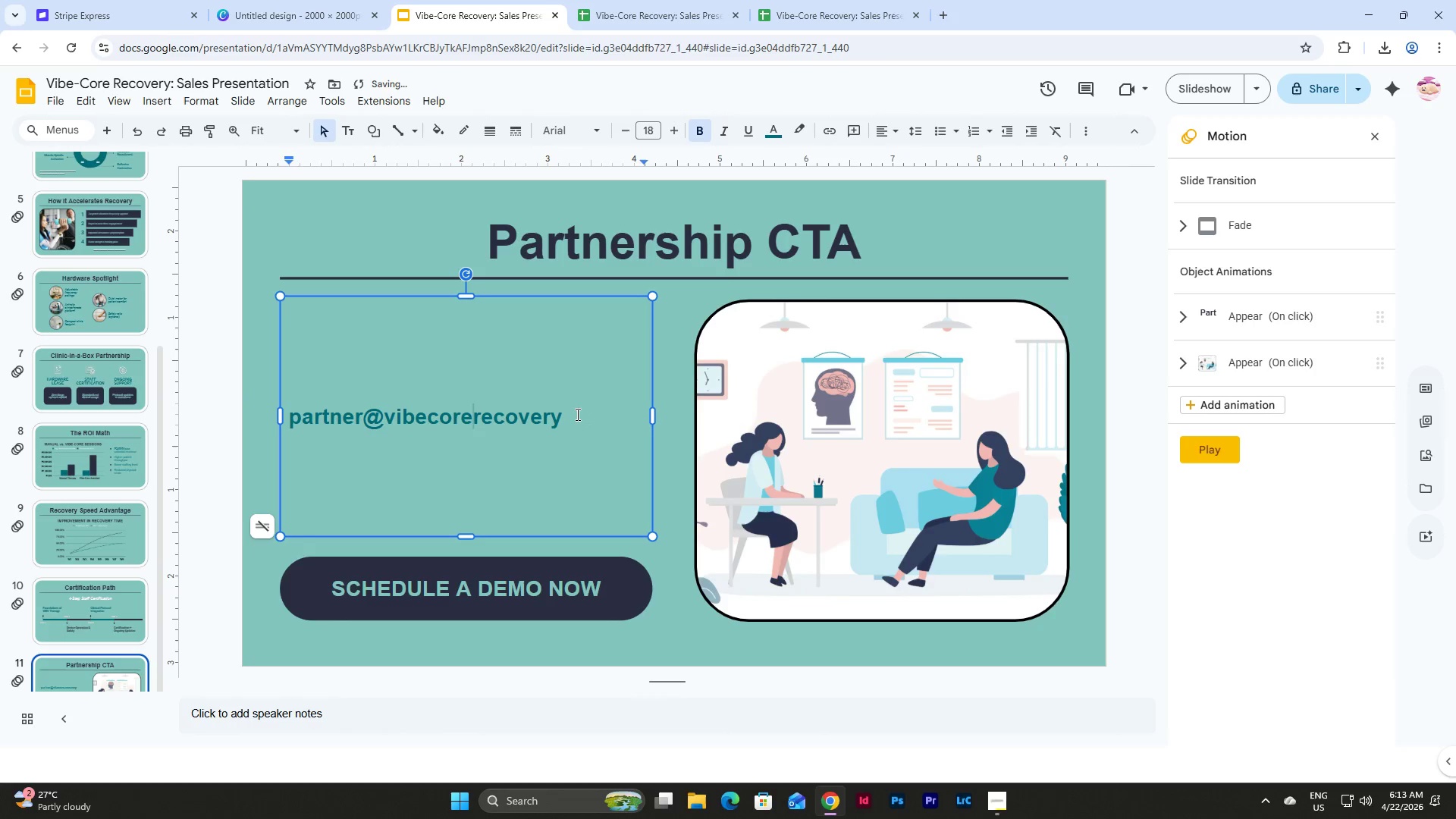 
left_click([576, 414])
 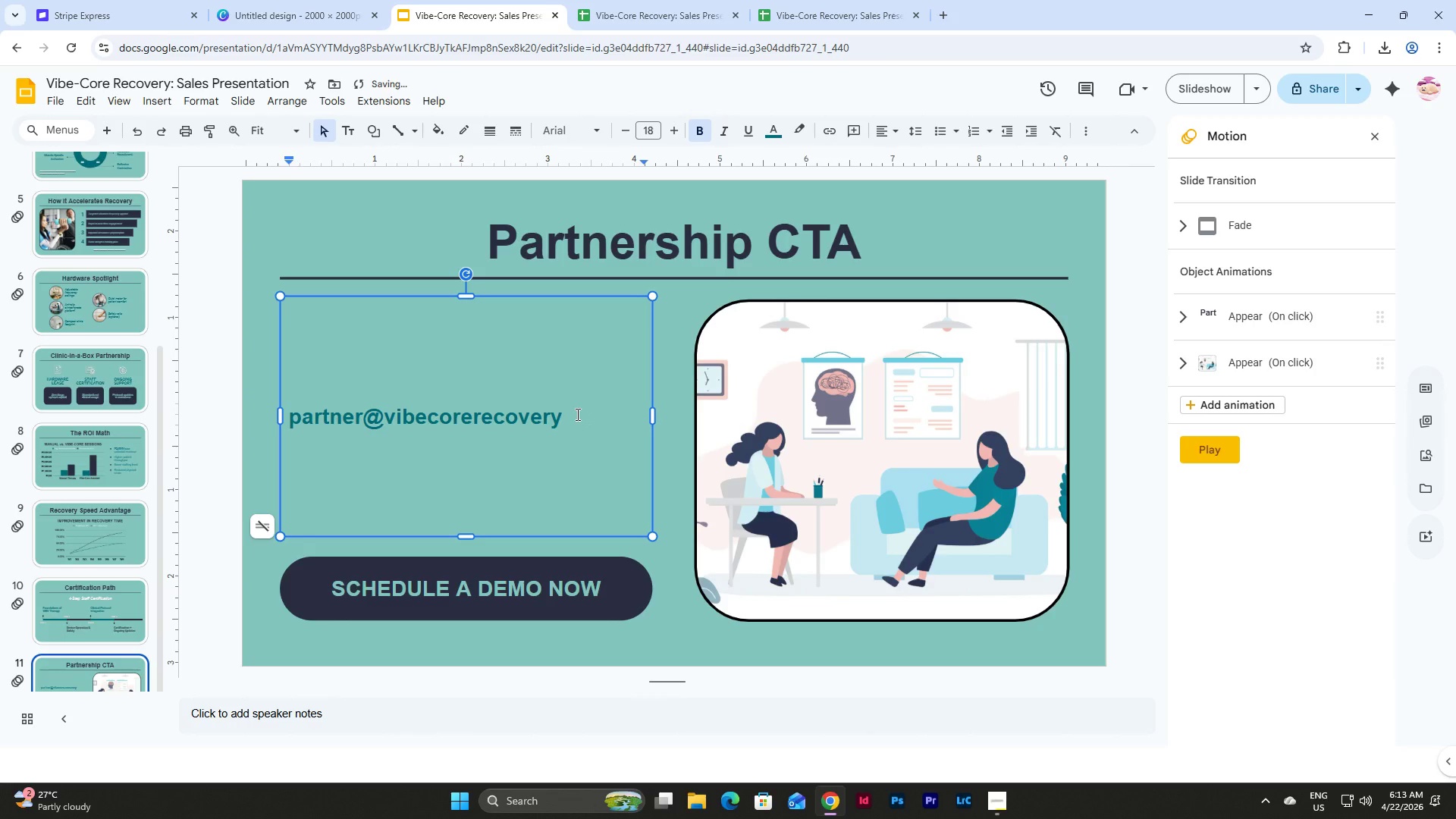 
type(.com)
 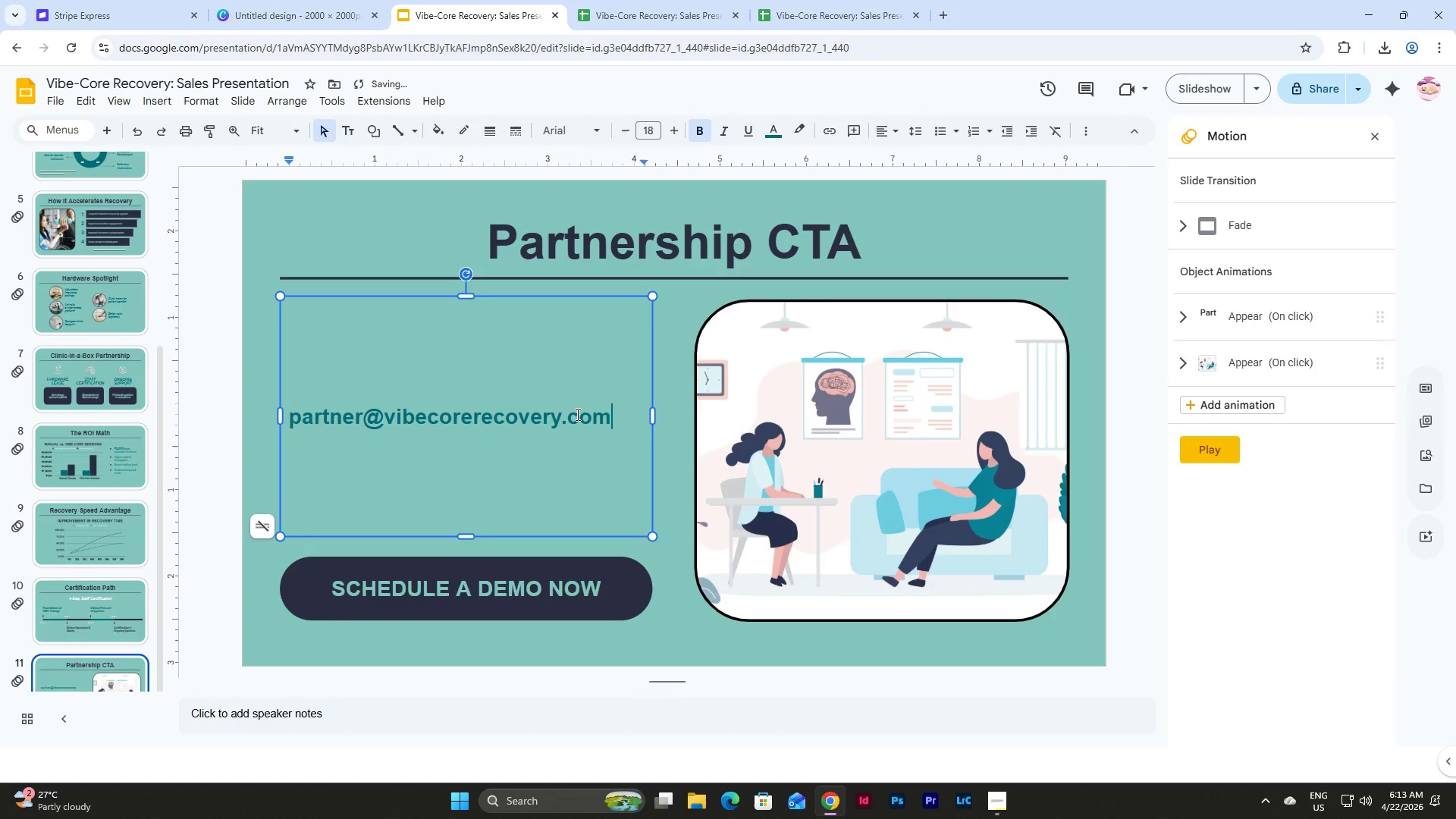 
key(Enter)
 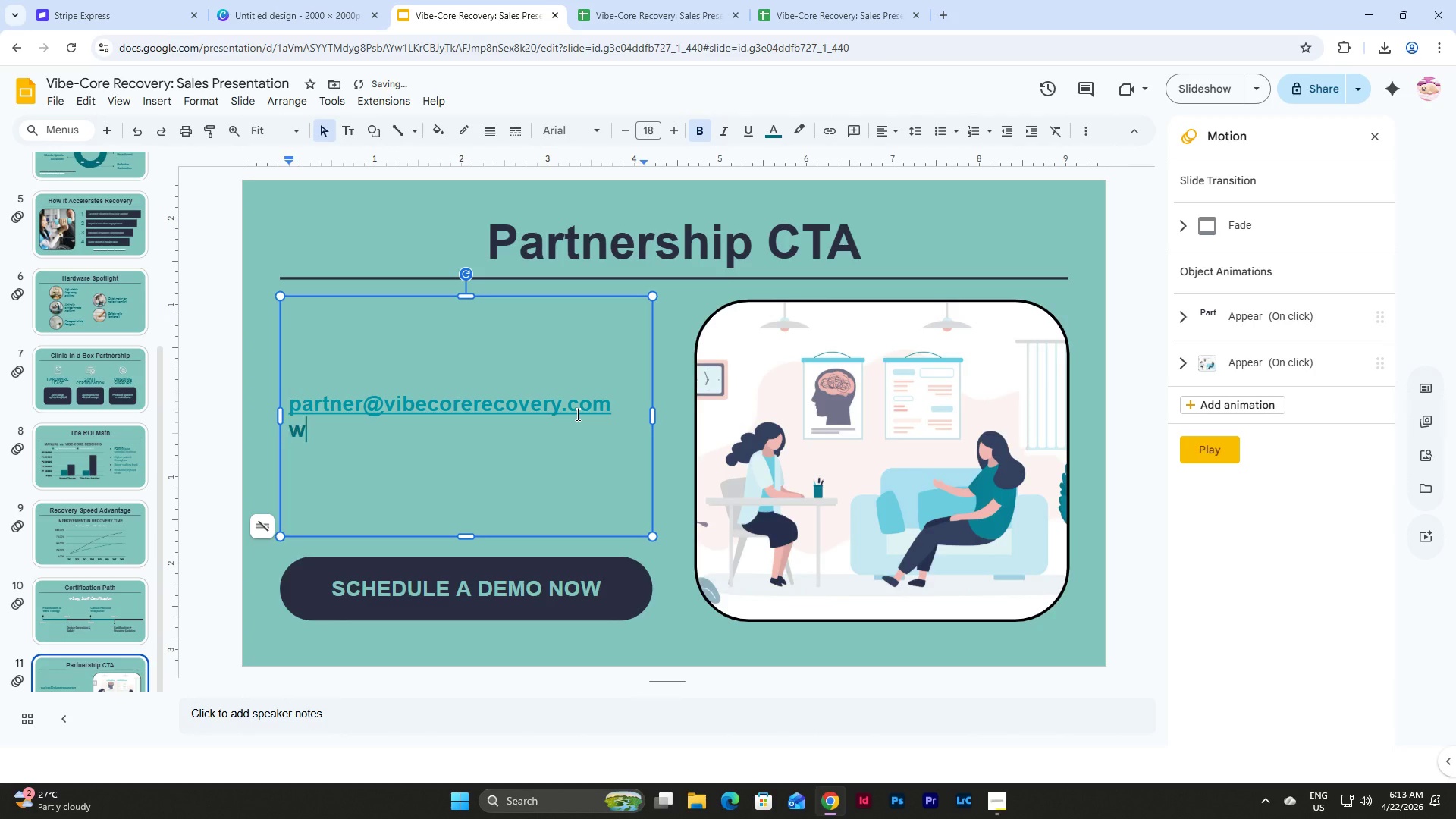 
type(www.a)
key(Backspace)
type(vibecore.)
key(Backspace)
type(rev)
key(Backspace)
type(covery.com)
 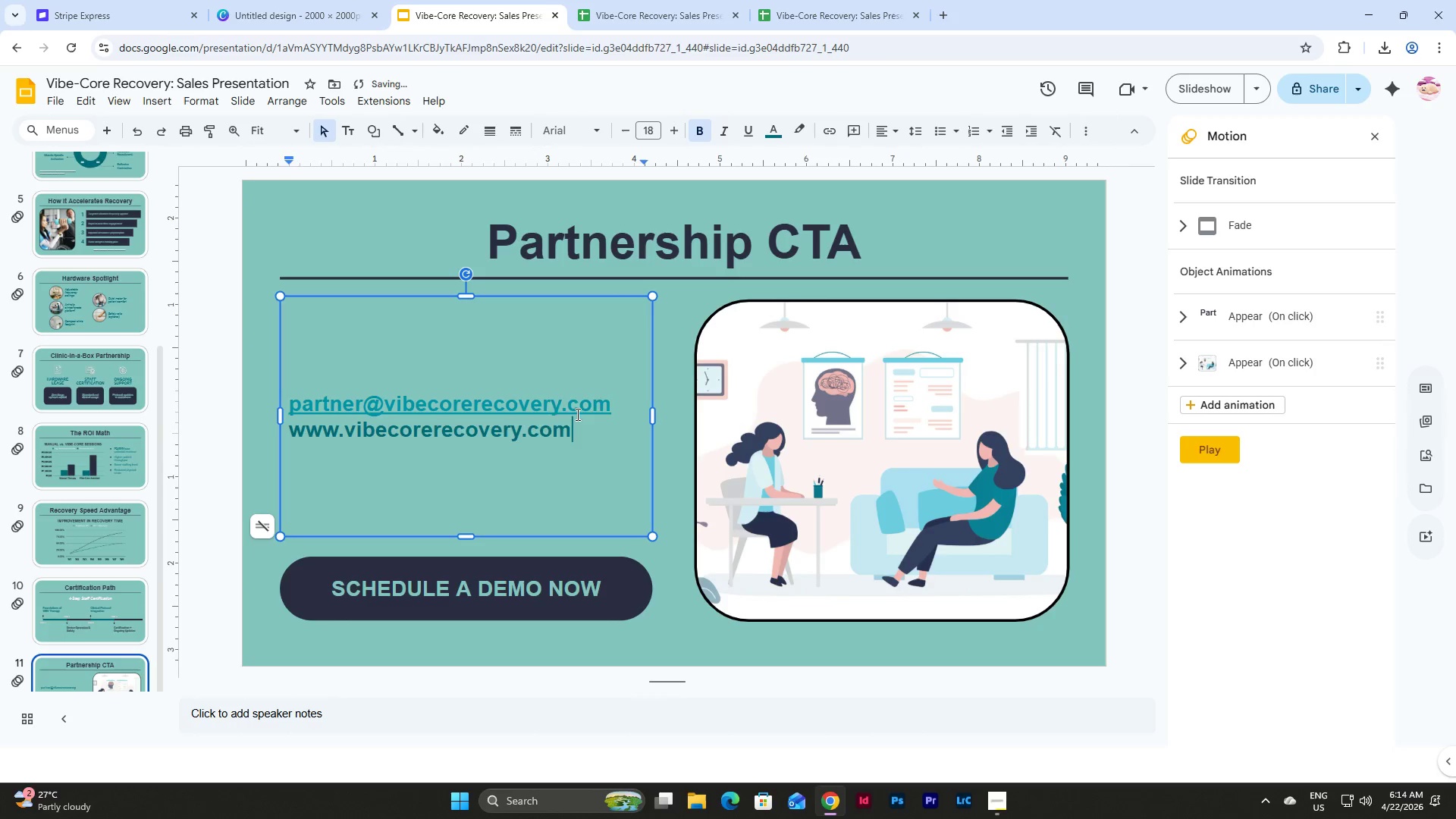 
key(Enter)
 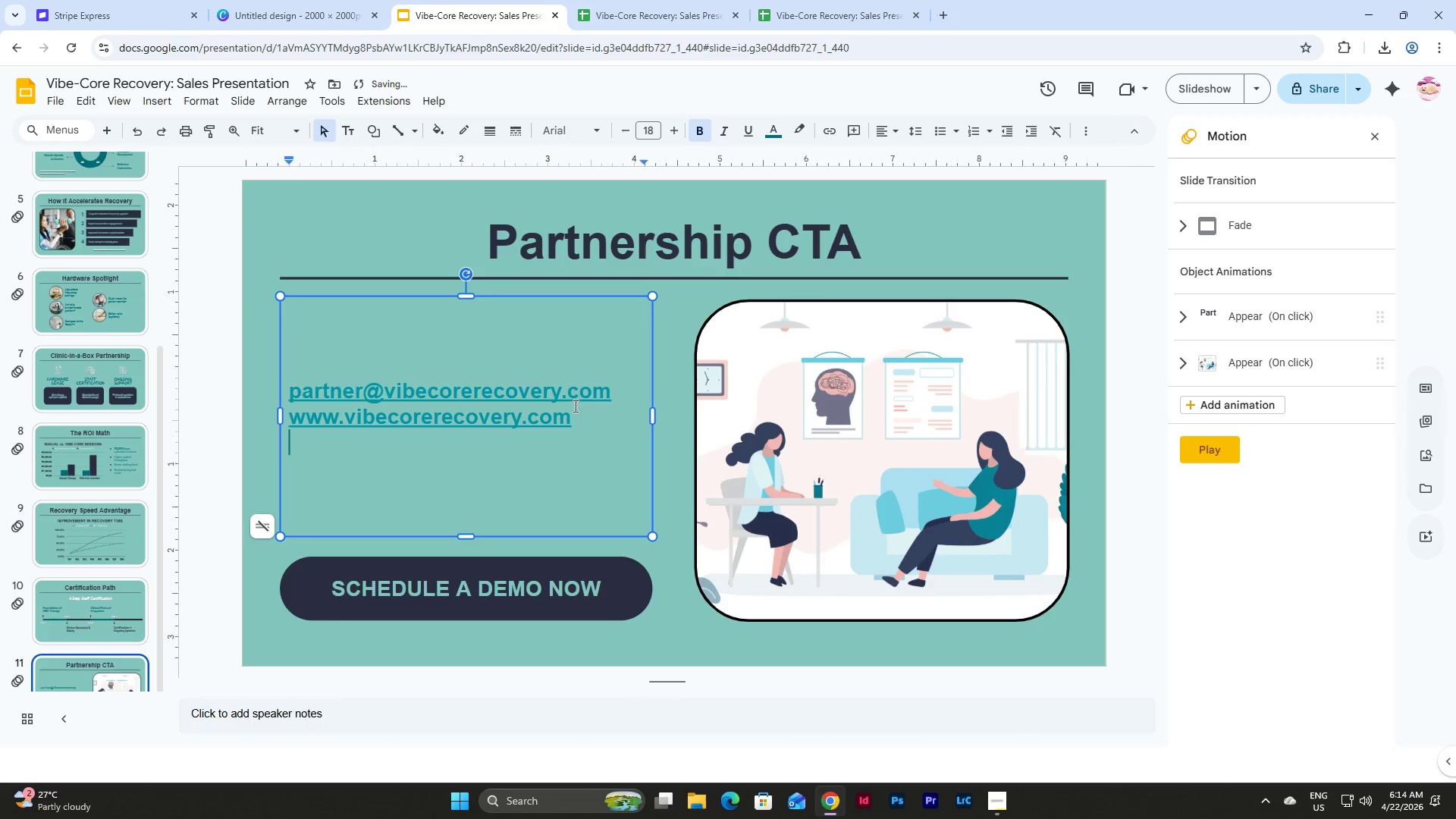 
left_click([573, 393])
 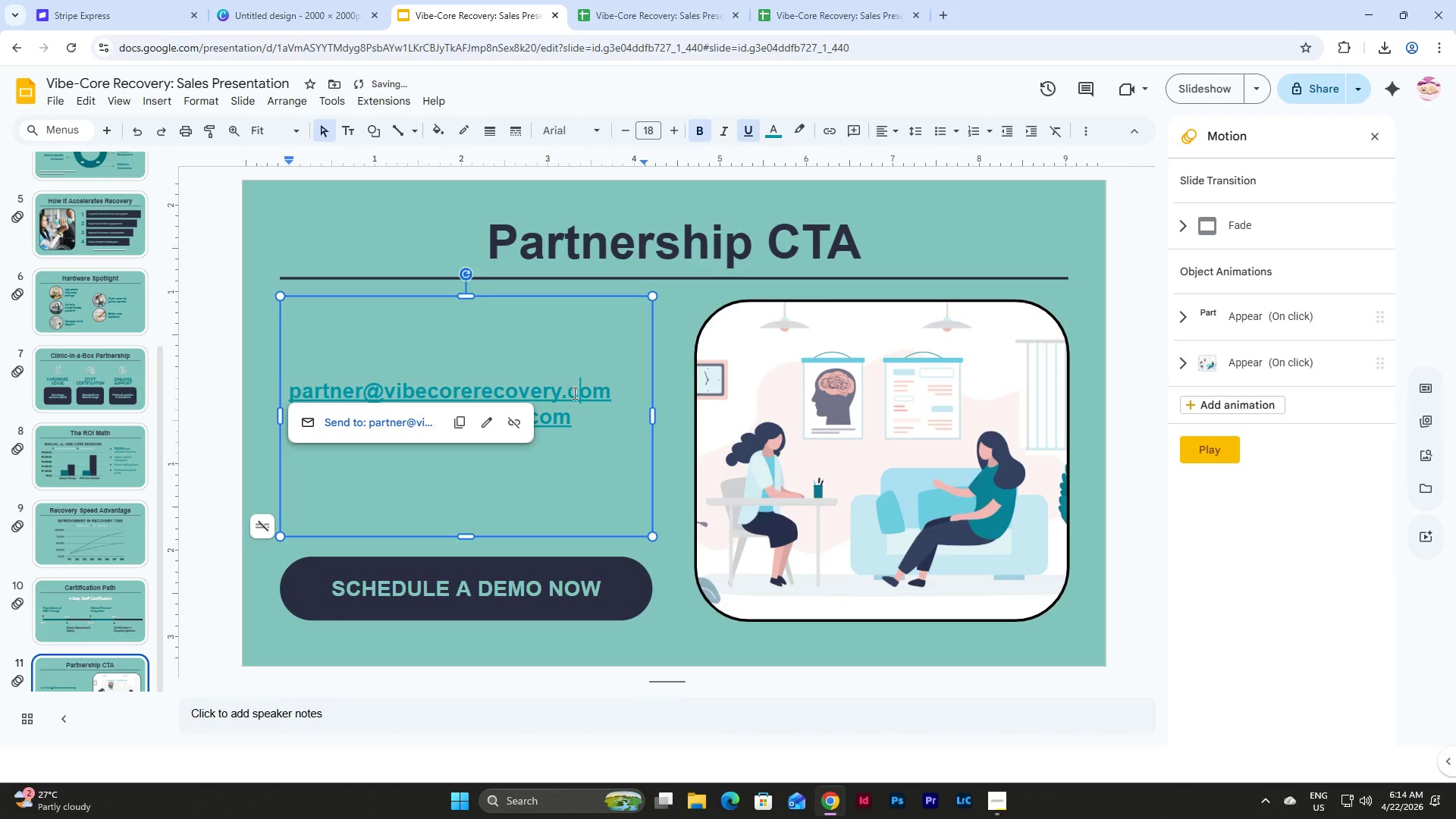 
right_click([573, 393])
 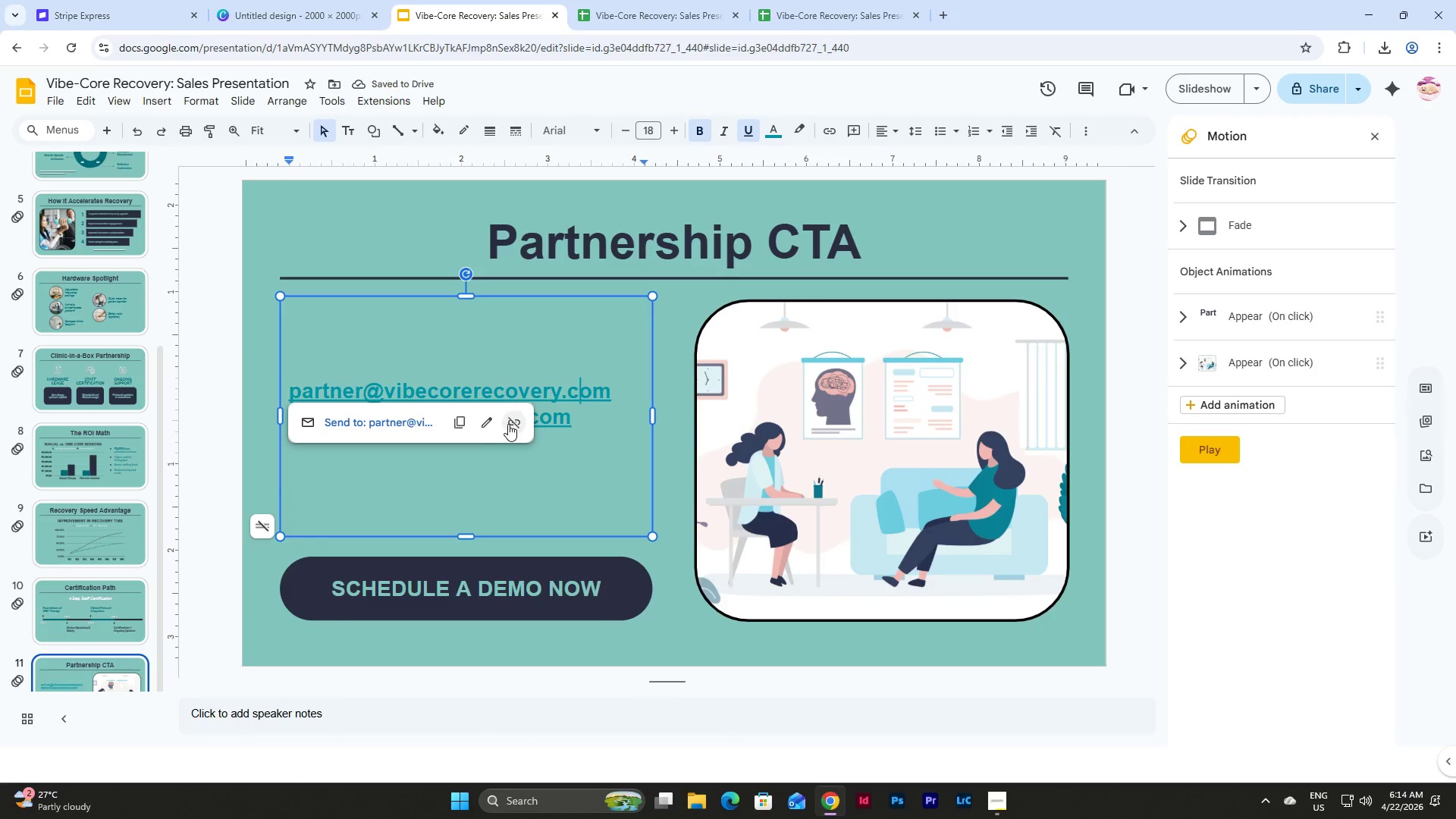 
double_click([553, 422])
 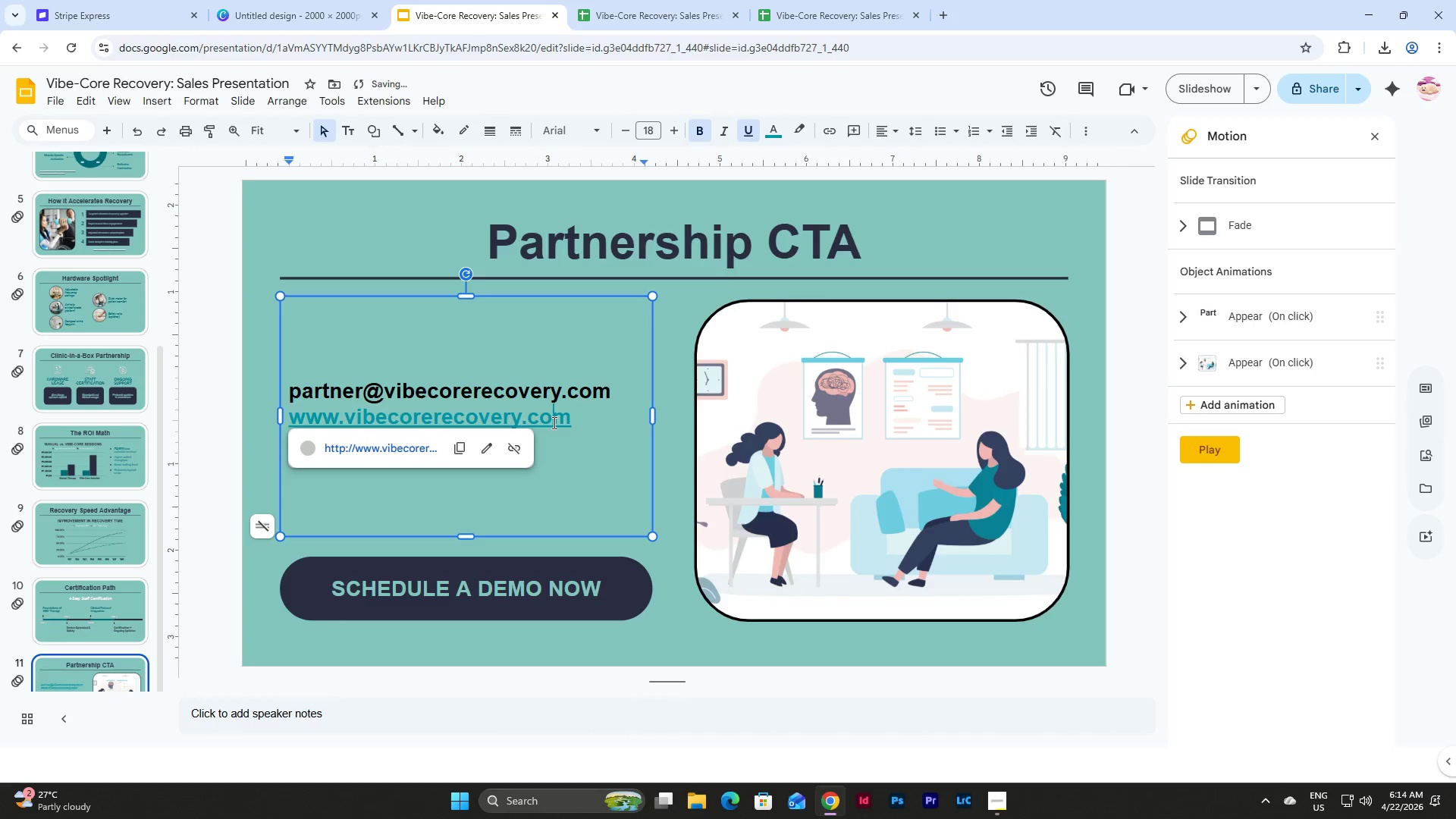 
right_click([553, 422])
 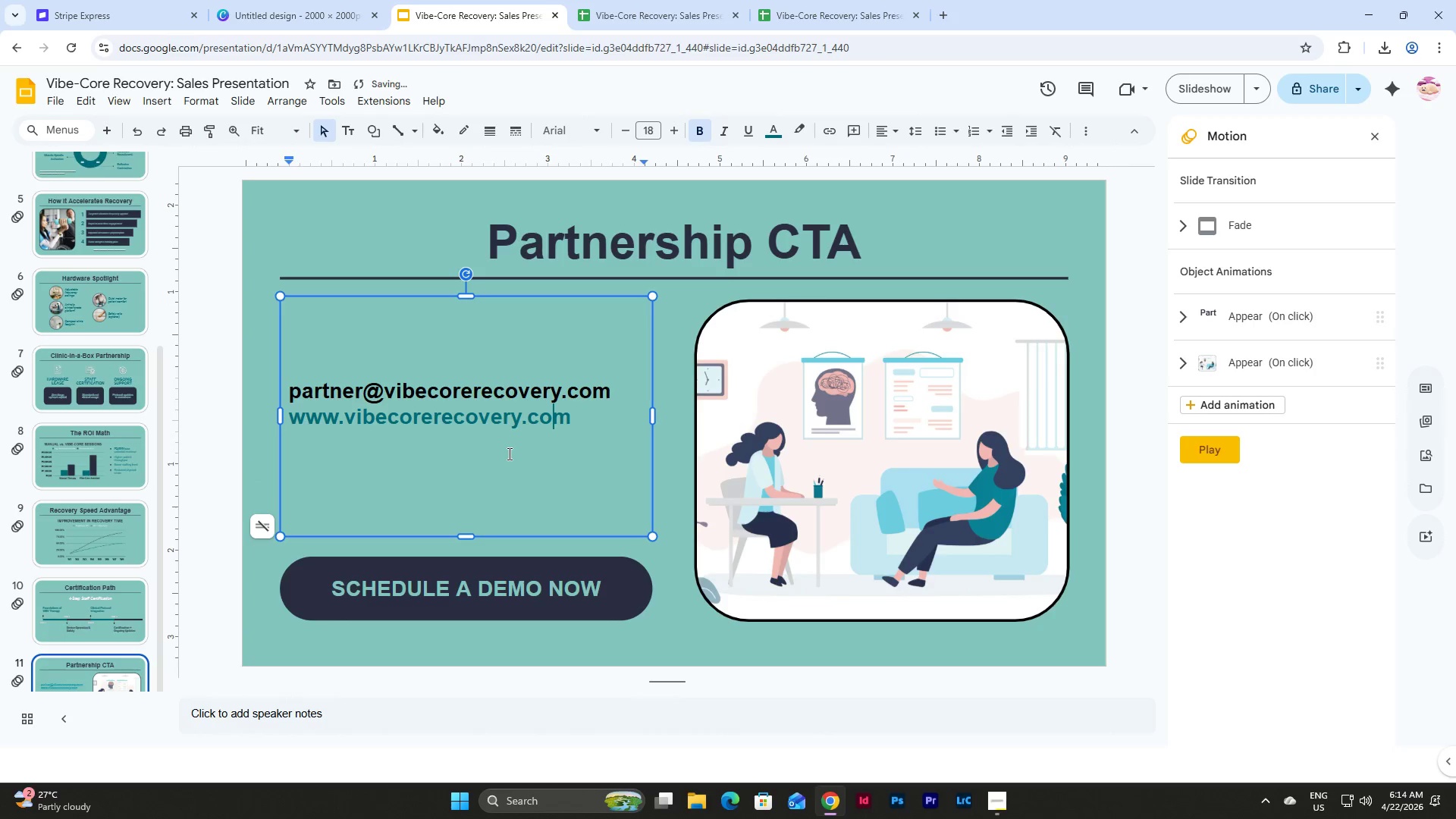 
double_click([592, 449])
 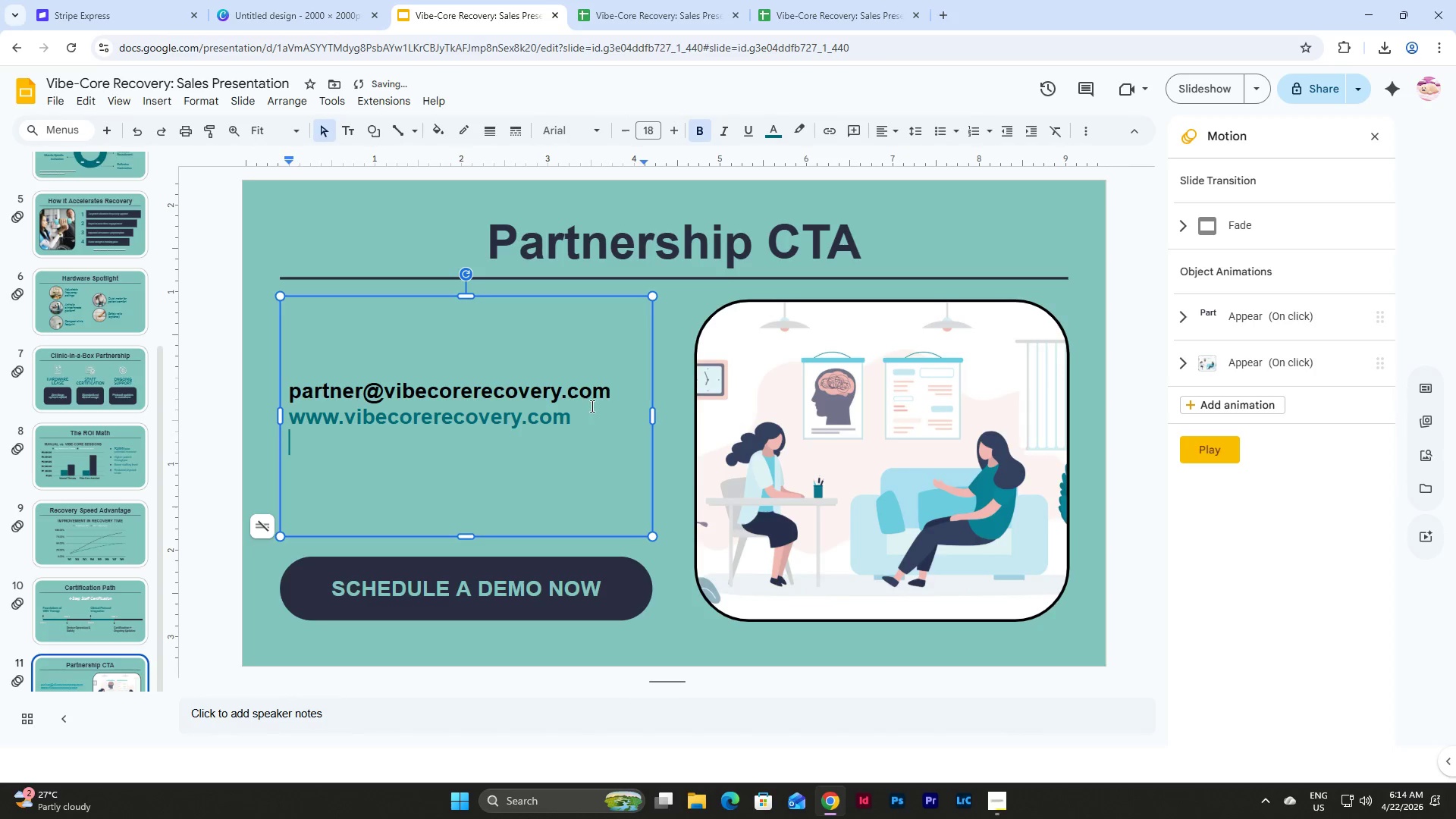 
triple_click([592, 382])
 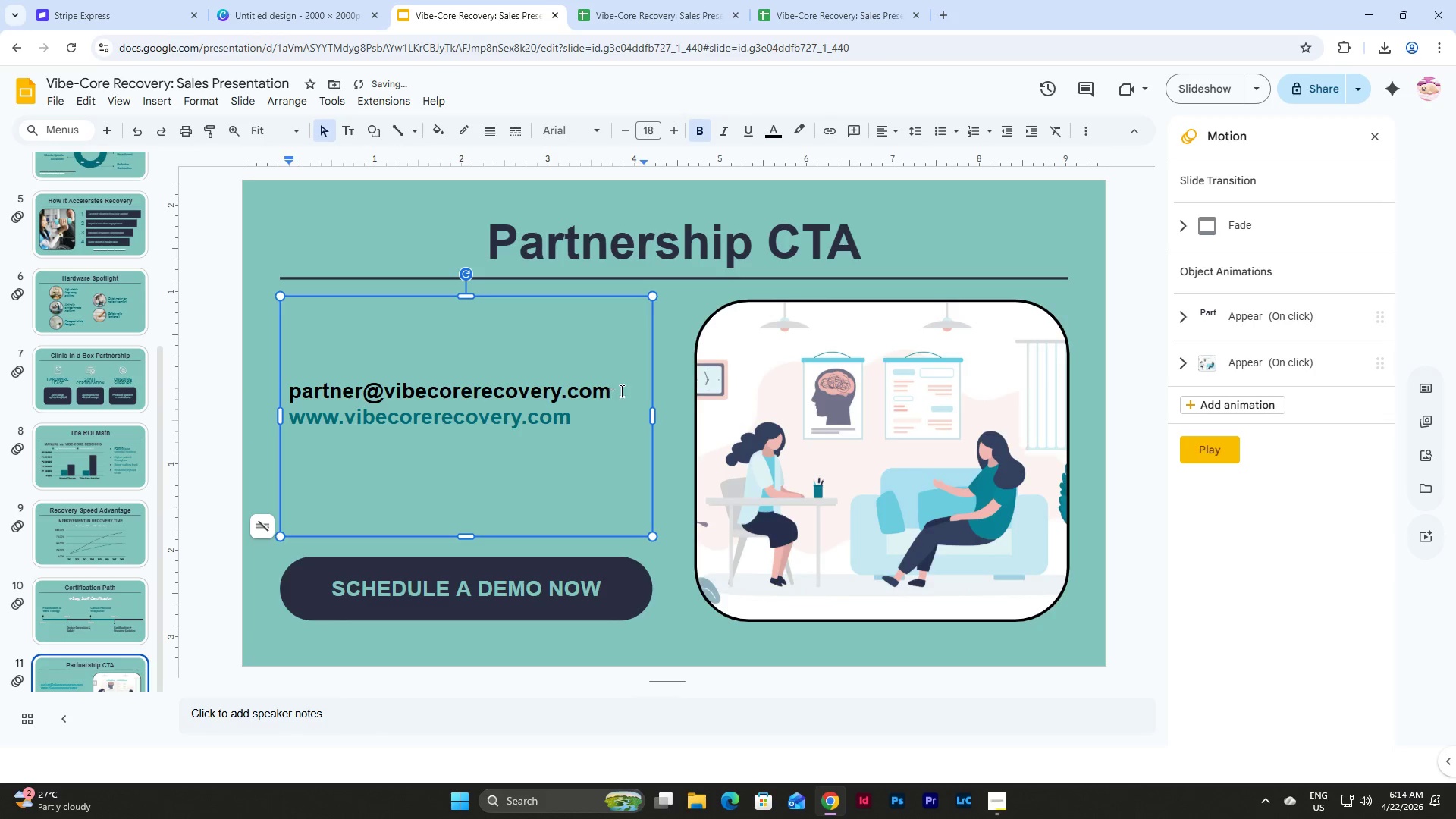 
left_click_drag(start_coordinate=[620, 391], to_coordinate=[262, 379])
 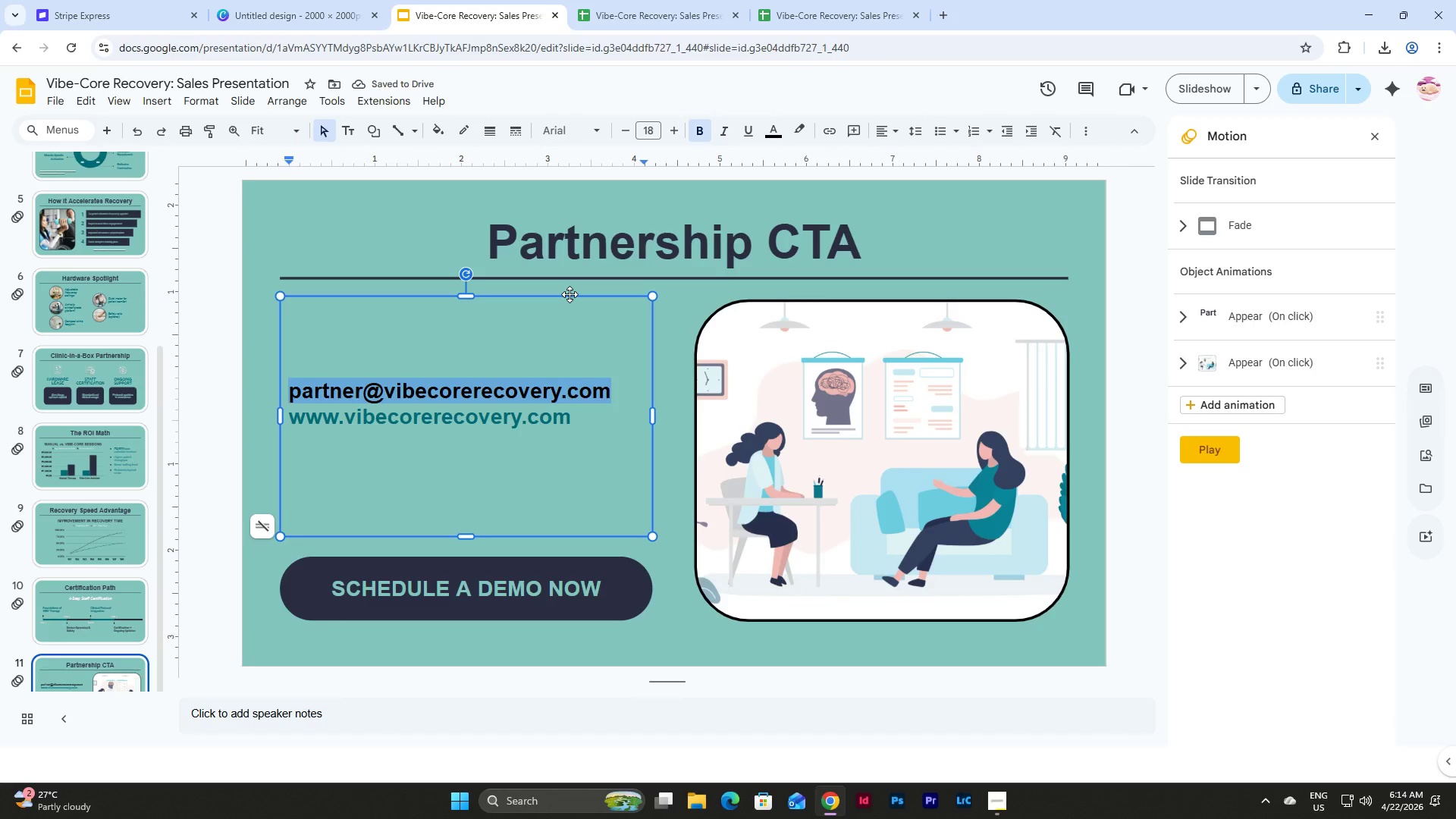 
left_click([570, 294])
 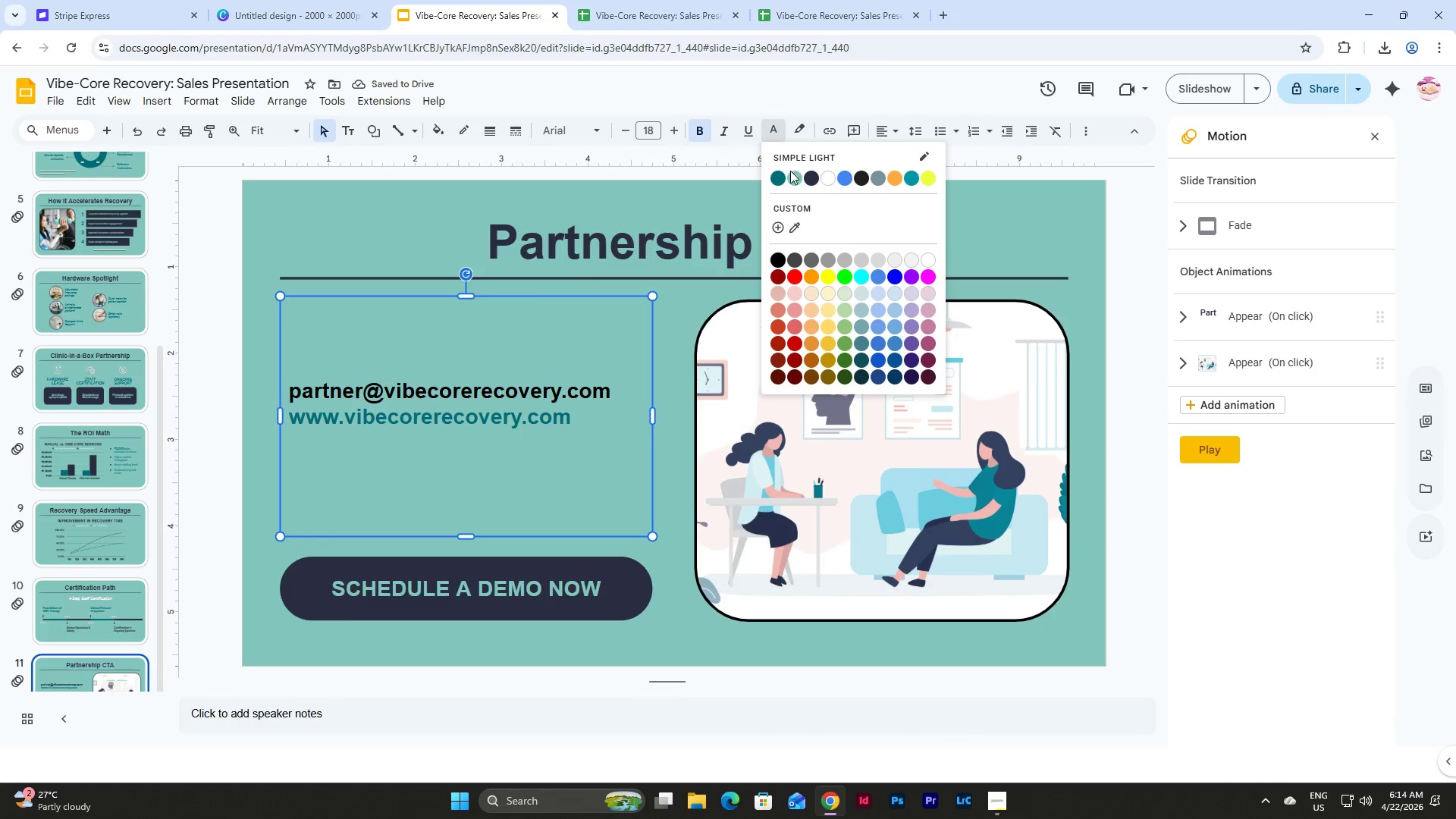 
left_click([774, 177])
 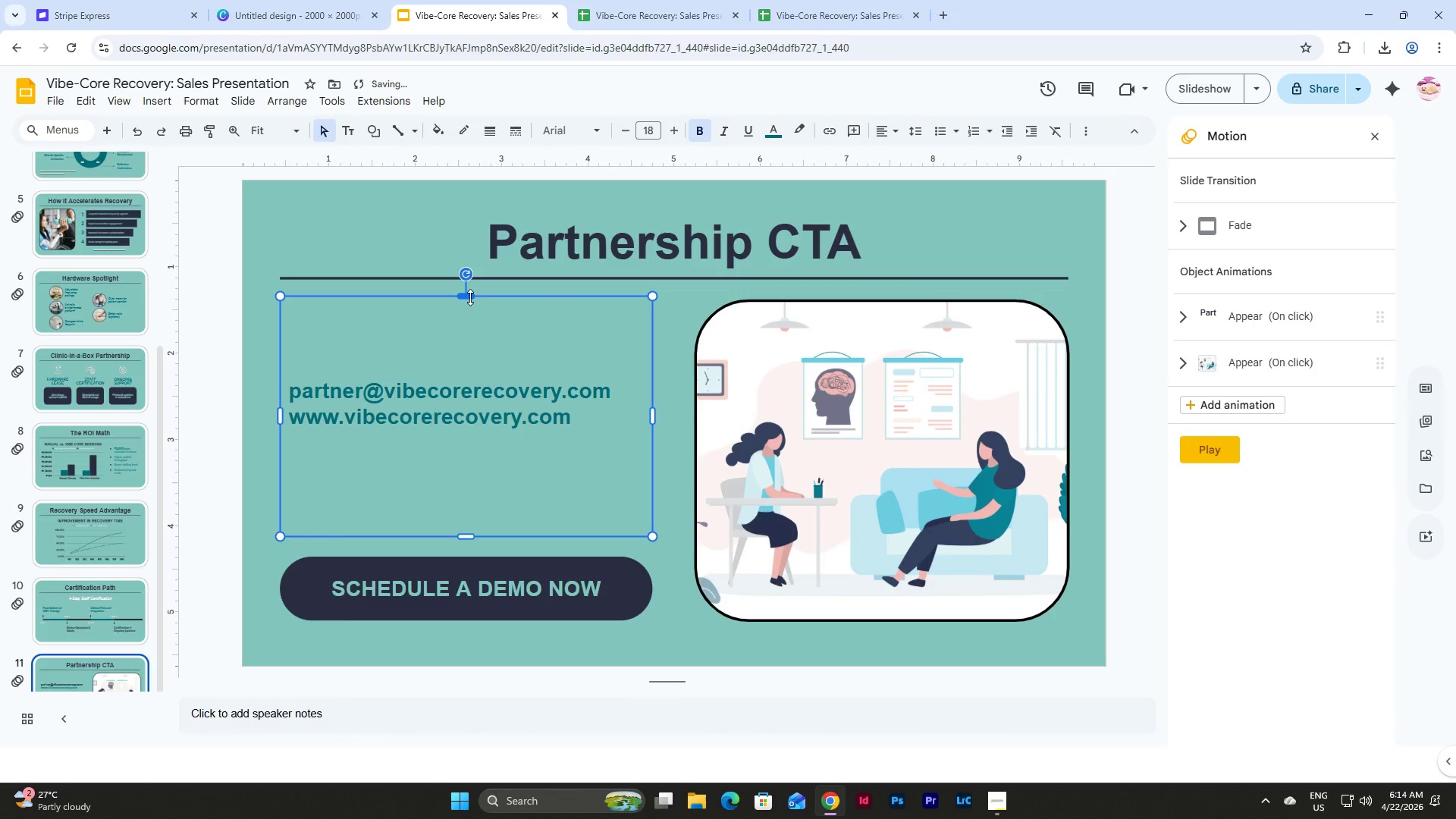 
left_click_drag(start_coordinate=[468, 293], to_coordinate=[482, 436])
 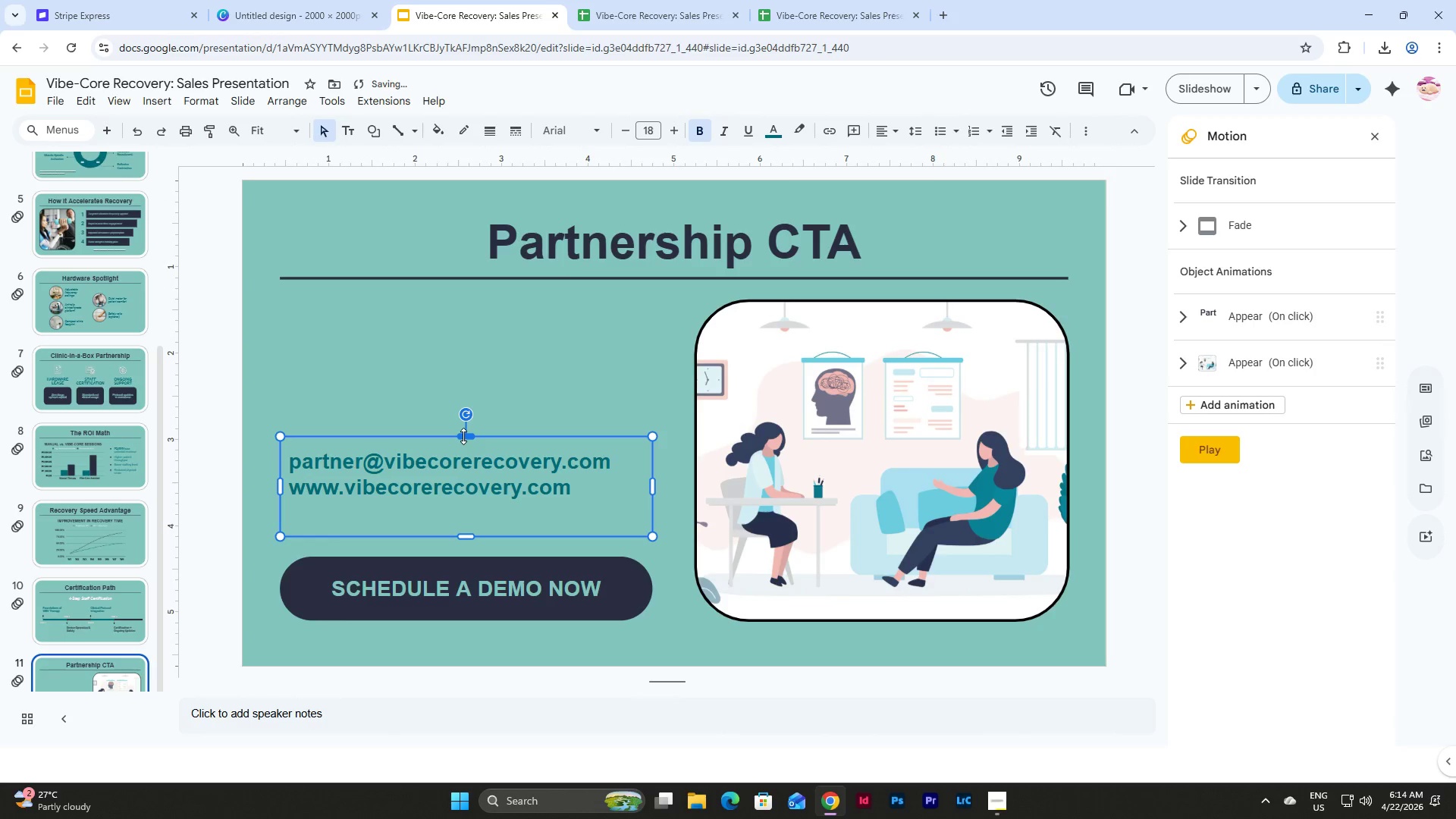 
left_click_drag(start_coordinate=[463, 435], to_coordinate=[463, 461])
 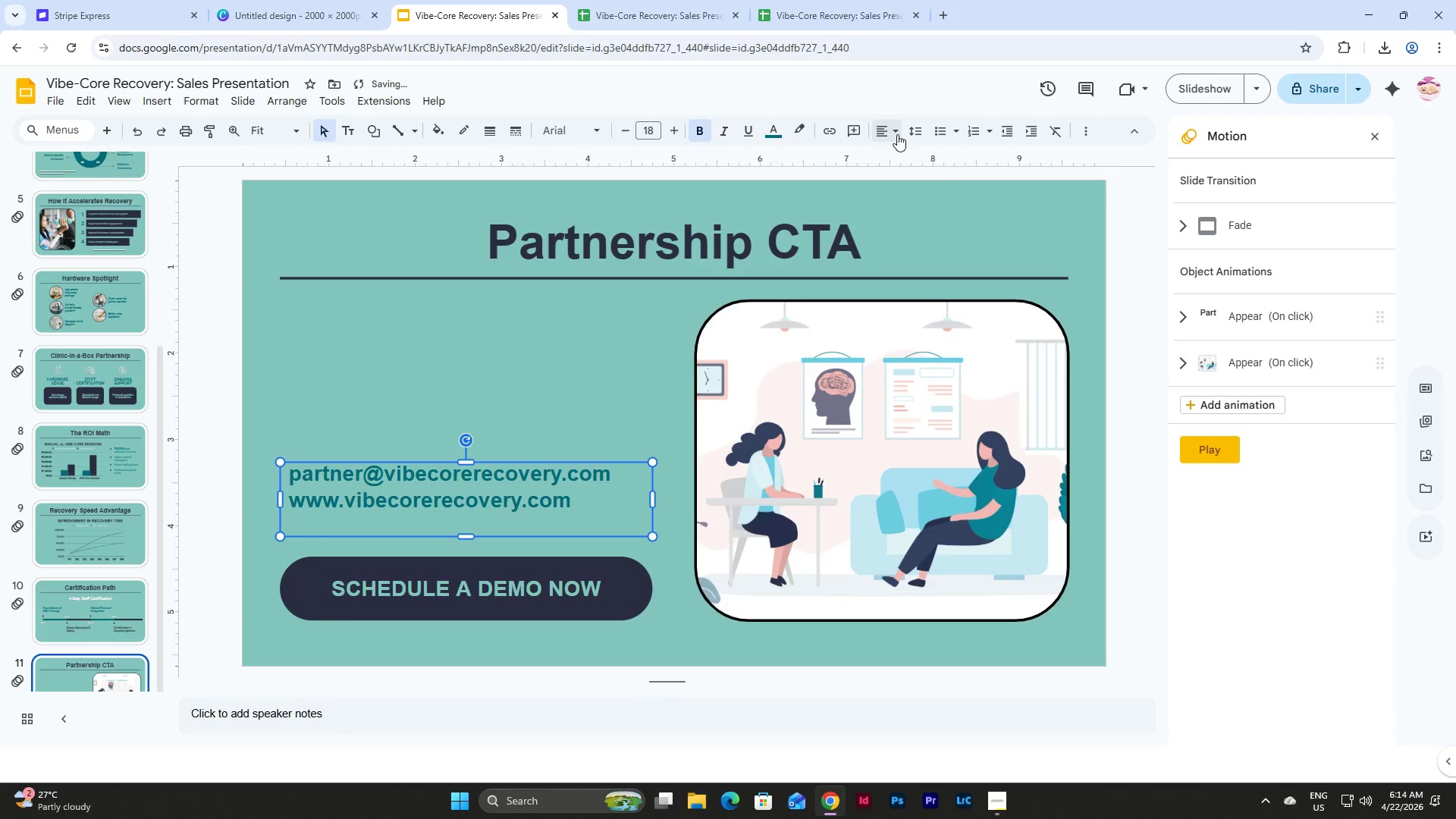 
left_click([889, 126])
 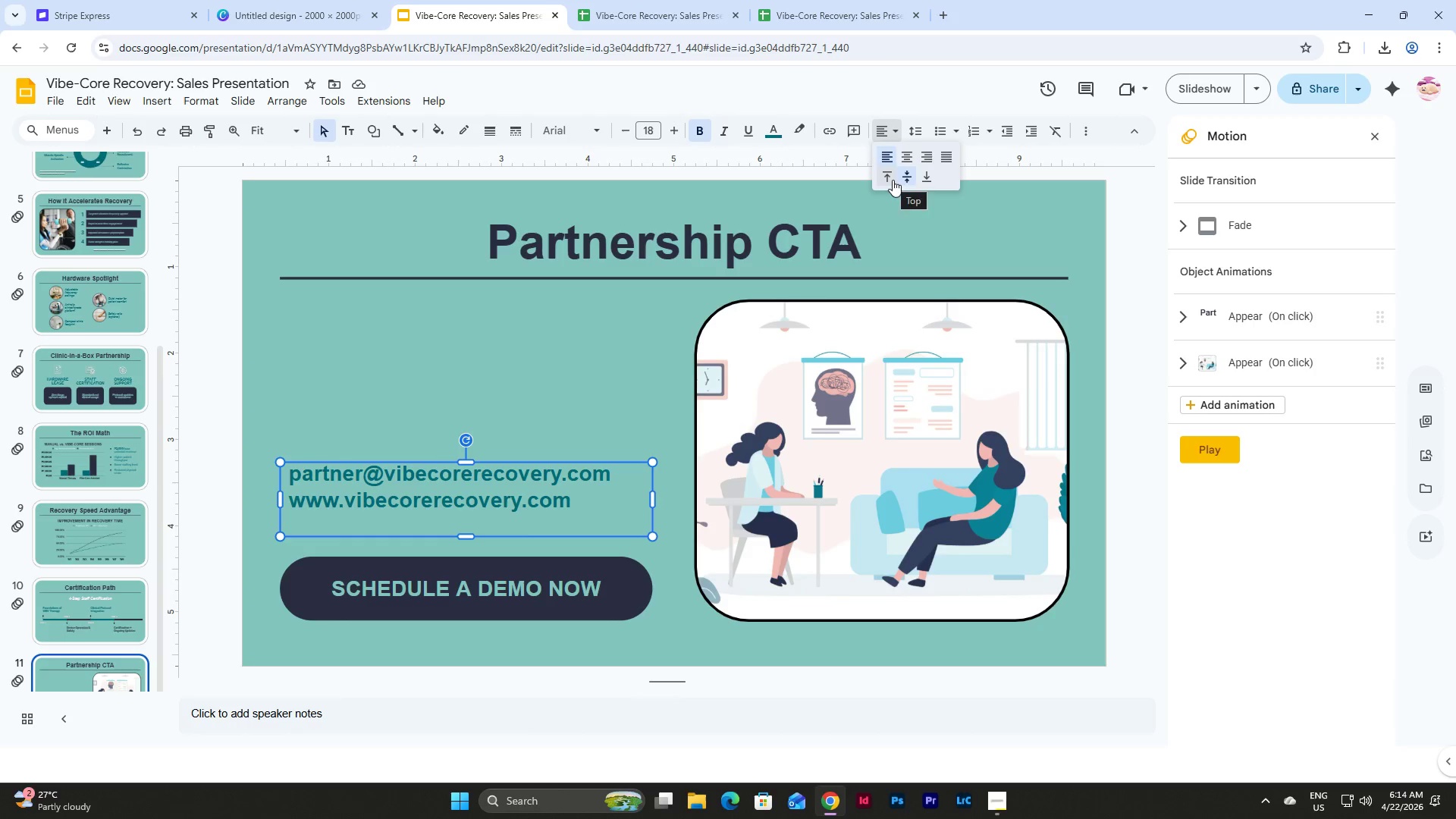 
wait(6.12)
 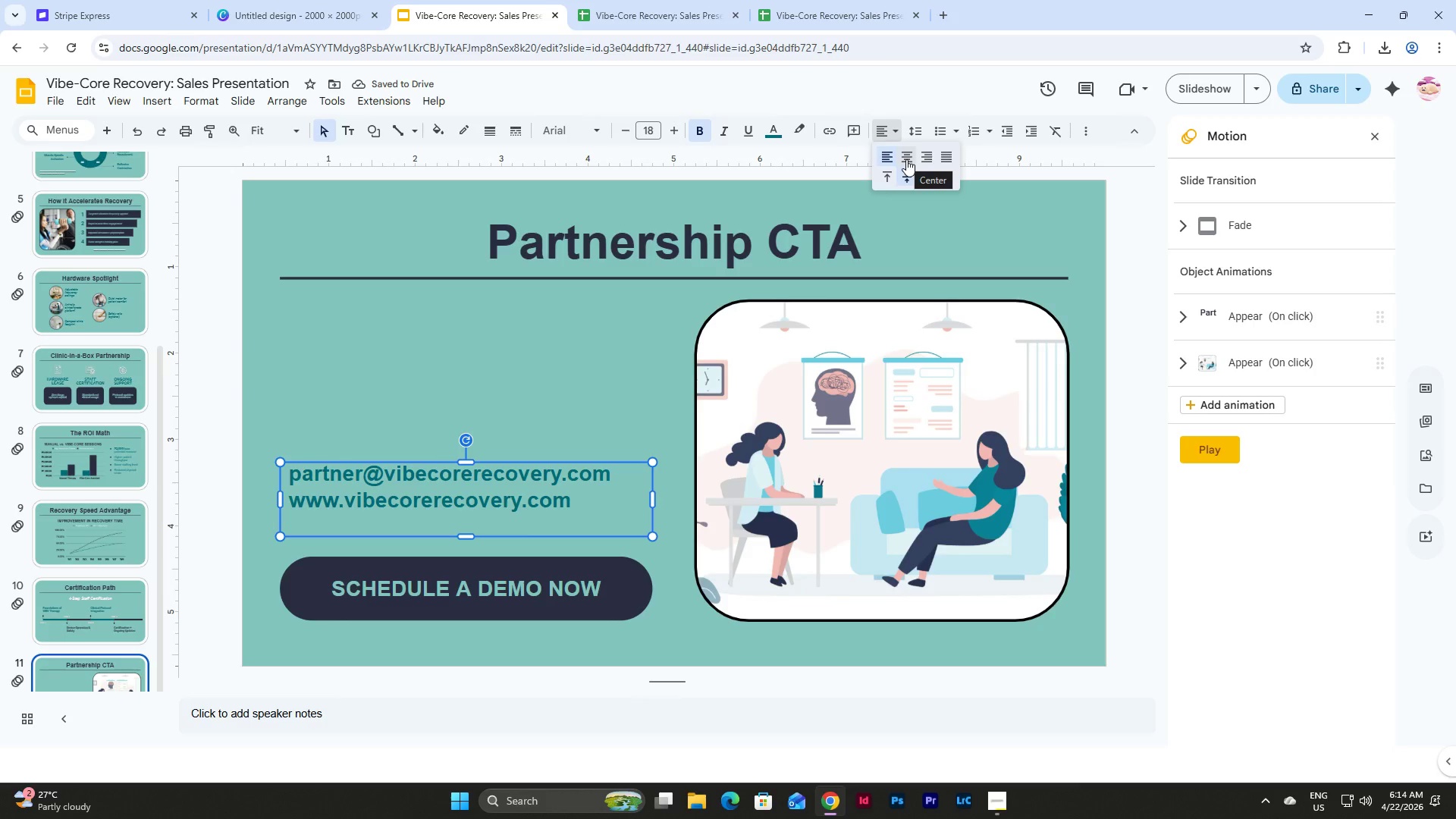 
left_click([473, 526])
 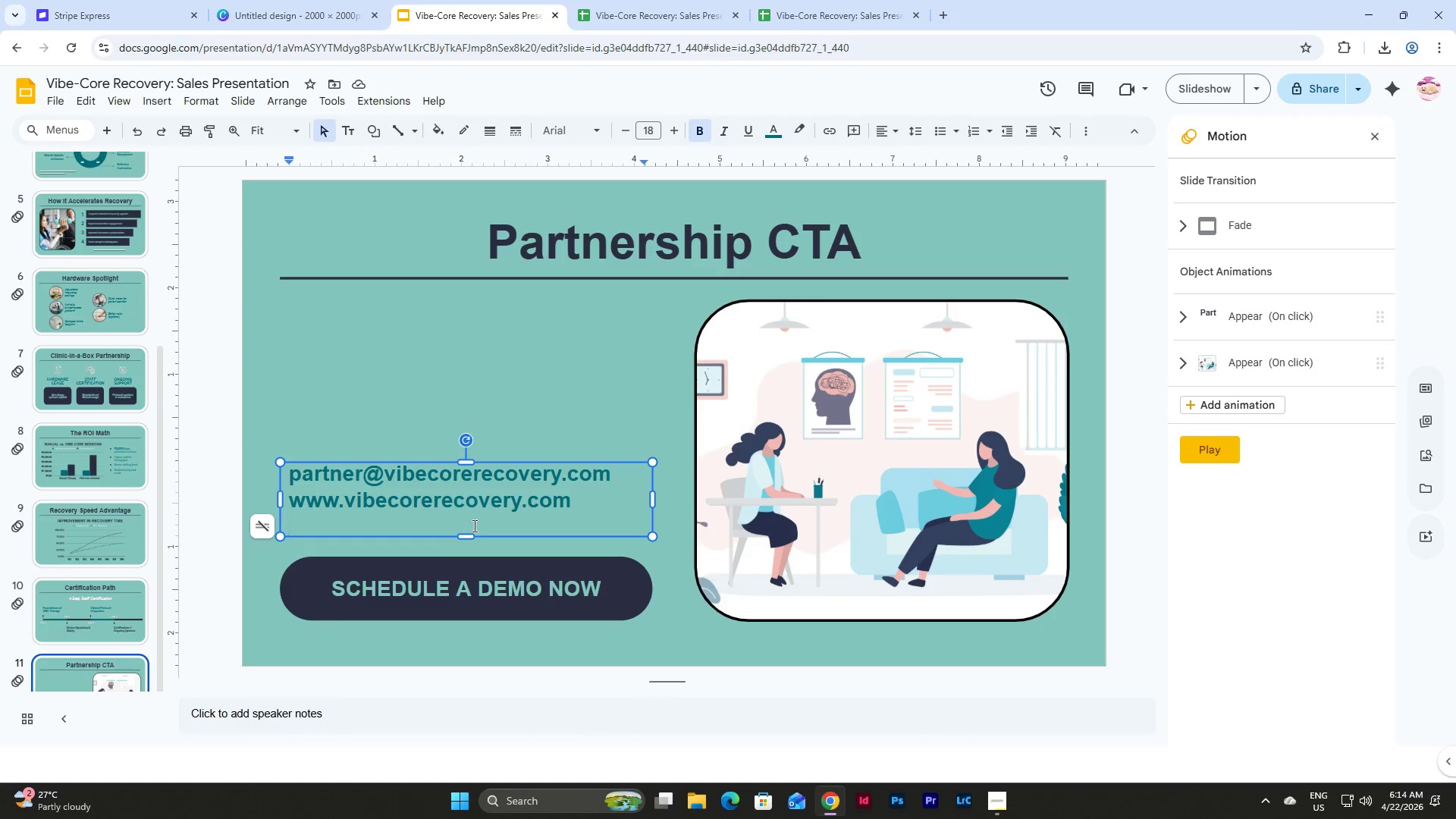 
key(Backspace)
 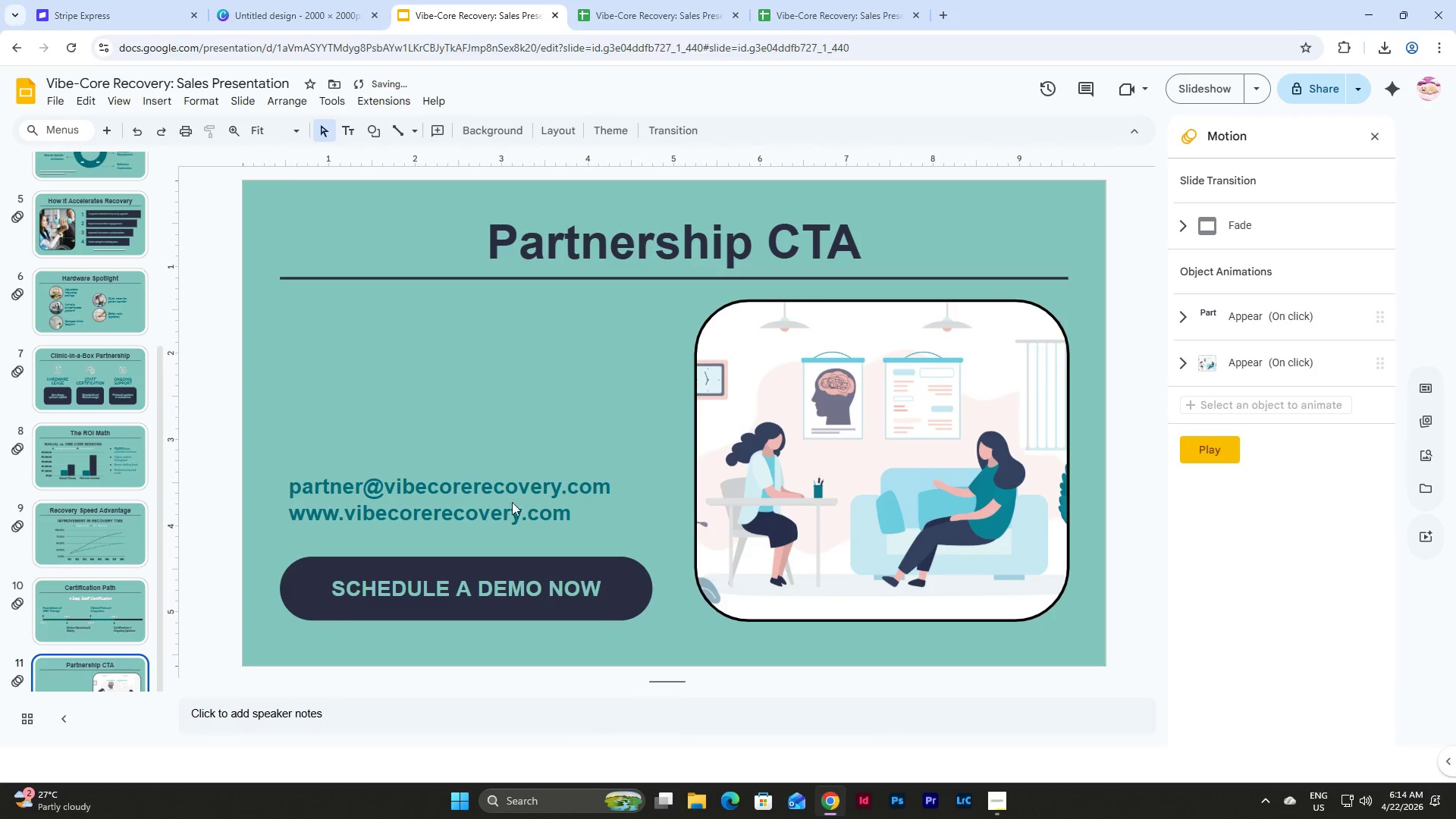 
double_click([505, 513])
 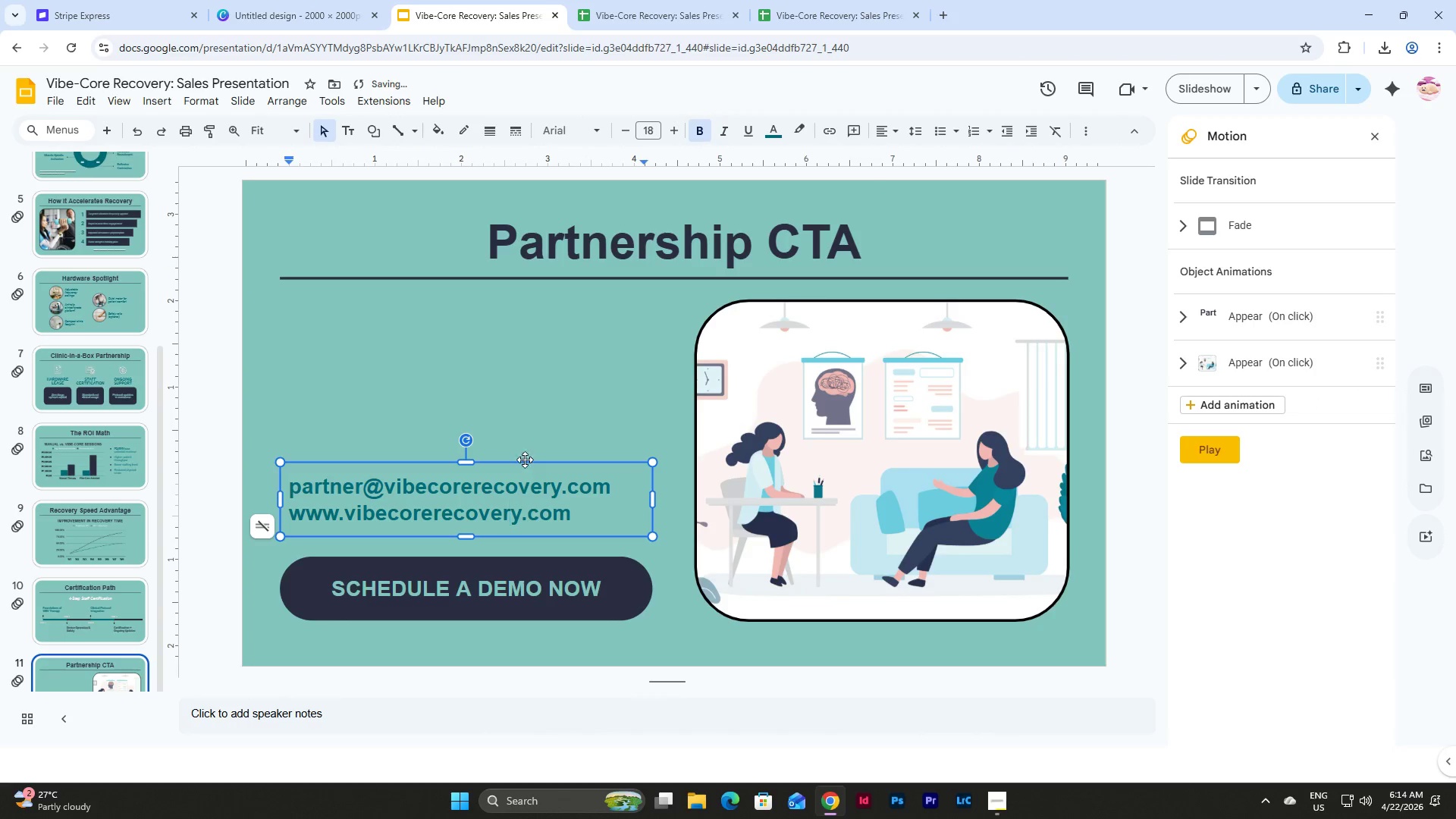 
left_click([524, 462])
 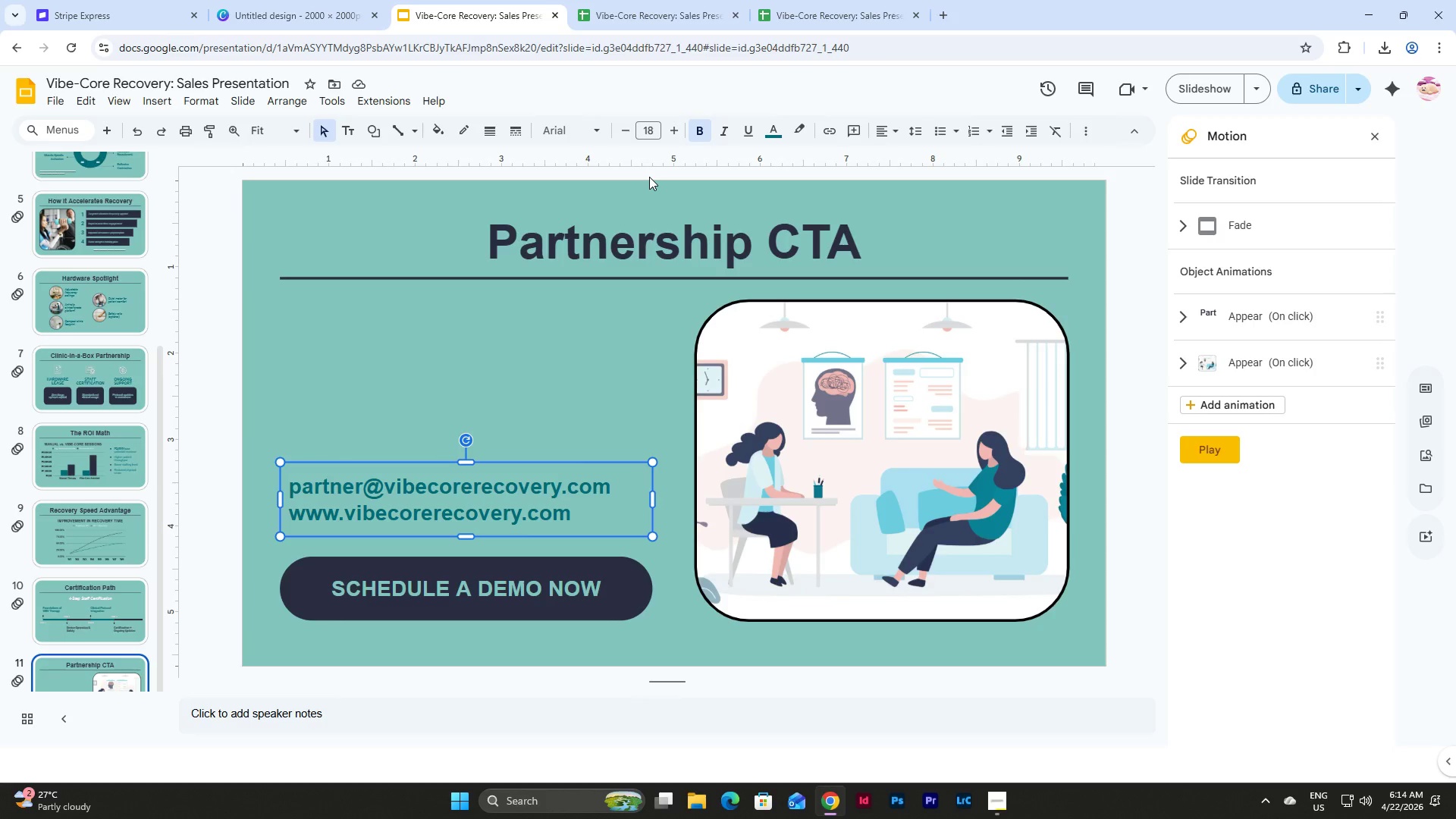 
wait(6.48)
 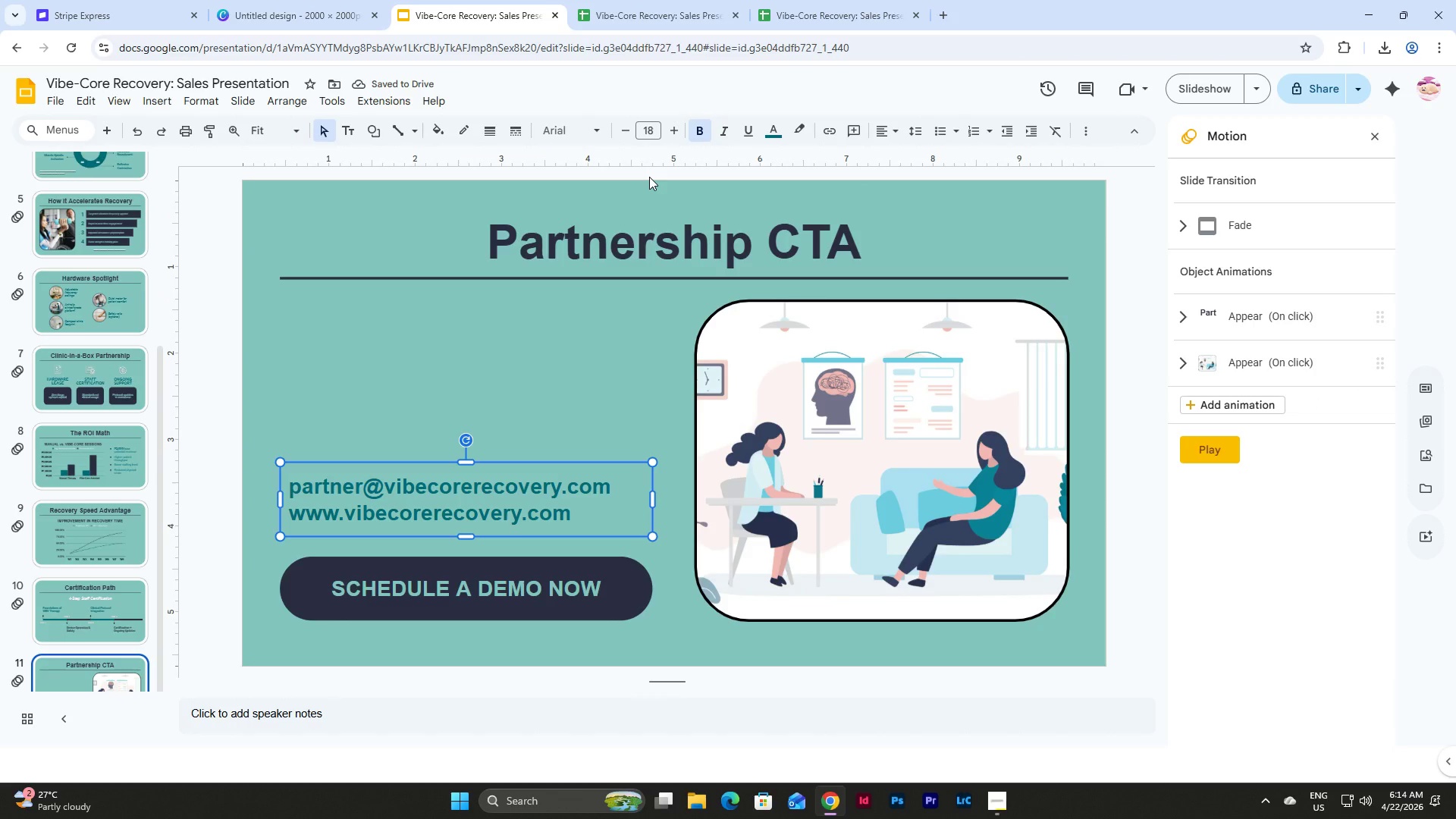 
left_click_drag(start_coordinate=[652, 496], to_coordinate=[630, 502])
 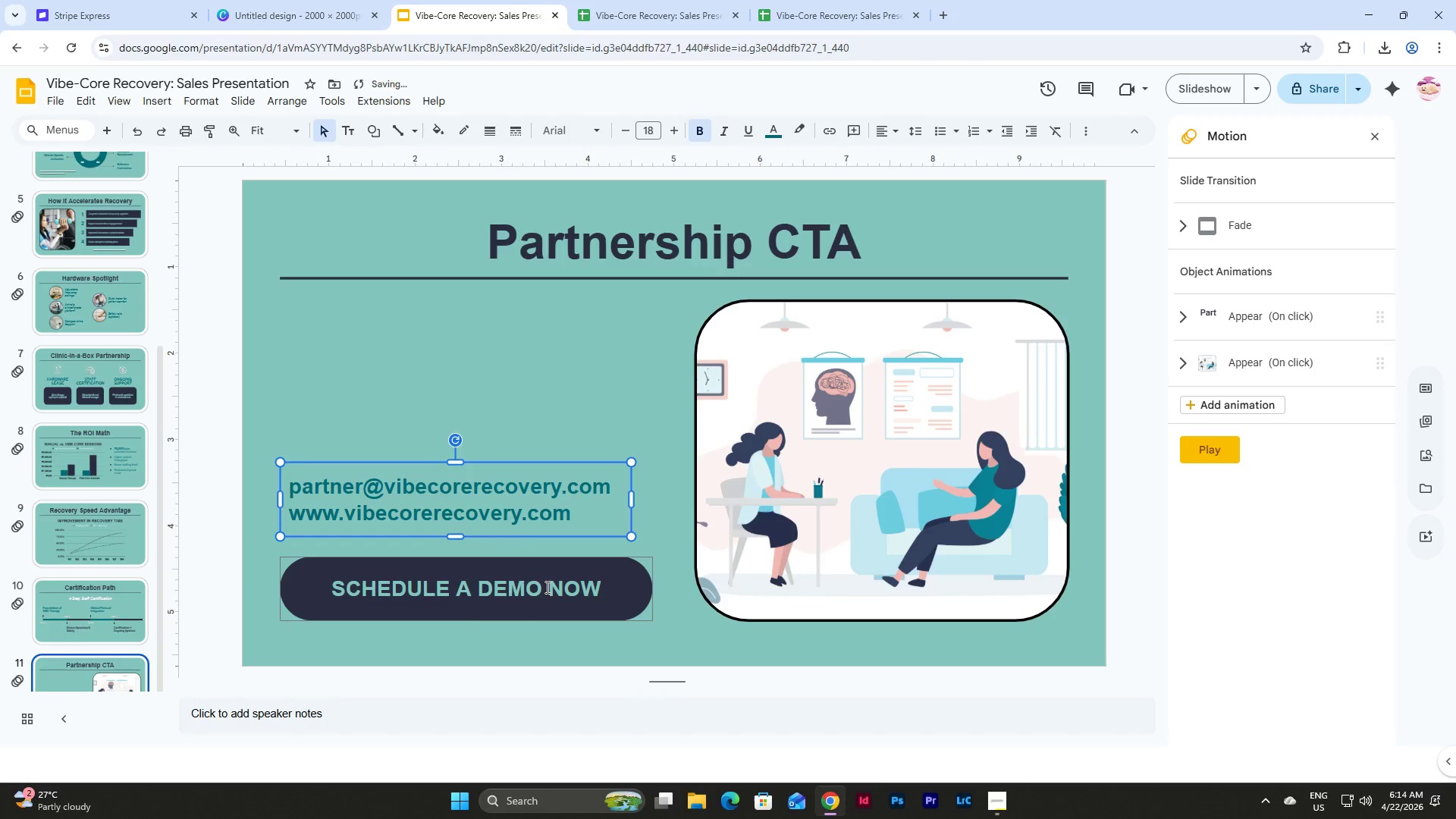 
left_click([546, 587])
 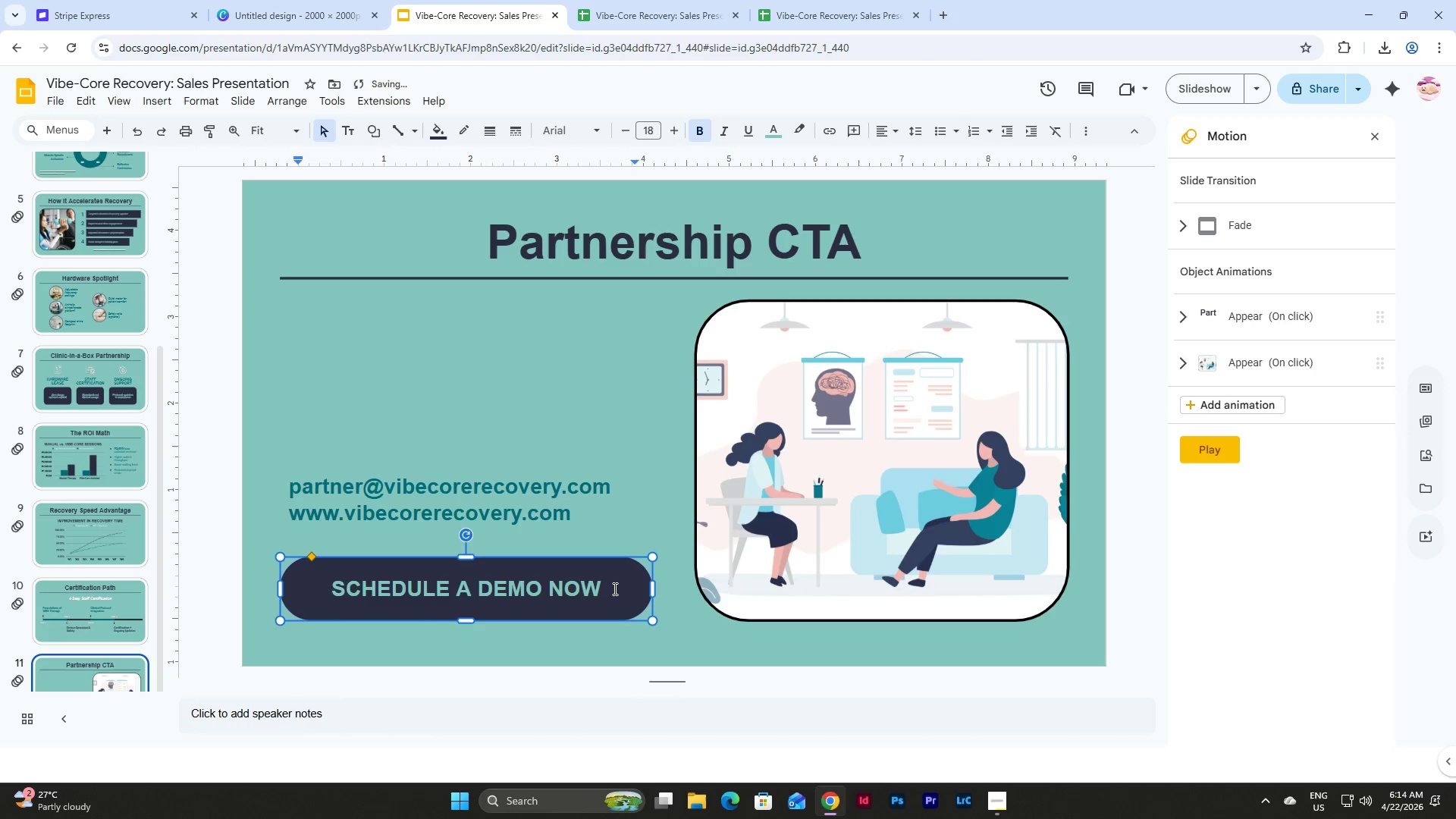 
left_click_drag(start_coordinate=[609, 588], to_coordinate=[334, 575])
 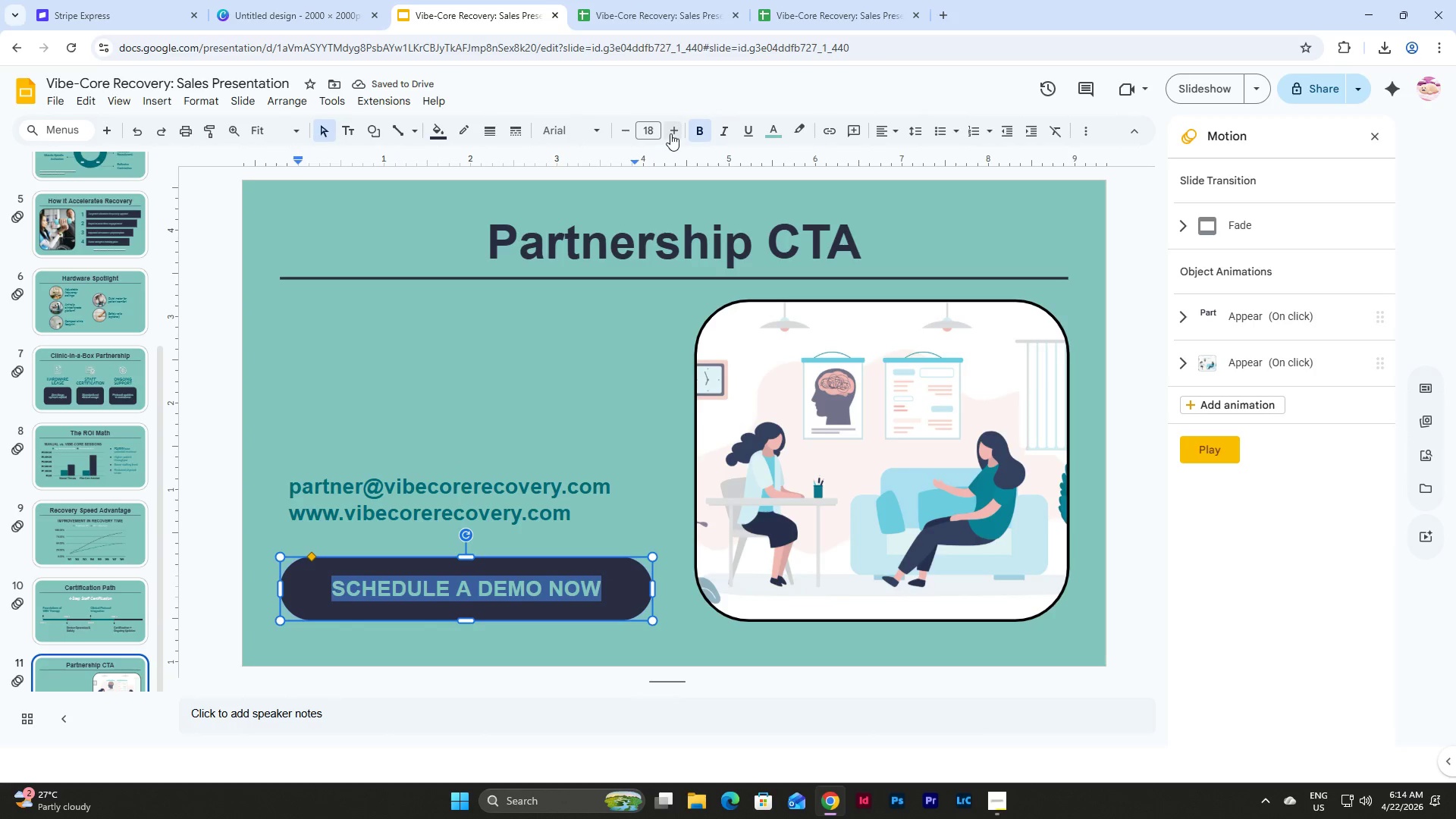 
double_click([670, 133])
 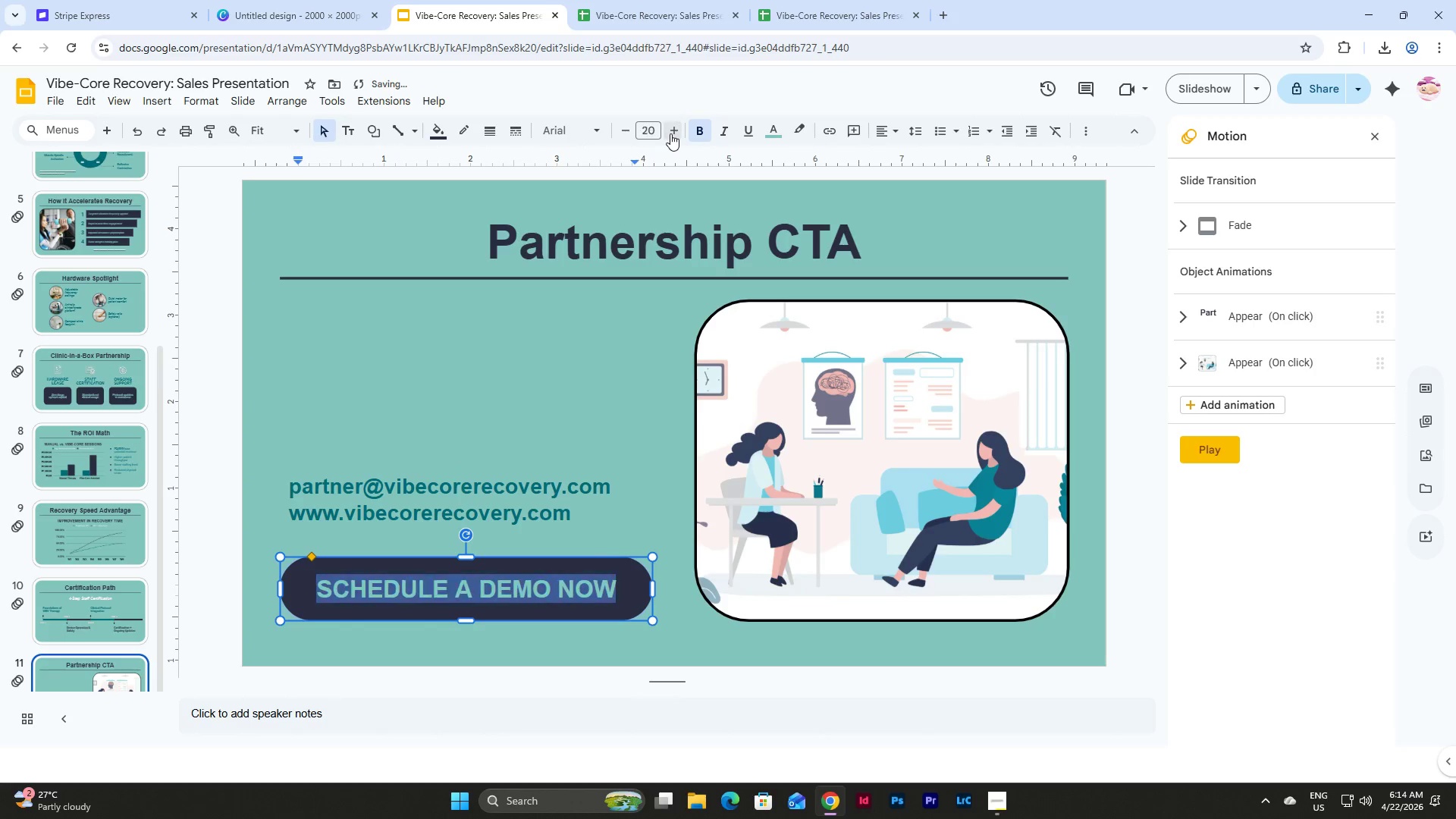 
triple_click([670, 133])
 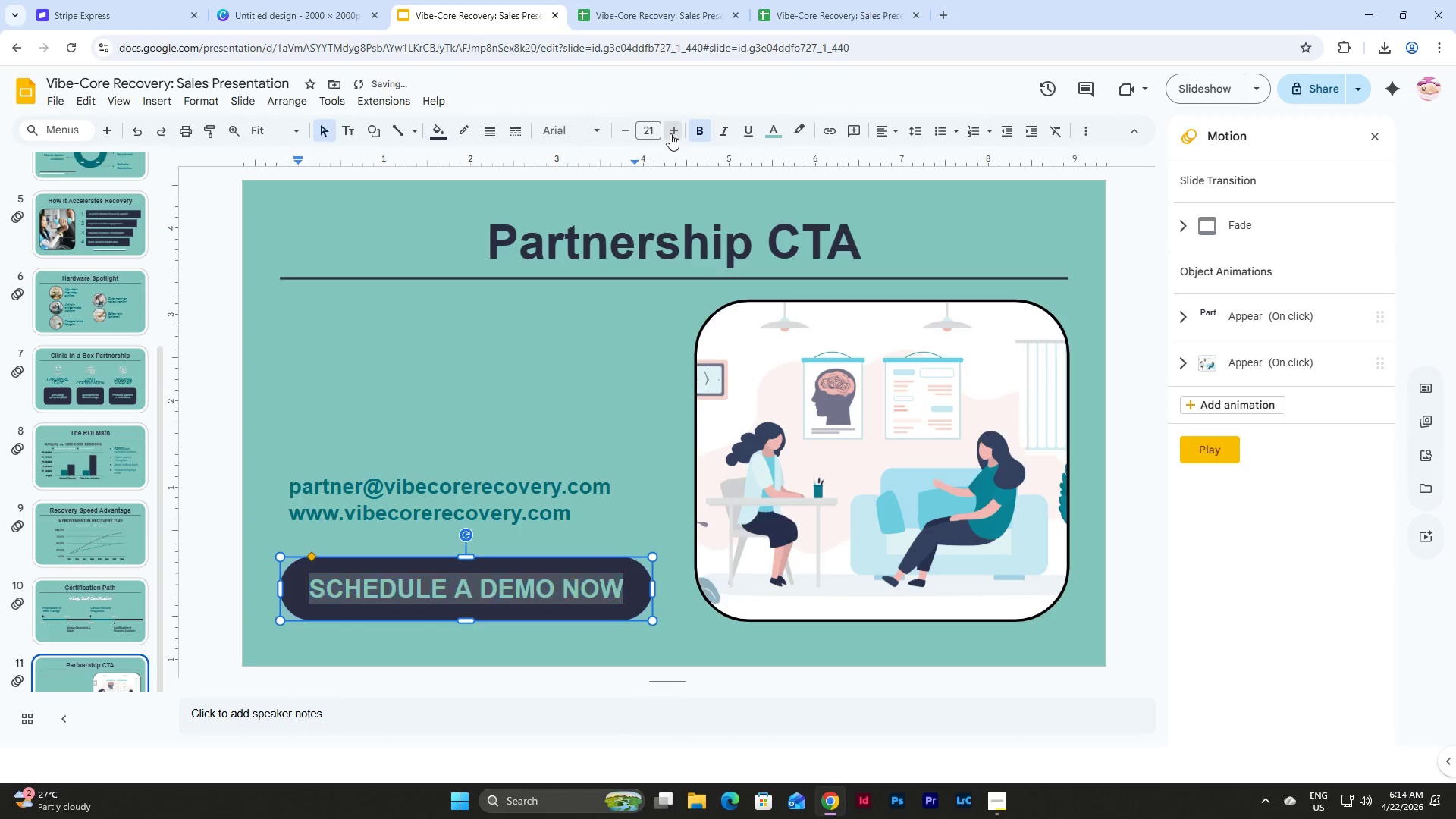 
triple_click([670, 133])
 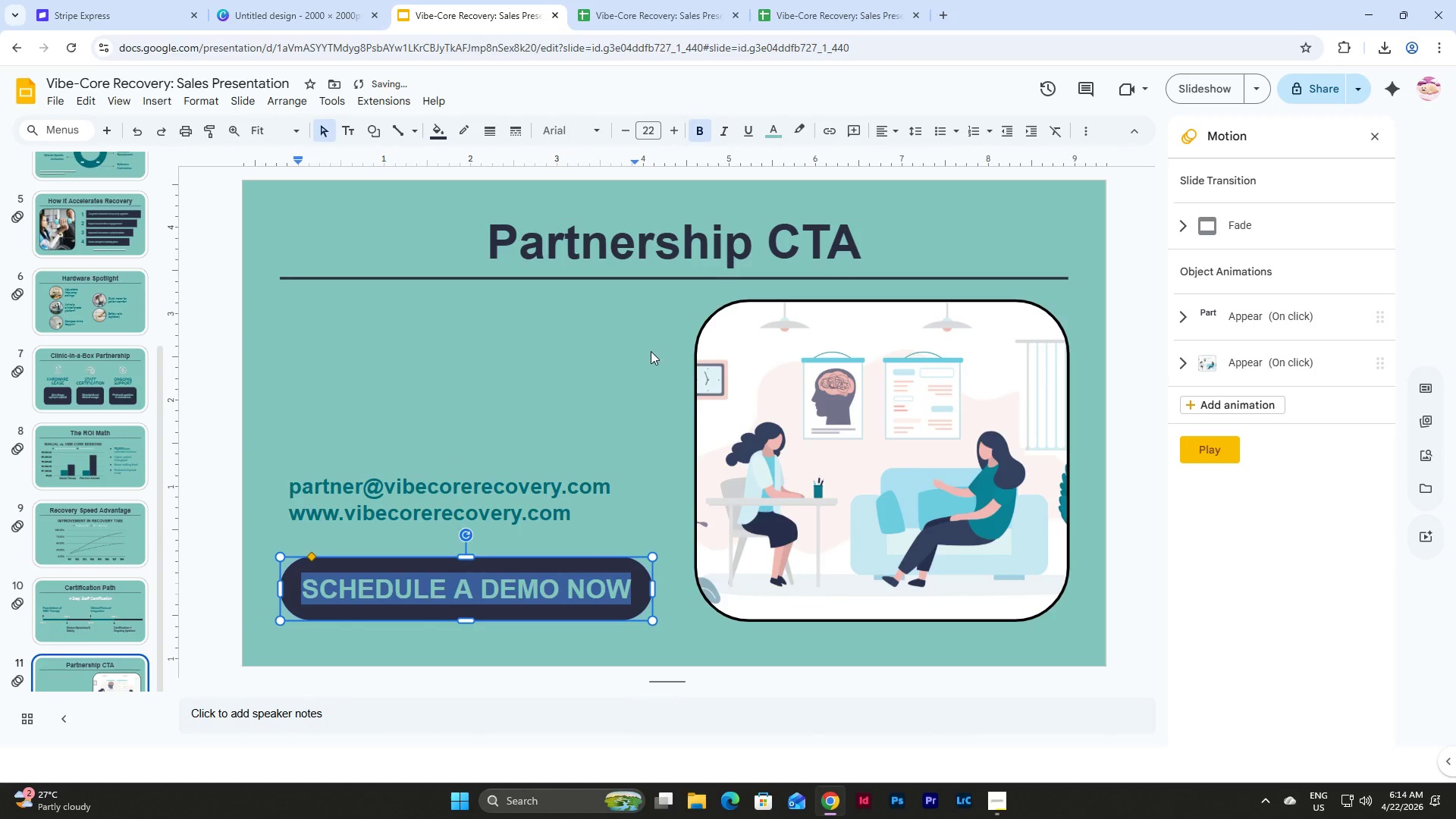 
left_click([649, 351])
 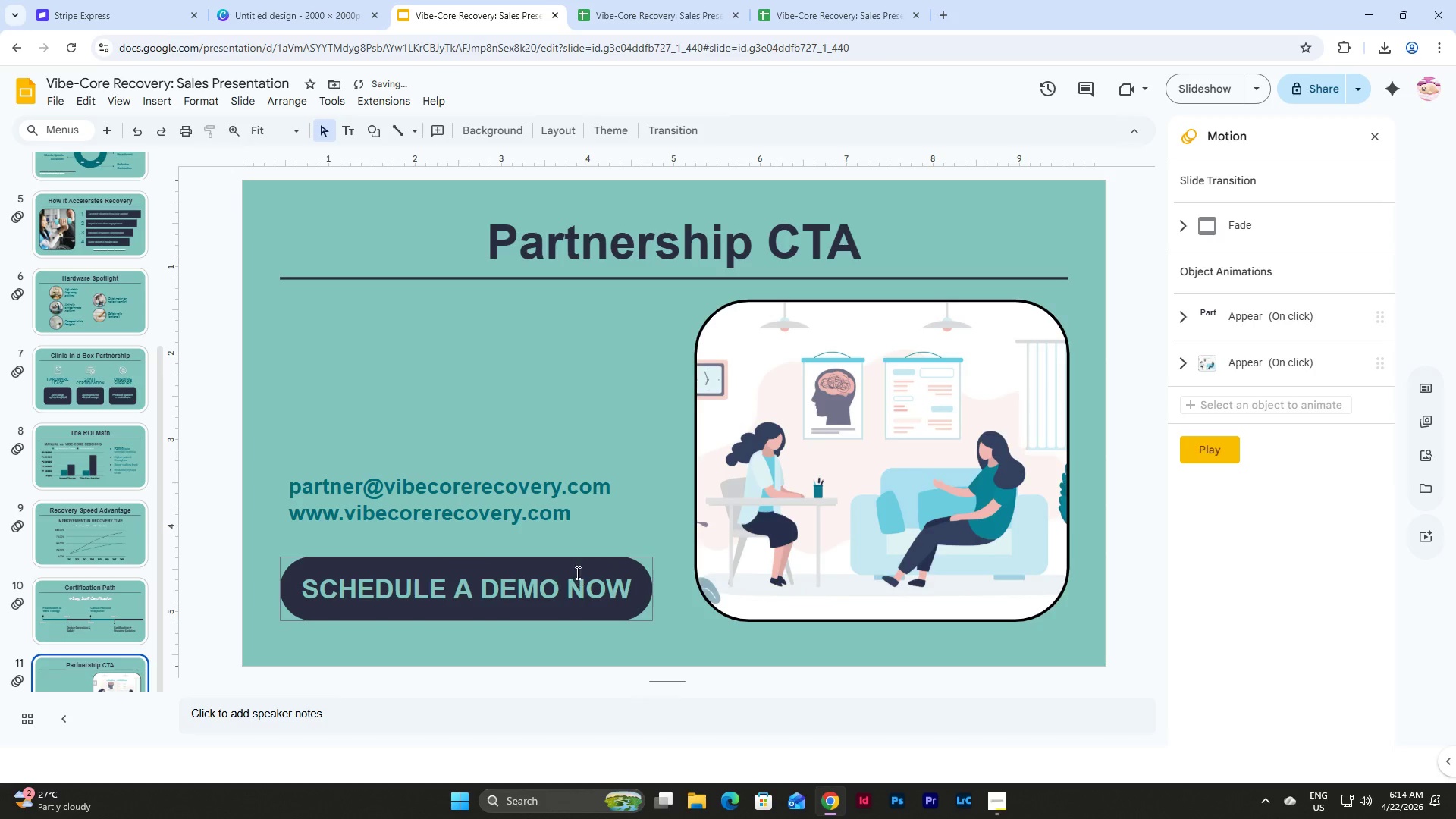 
left_click([574, 564])
 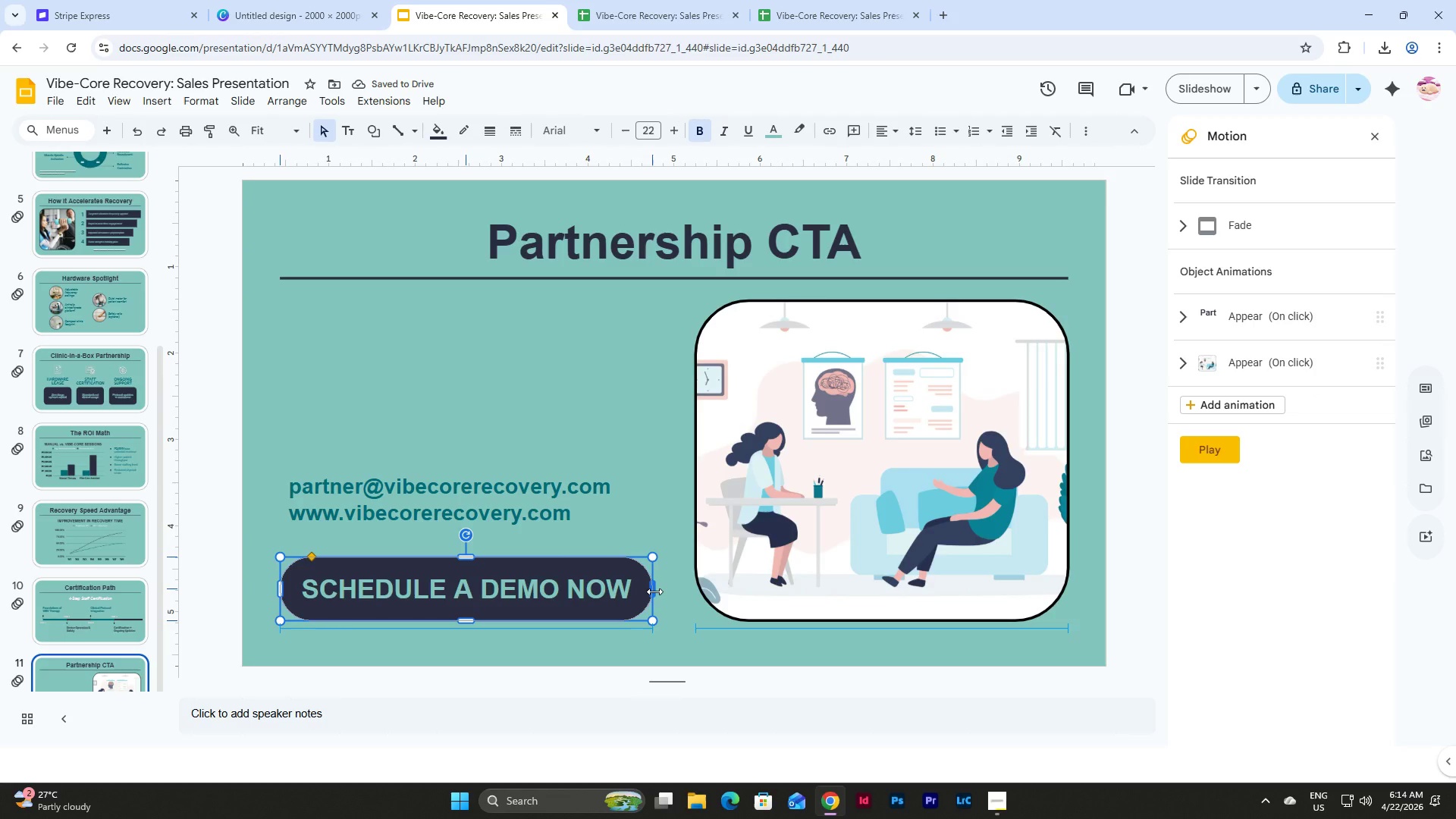 
left_click([612, 482])
 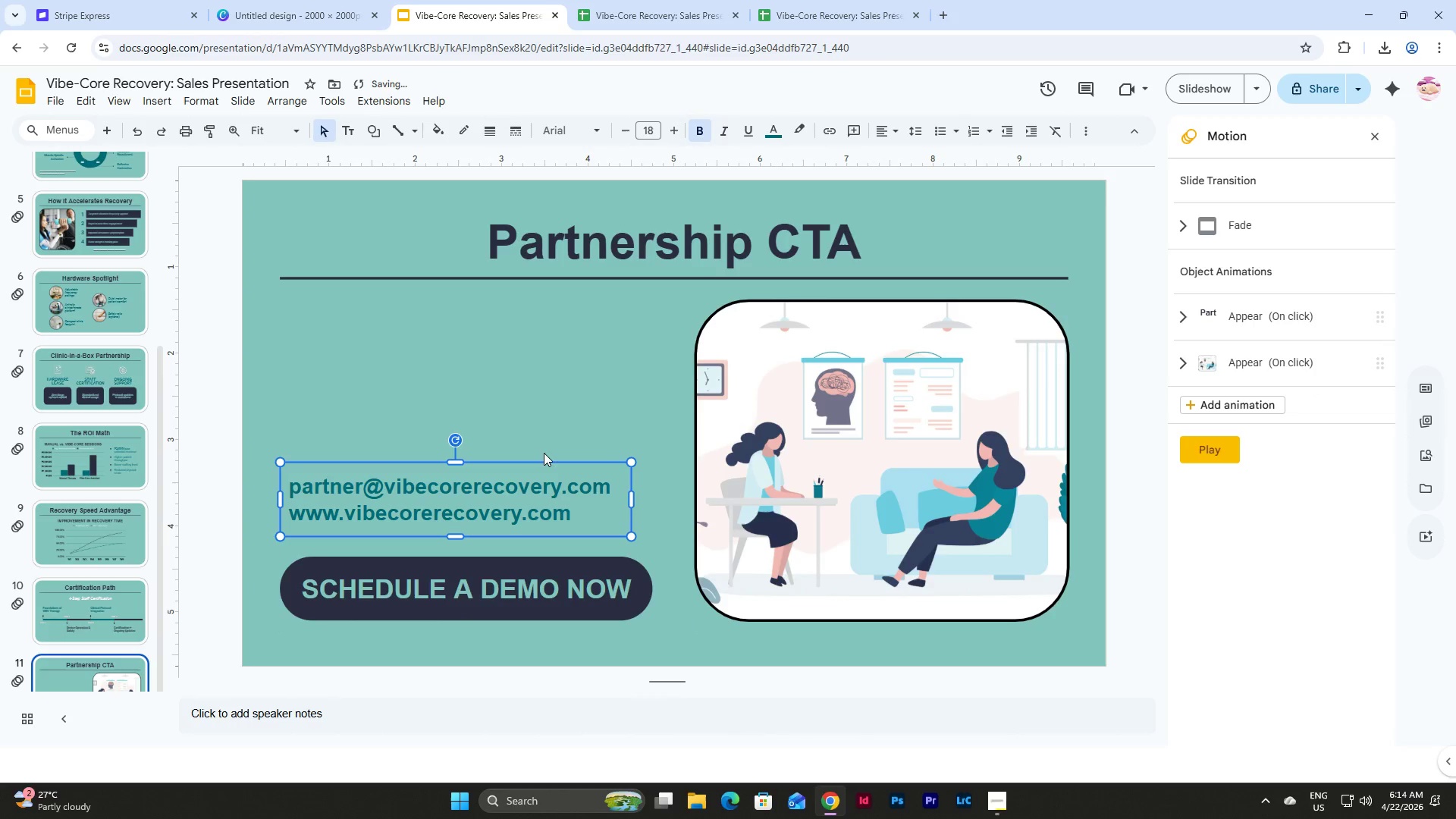 
left_click([544, 460])
 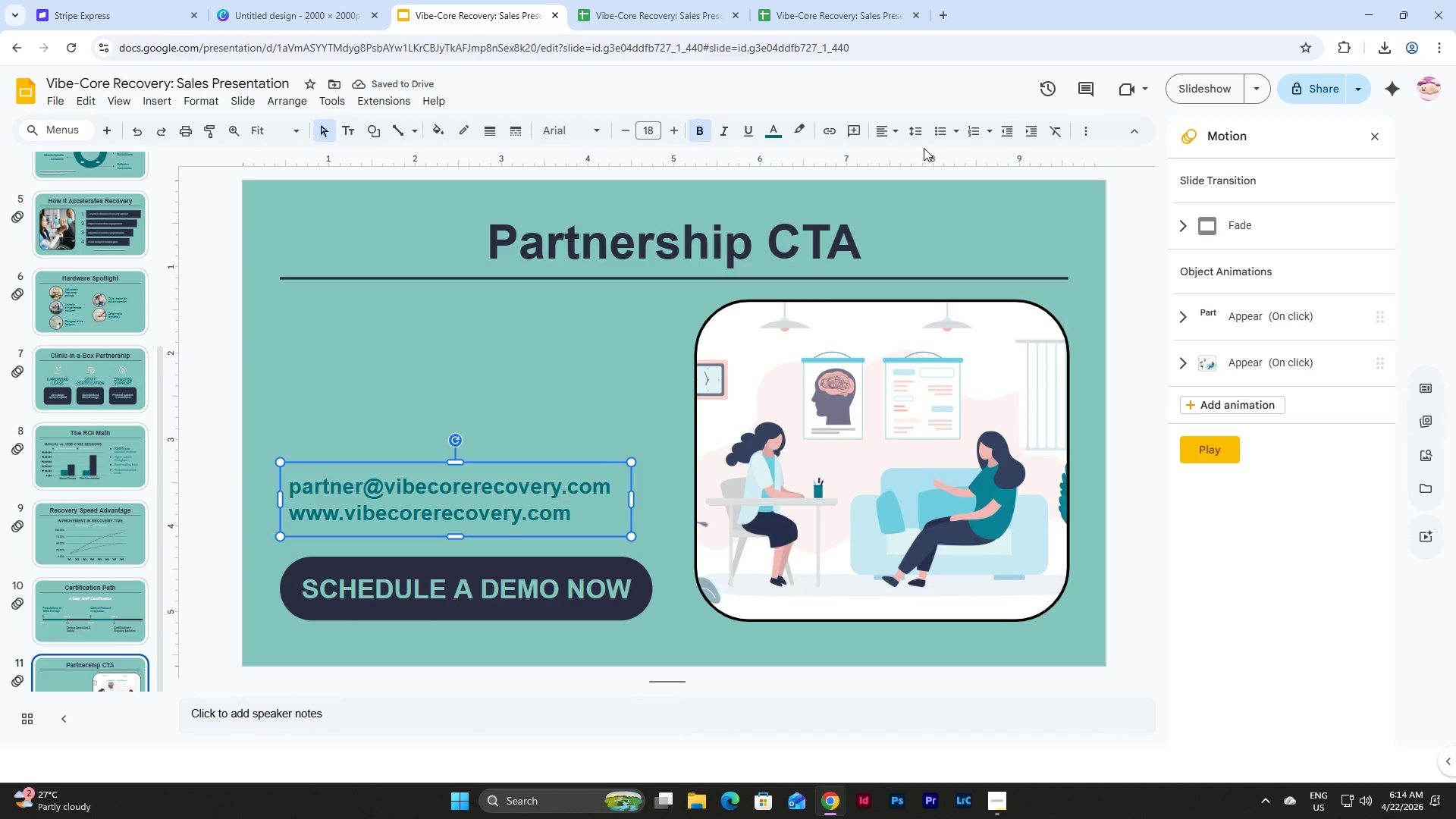 
left_click([918, 130])
 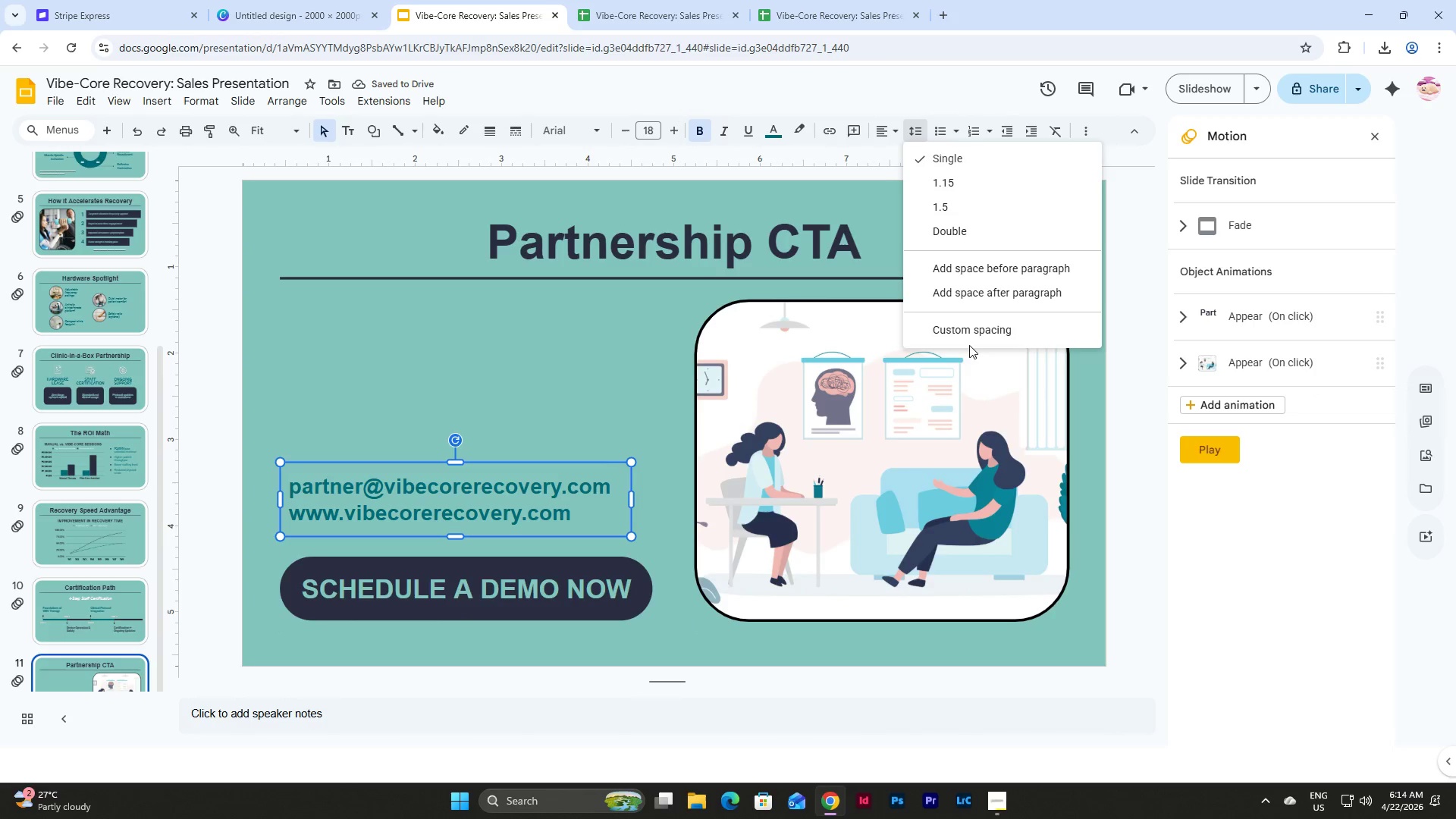 
left_click([963, 328])
 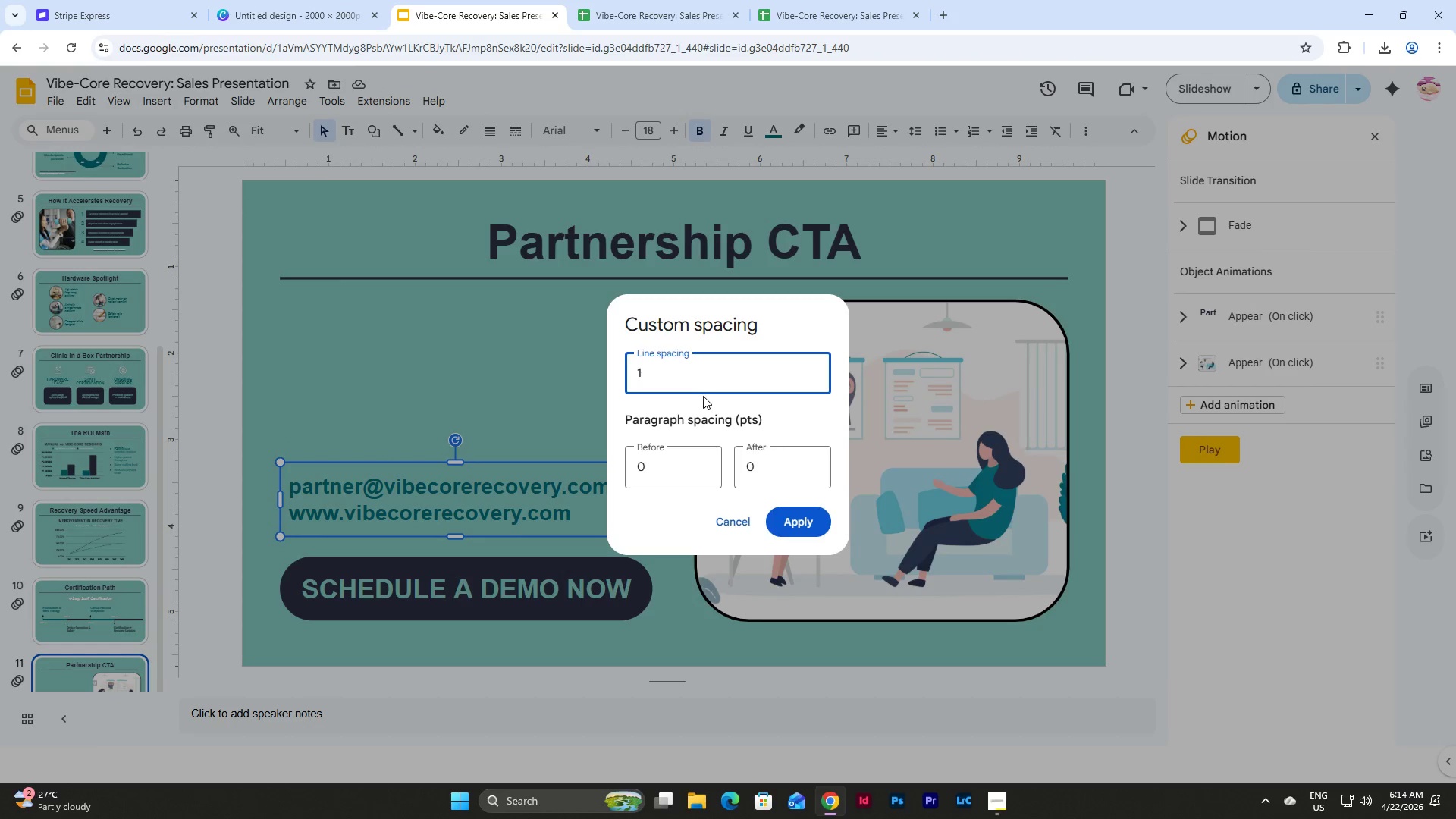 
left_click_drag(start_coordinate=[682, 372], to_coordinate=[626, 373])
 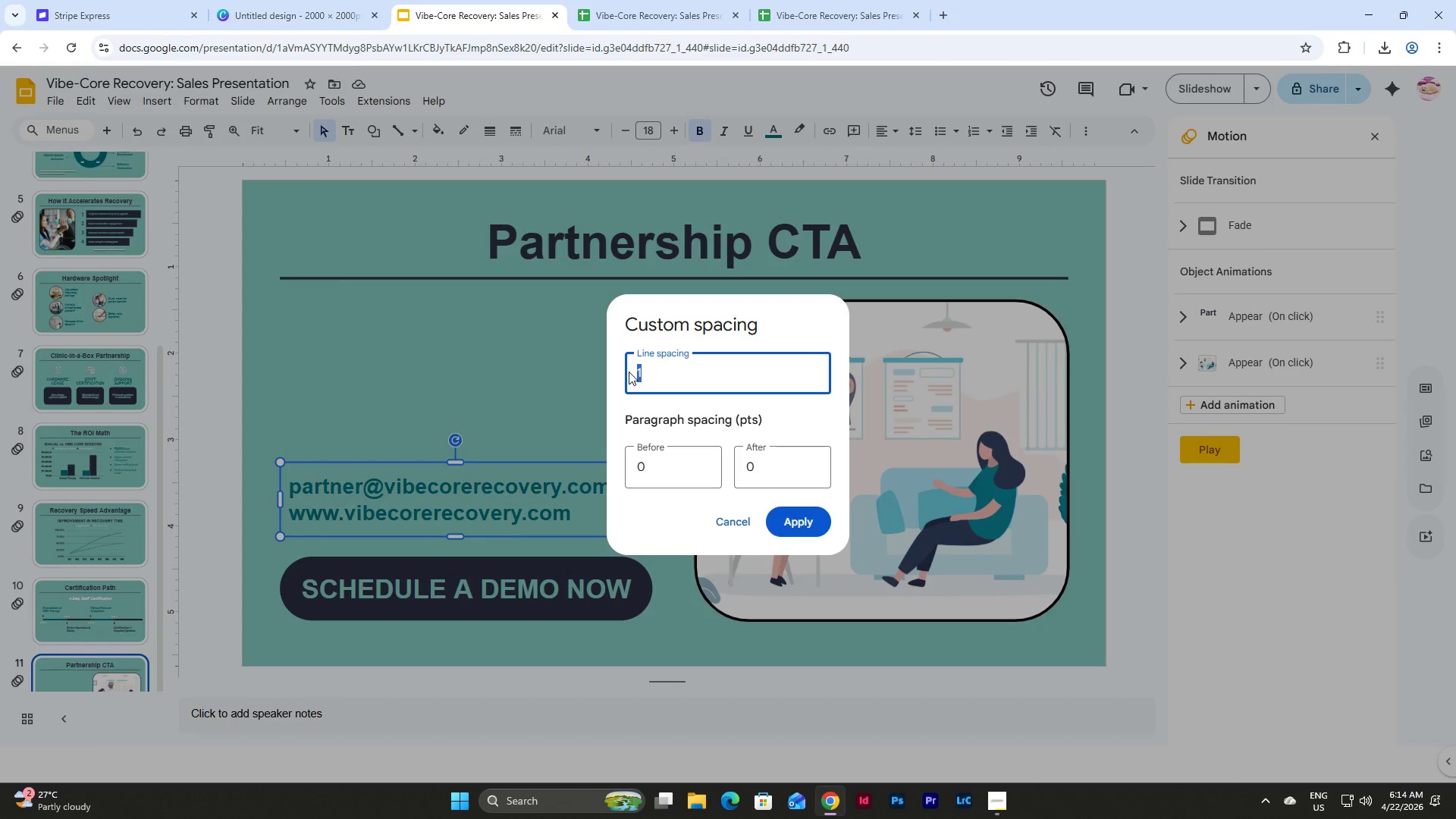 
key(Numpad0)
 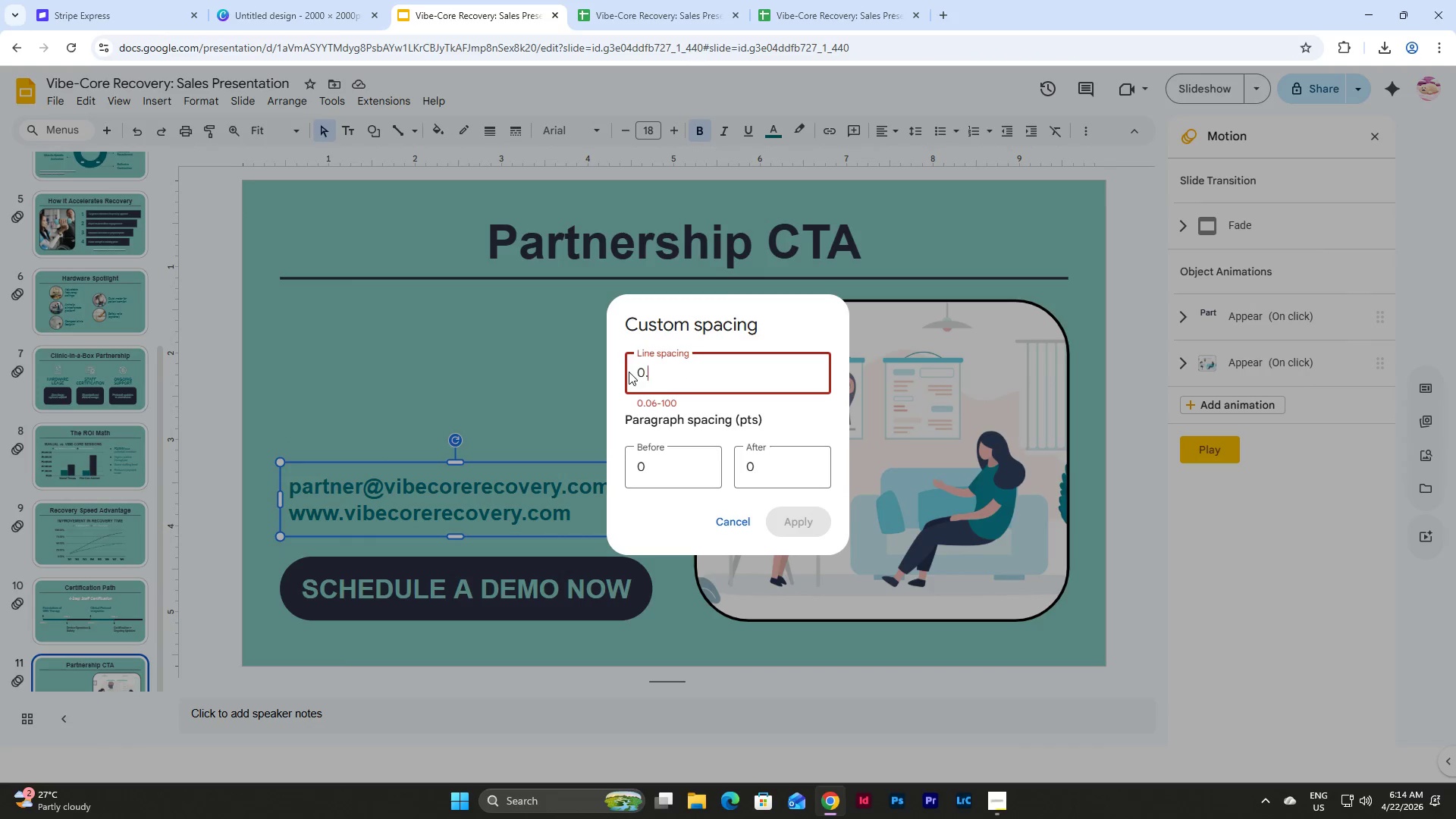 
key(NumpadDecimal)
 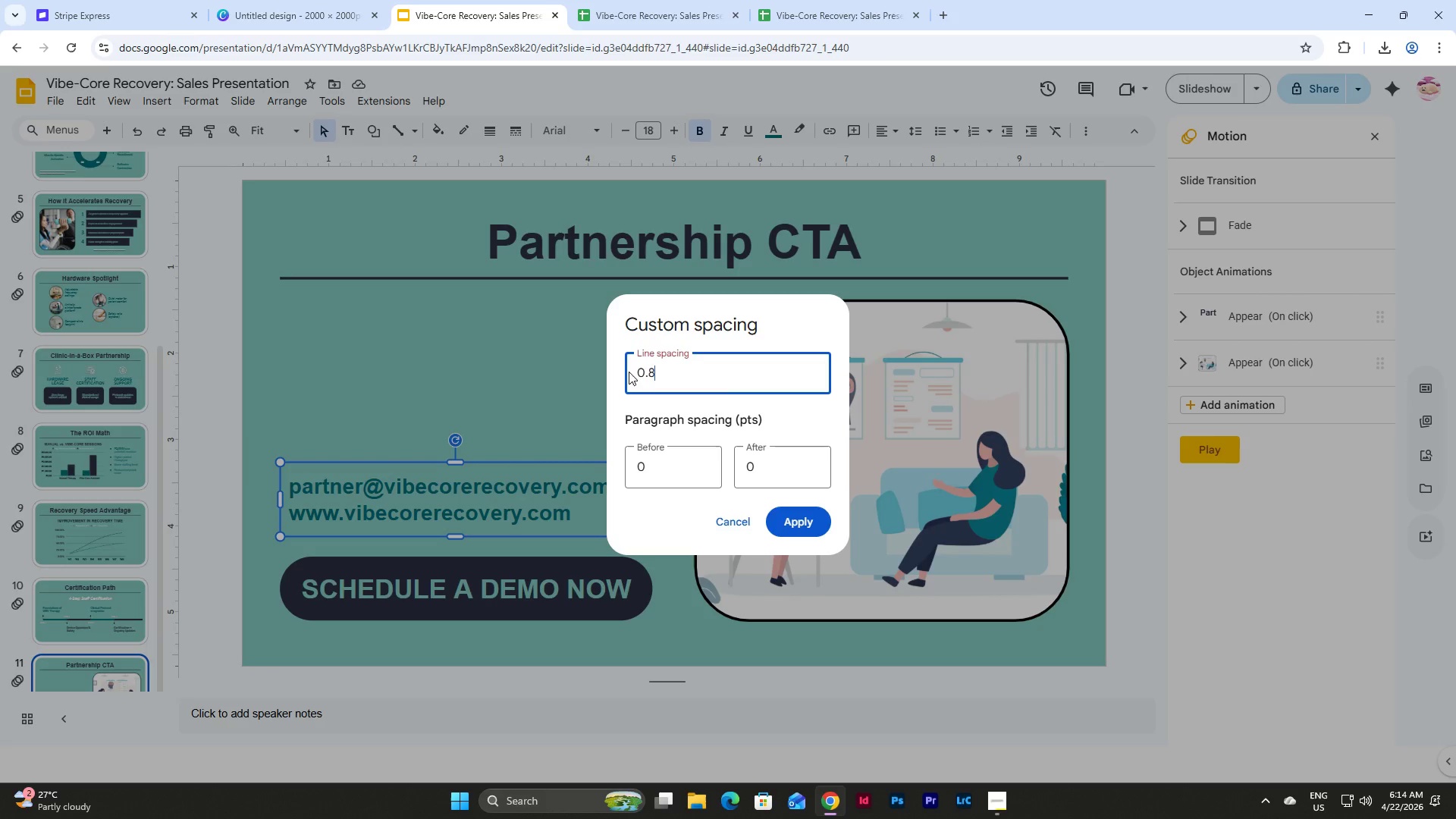 
key(Numpad8)
 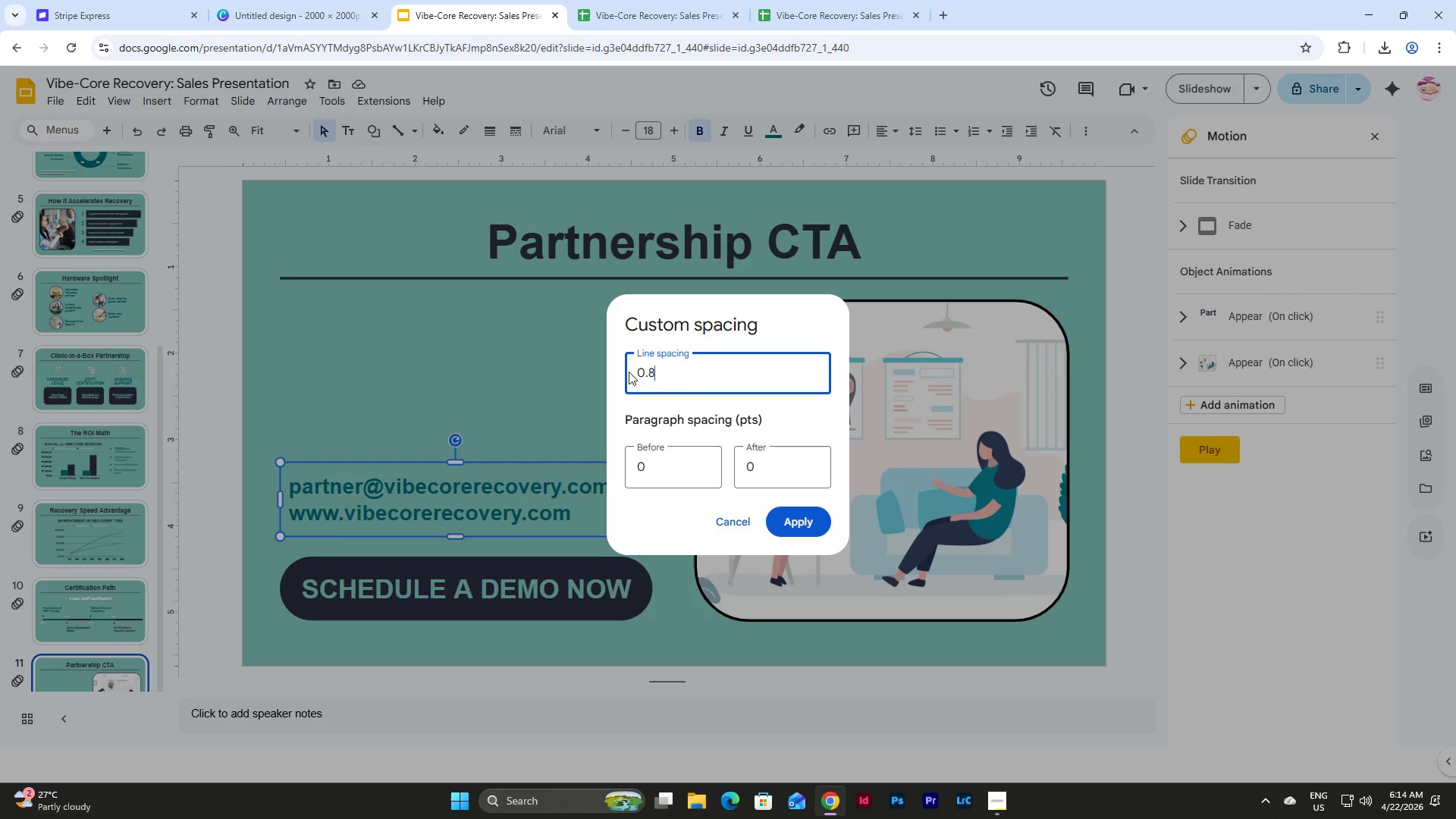 
key(Numpad5)
 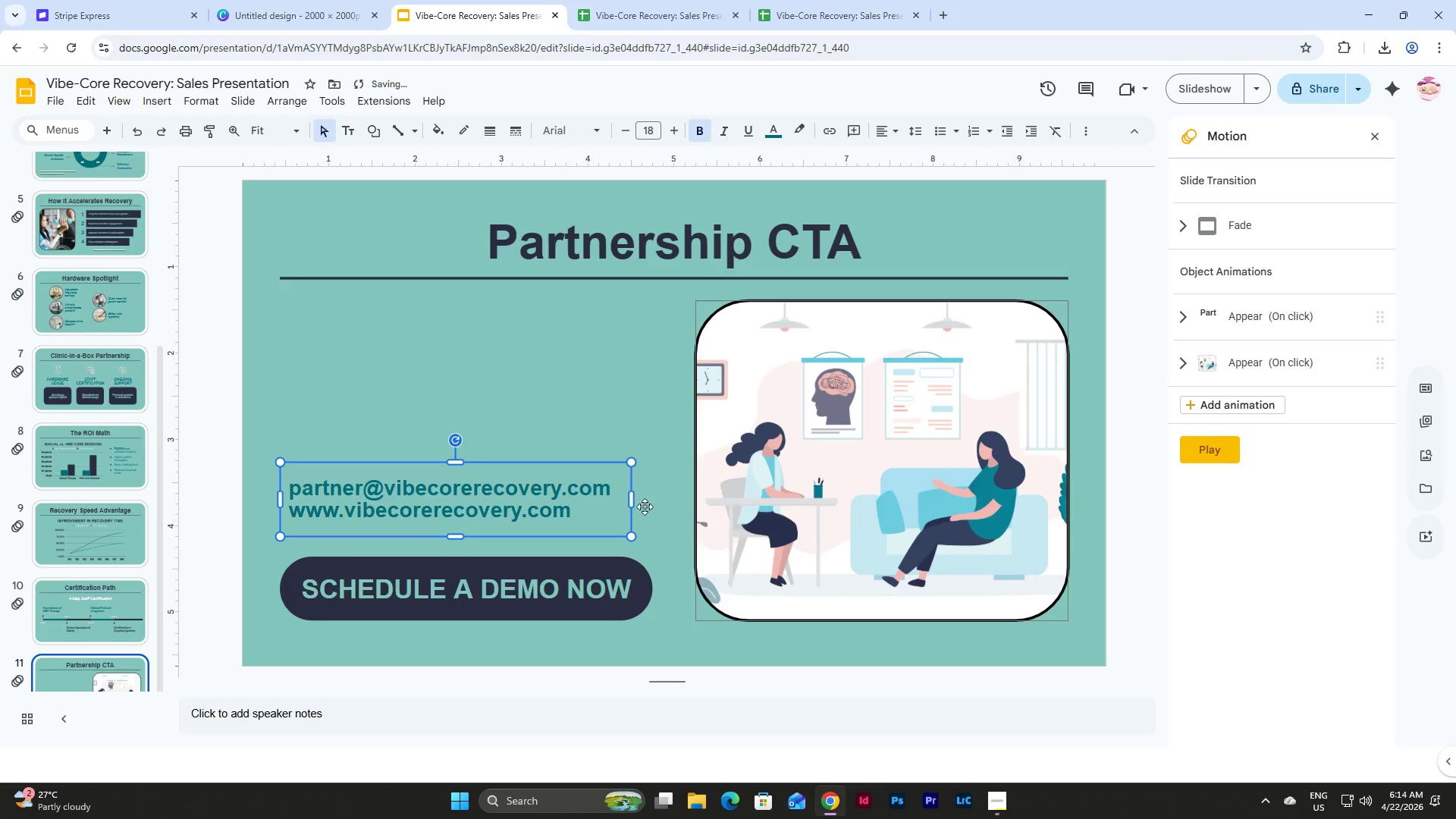 
left_click([456, 398])
 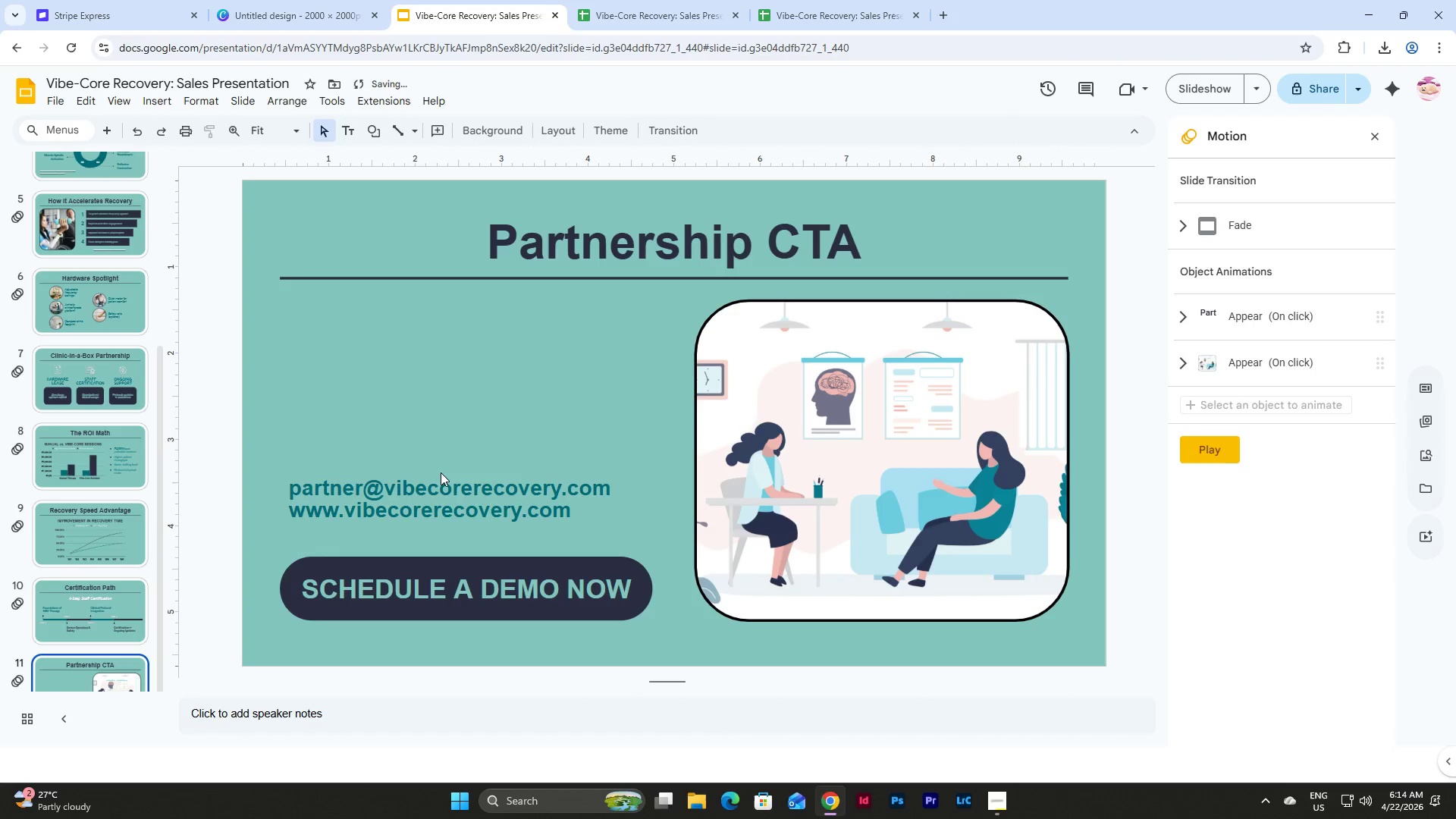 
left_click([441, 488])
 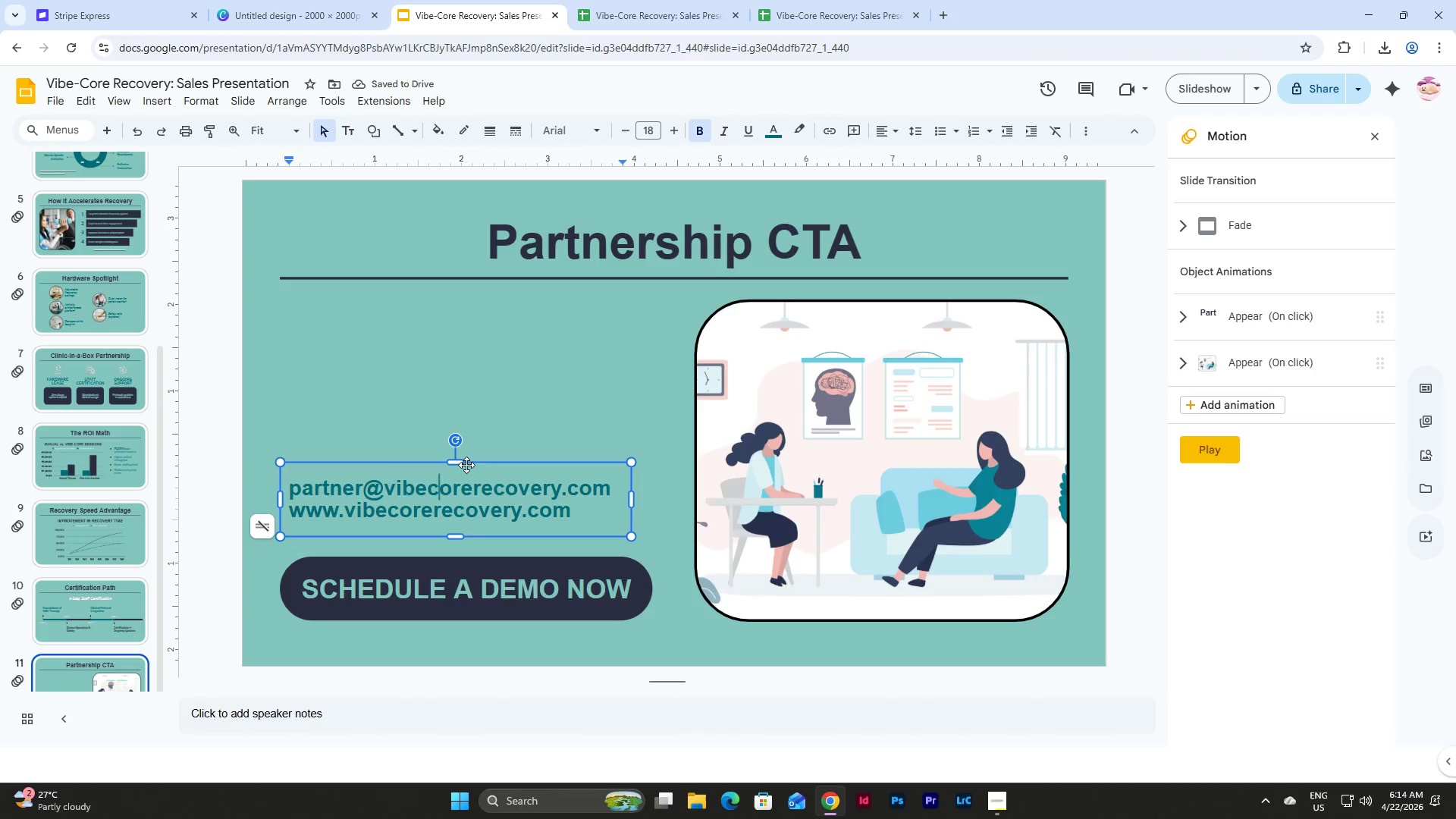 
left_click([474, 461])
 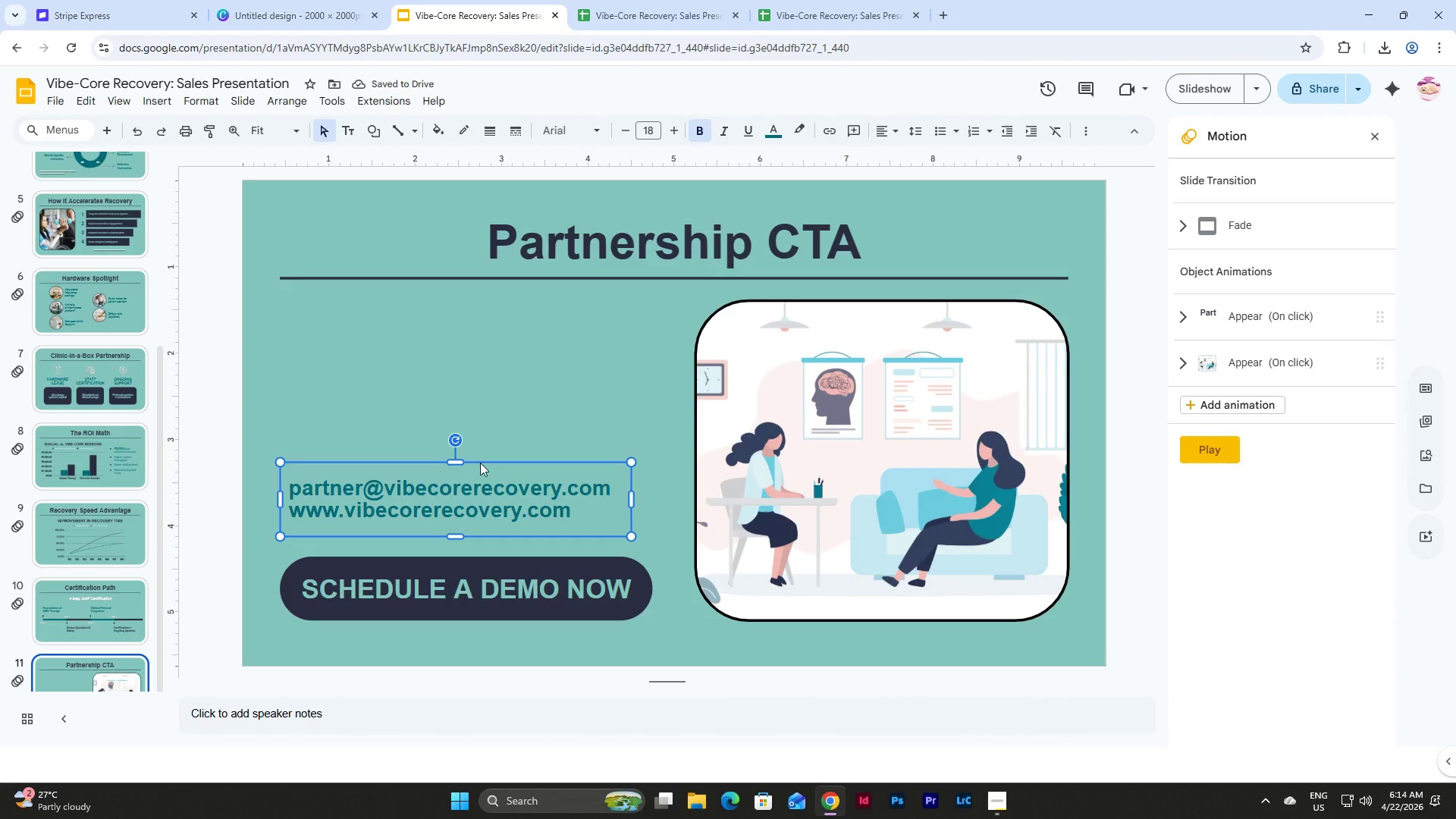 
left_click_drag(start_coordinate=[476, 461], to_coordinate=[476, 439])
 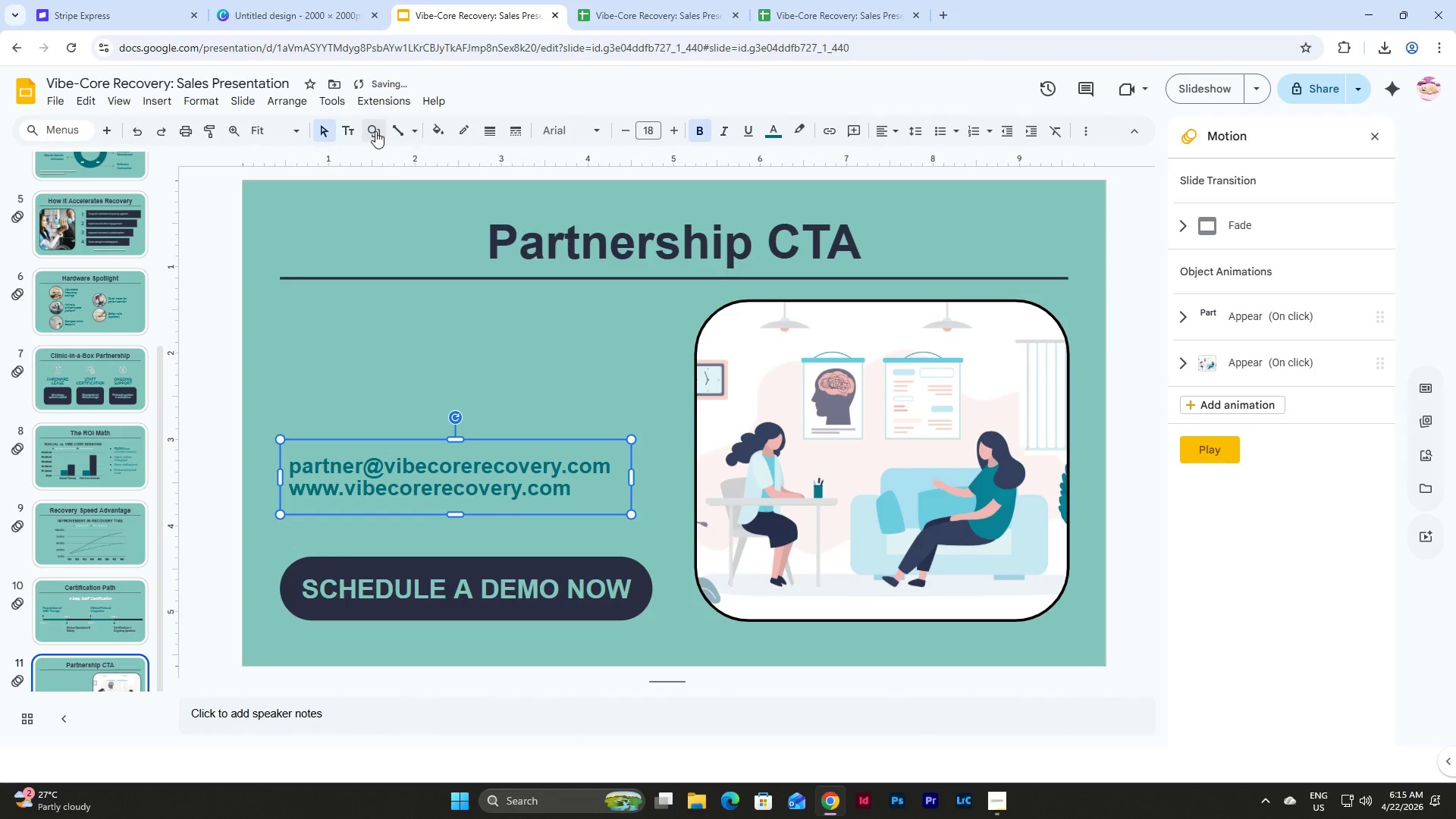 
double_click([392, 164])
 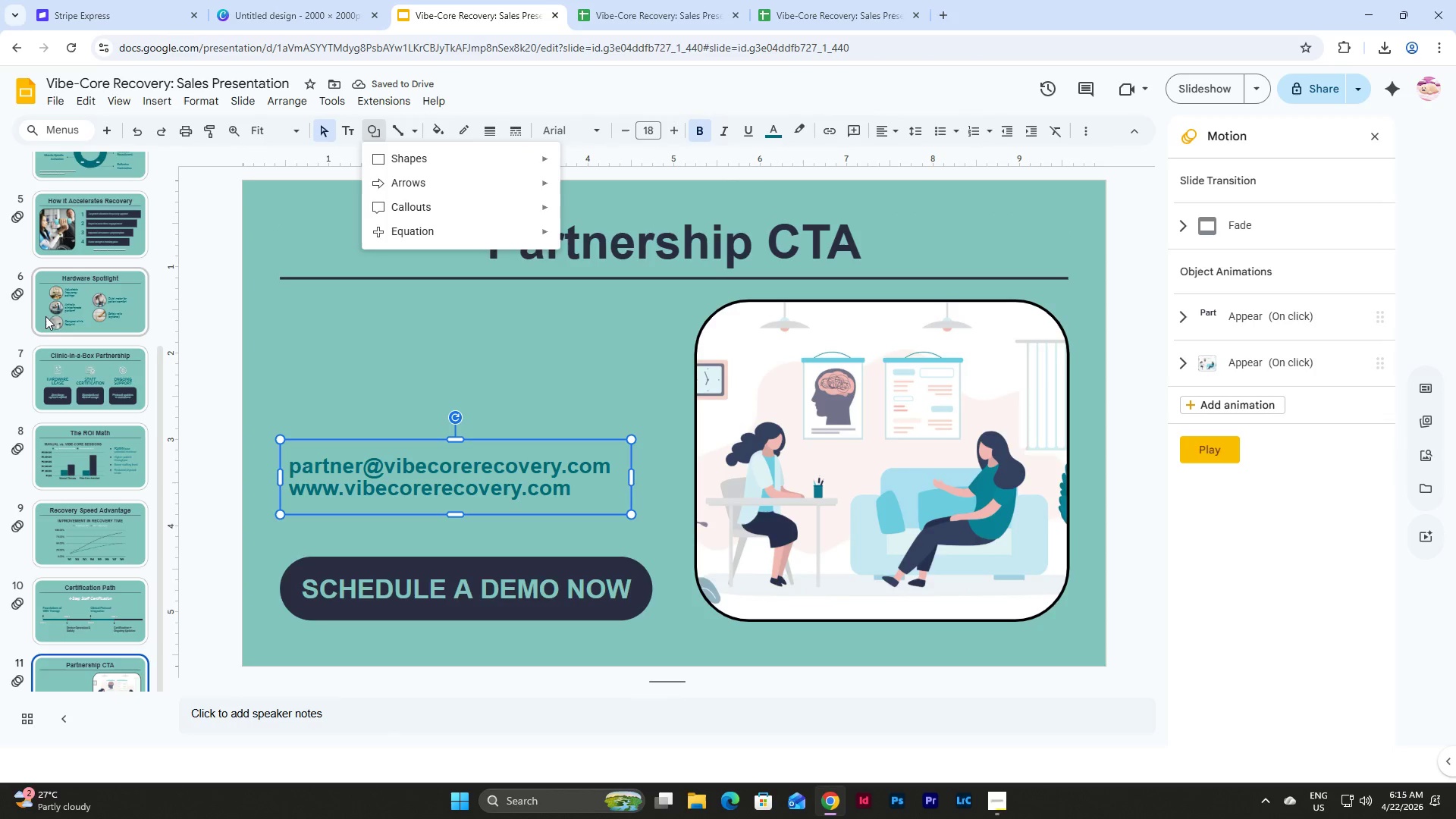 
left_click([88, 288])
 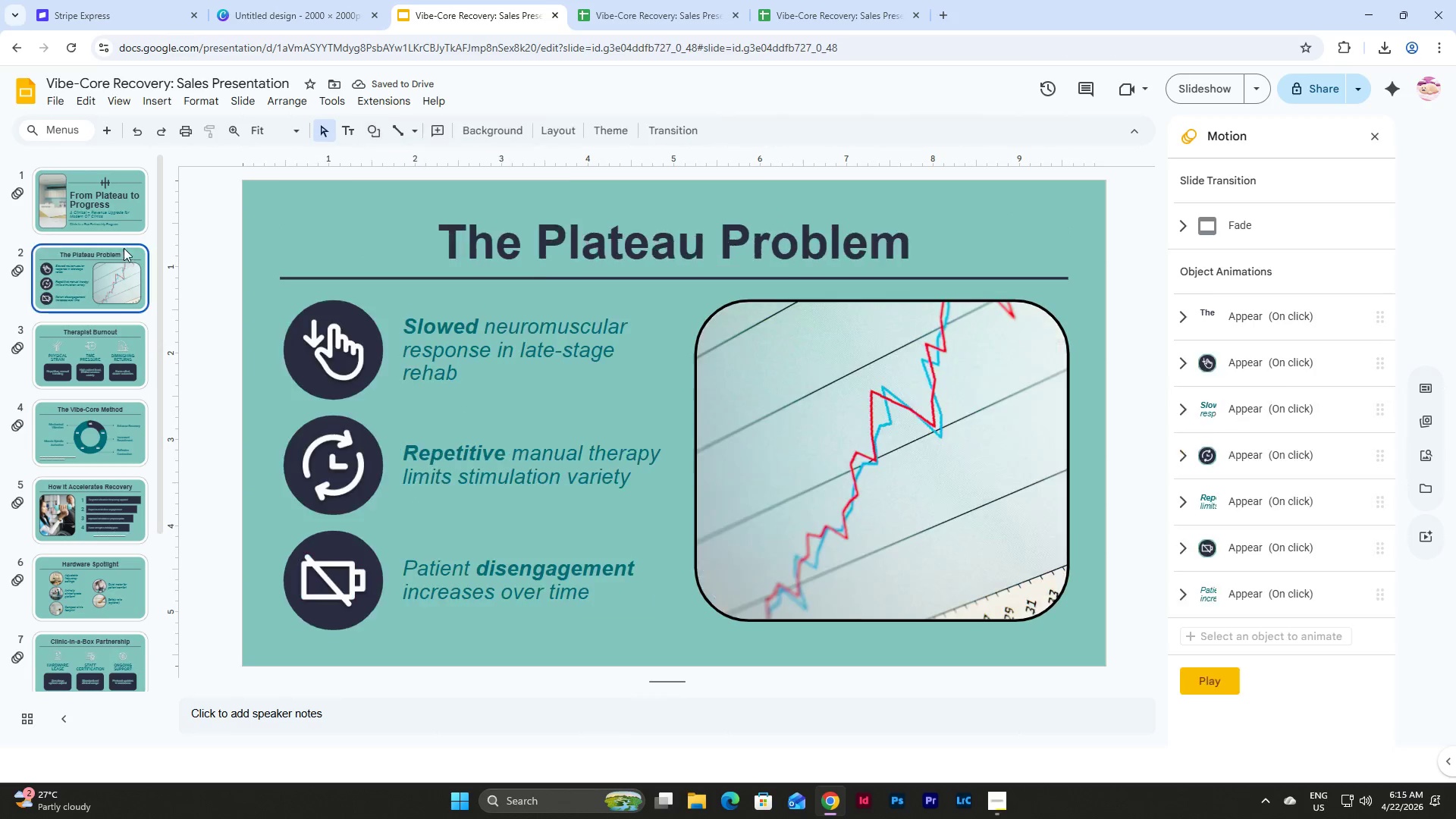 
scroll: coordinate [69, 319], scroll_direction: up, amount: 7.0
 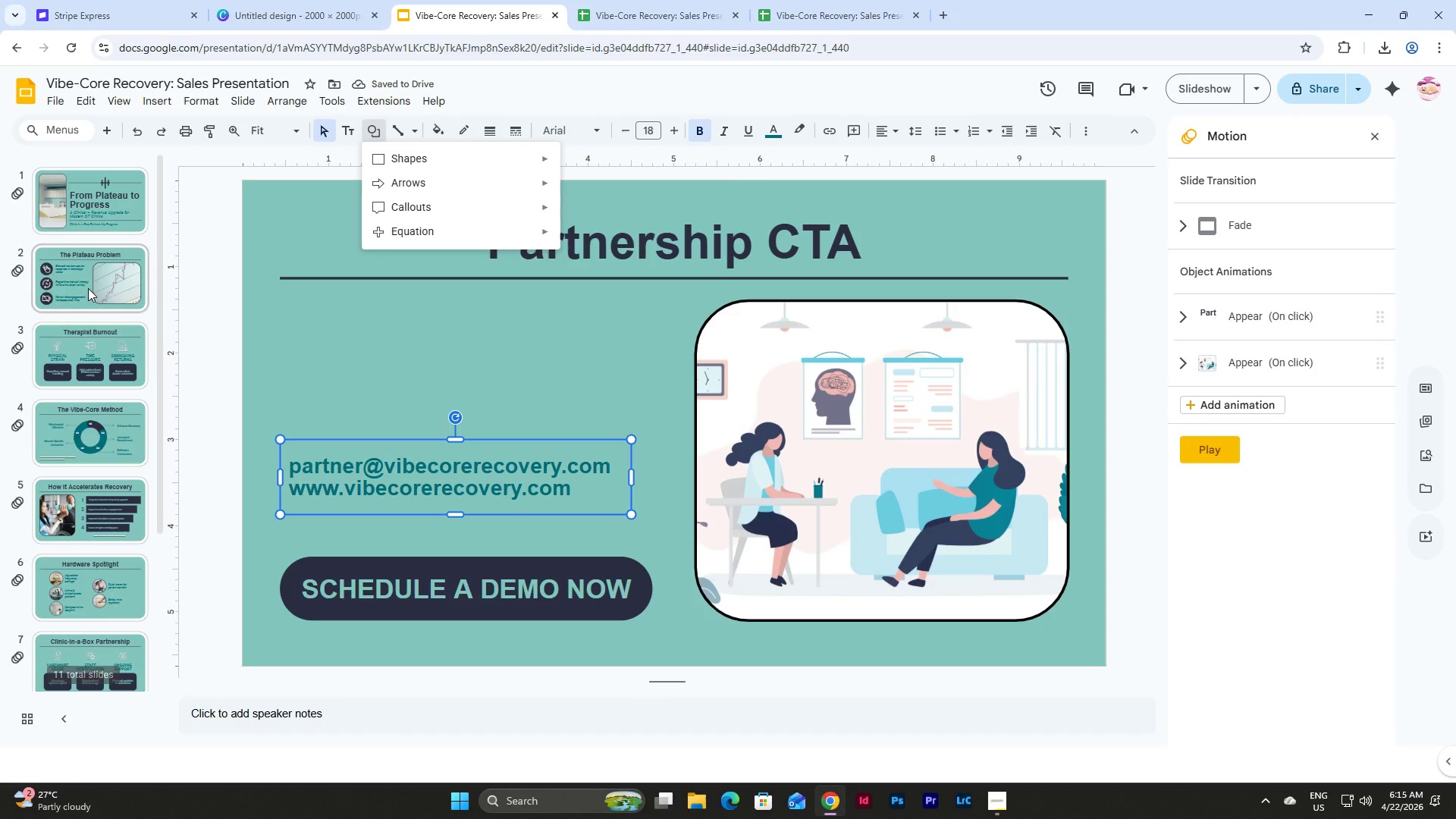 
left_click([113, 217])
 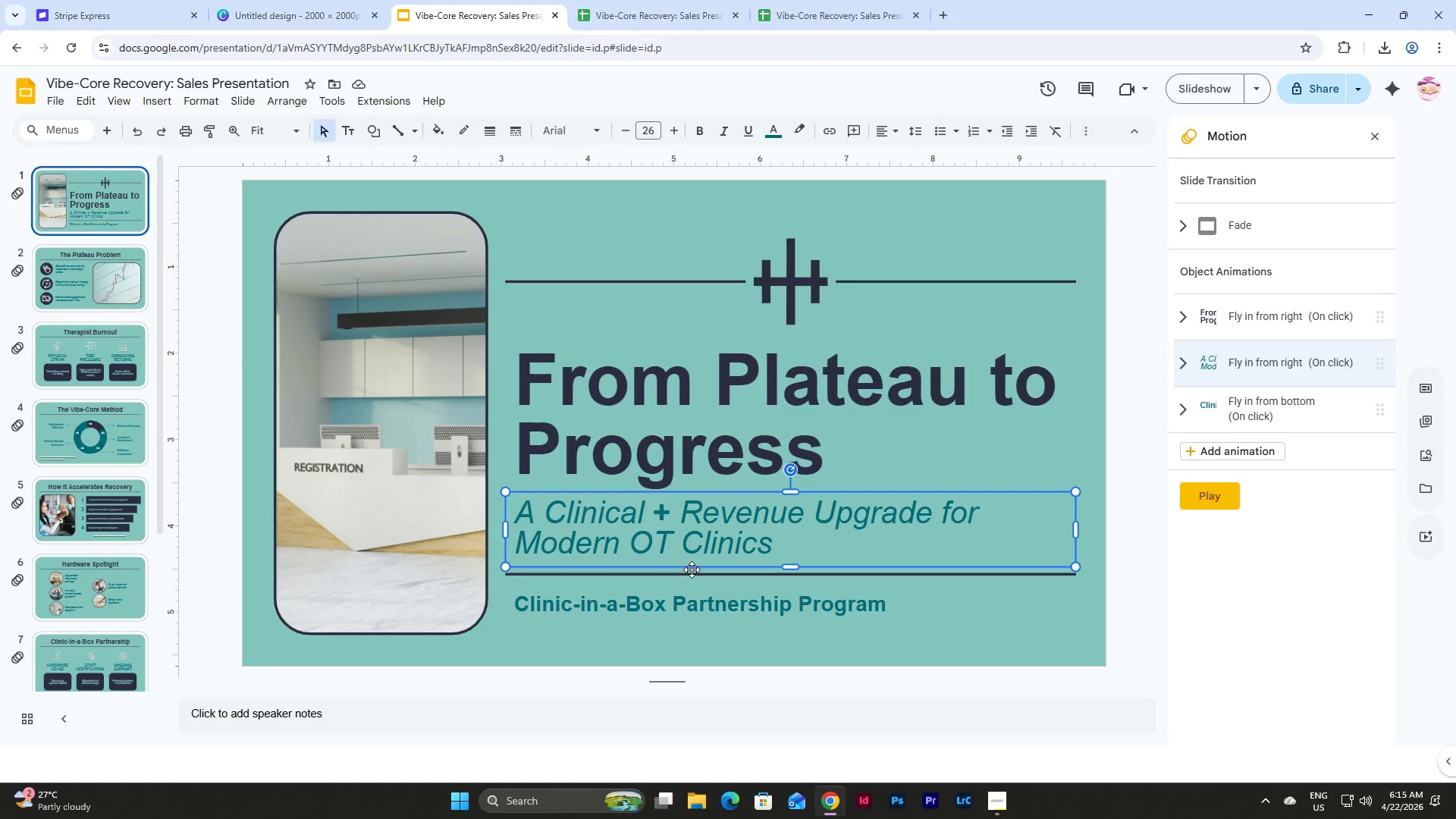 
left_click([692, 574])
 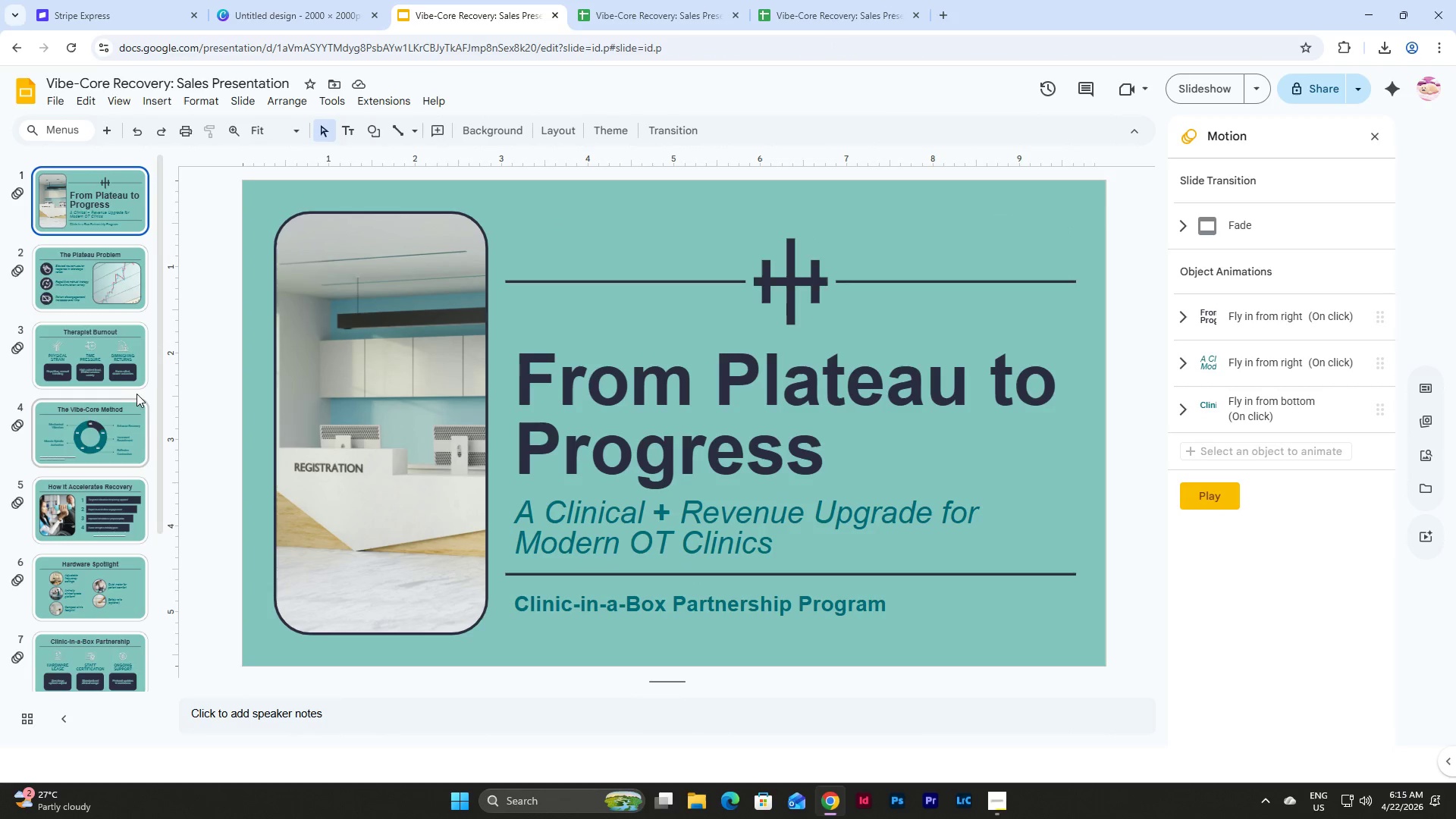 
scroll: coordinate [108, 455], scroll_direction: down, amount: 14.0
 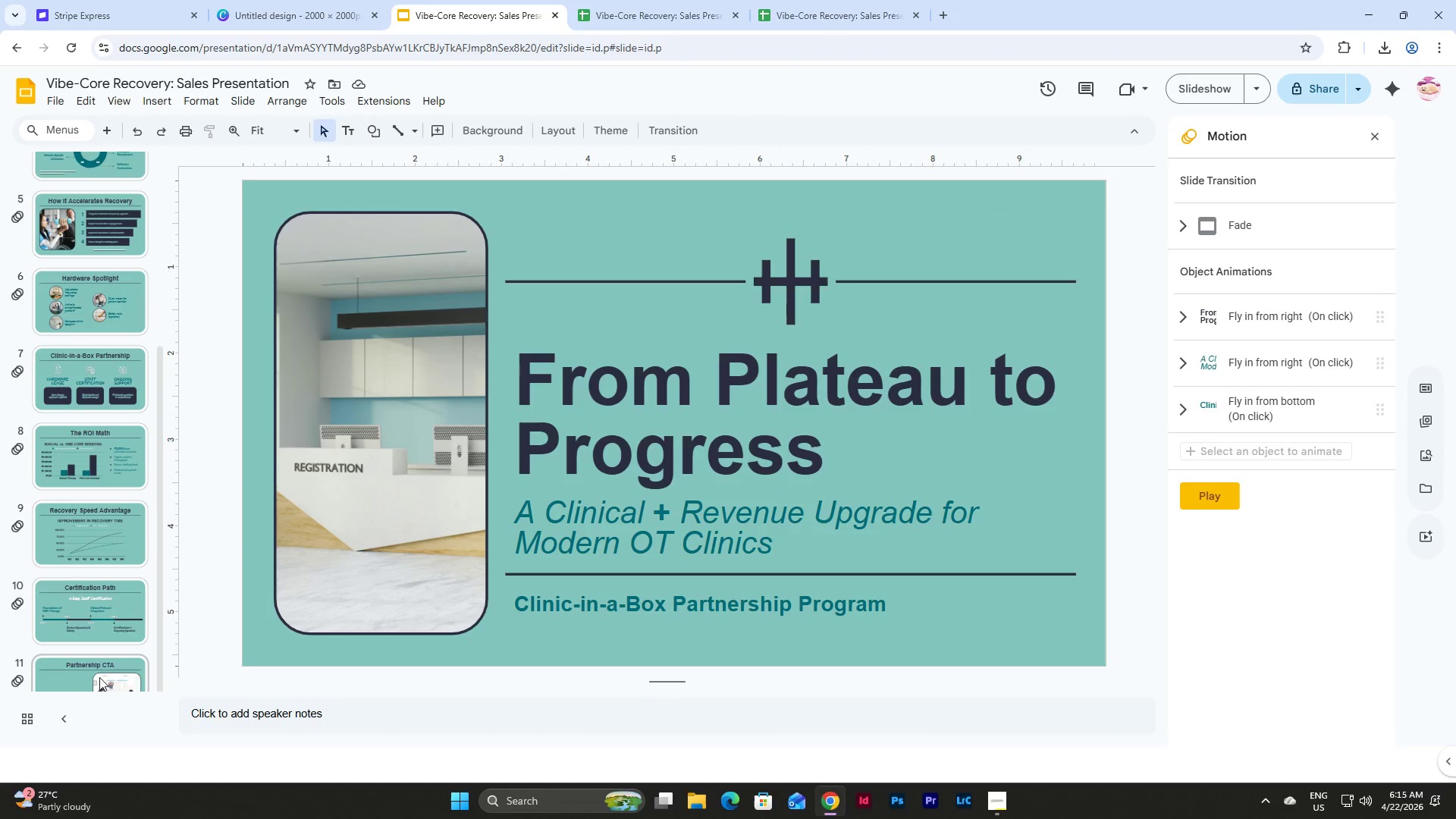 
left_click([99, 673])
 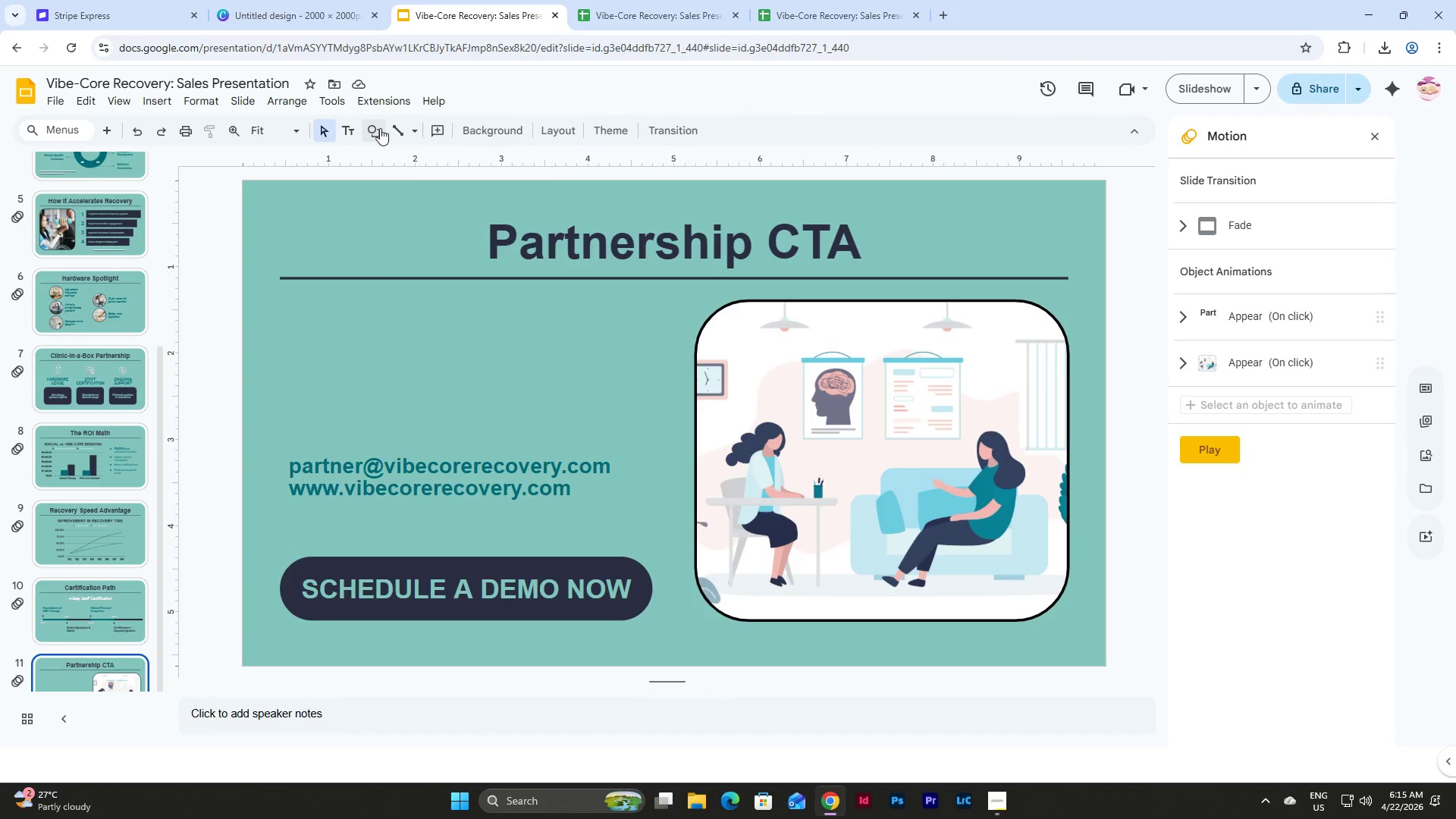 
double_click([397, 148])
 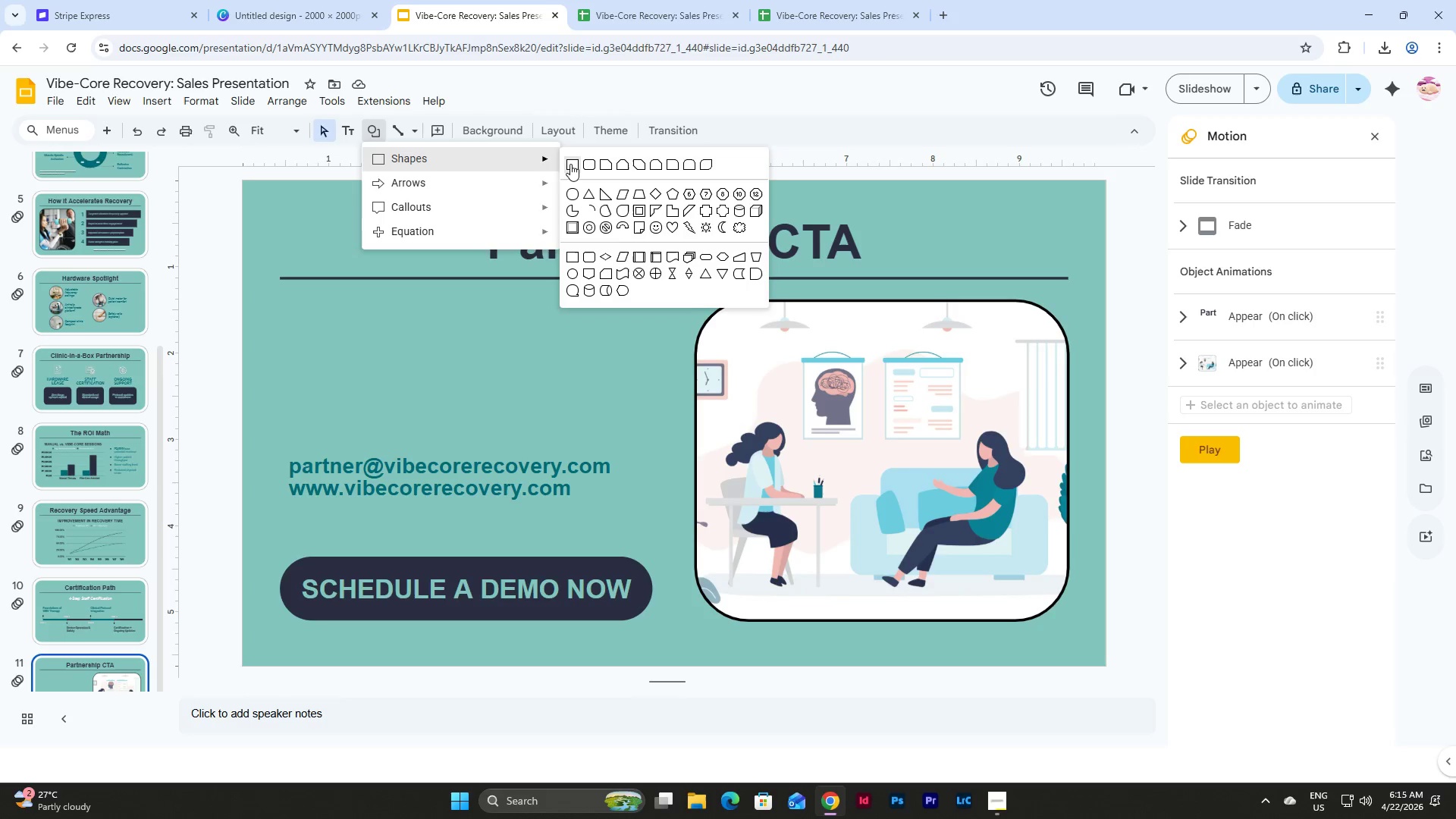 
left_click([570, 164])
 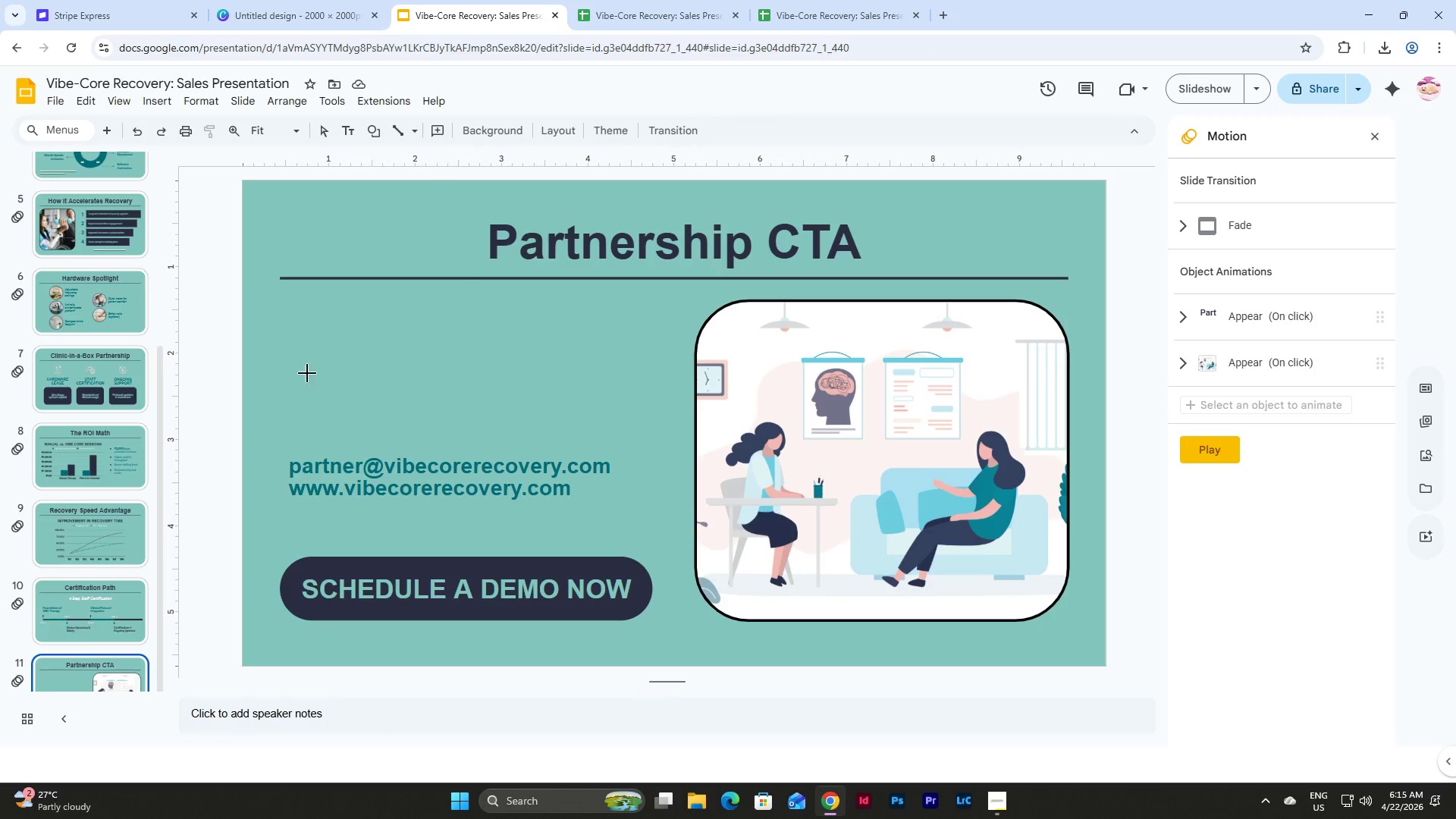 
left_click_drag(start_coordinate=[306, 373], to_coordinate=[602, 379])
 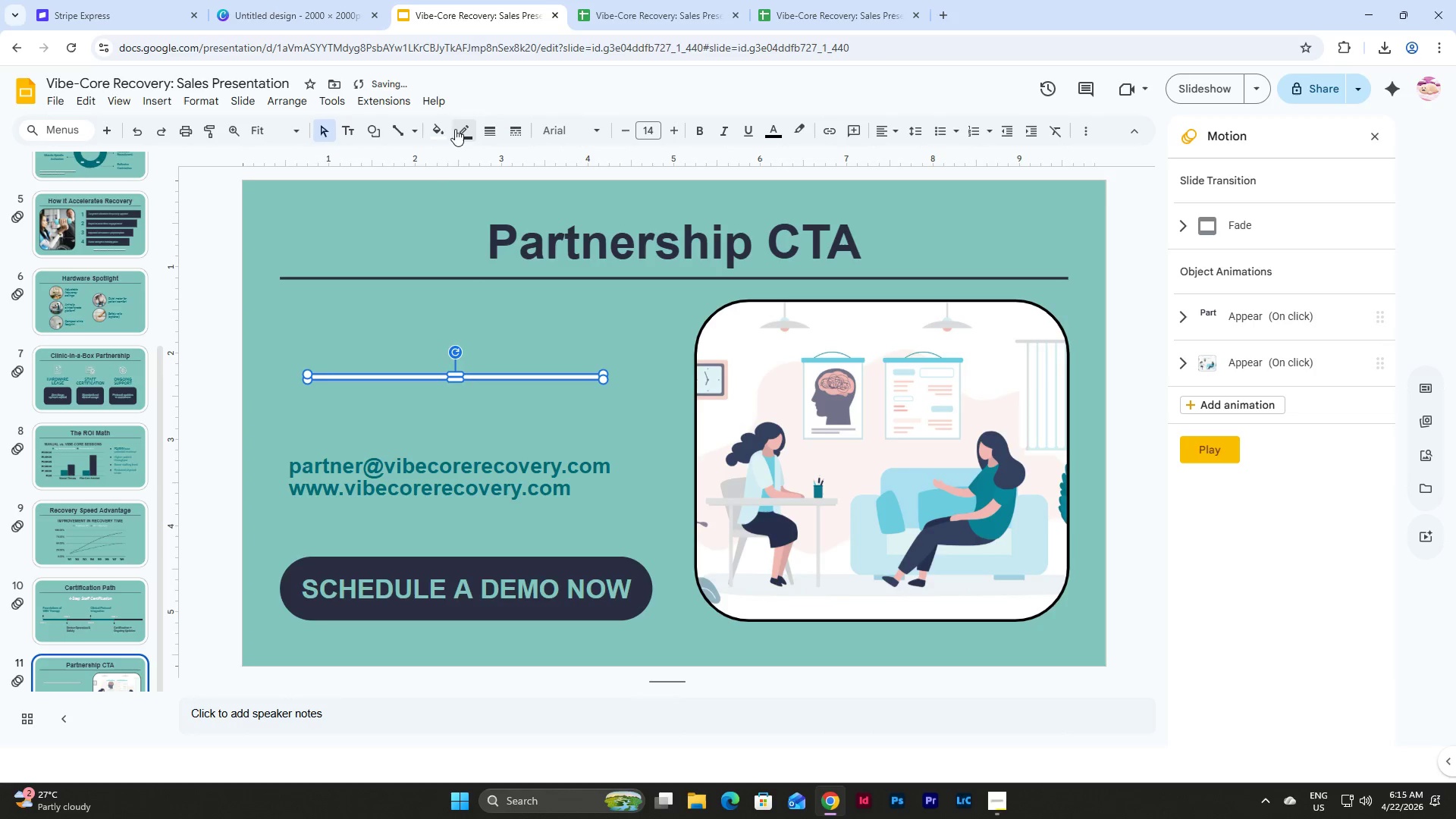 
left_click([437, 134])
 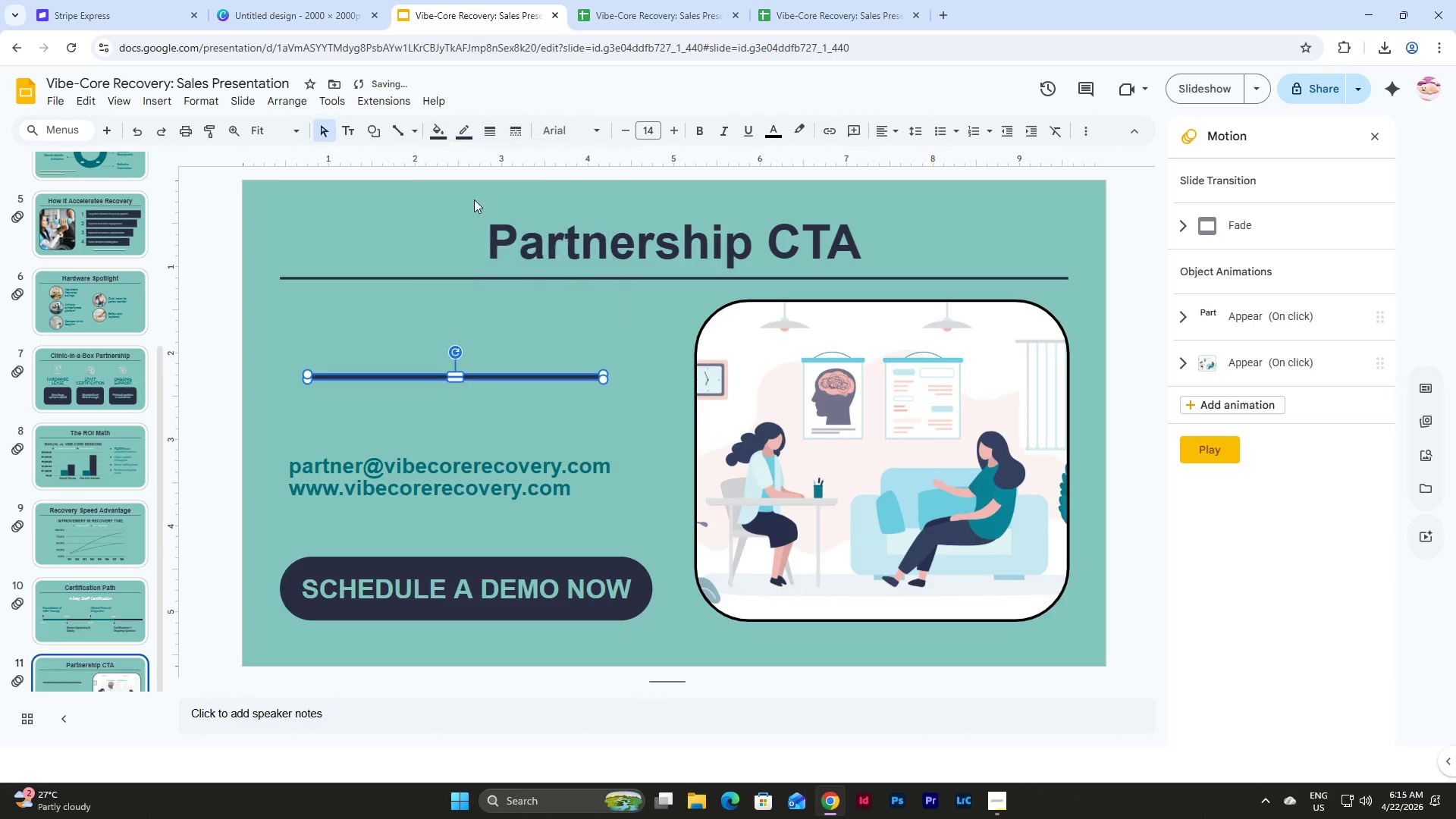 
double_click([464, 130])
 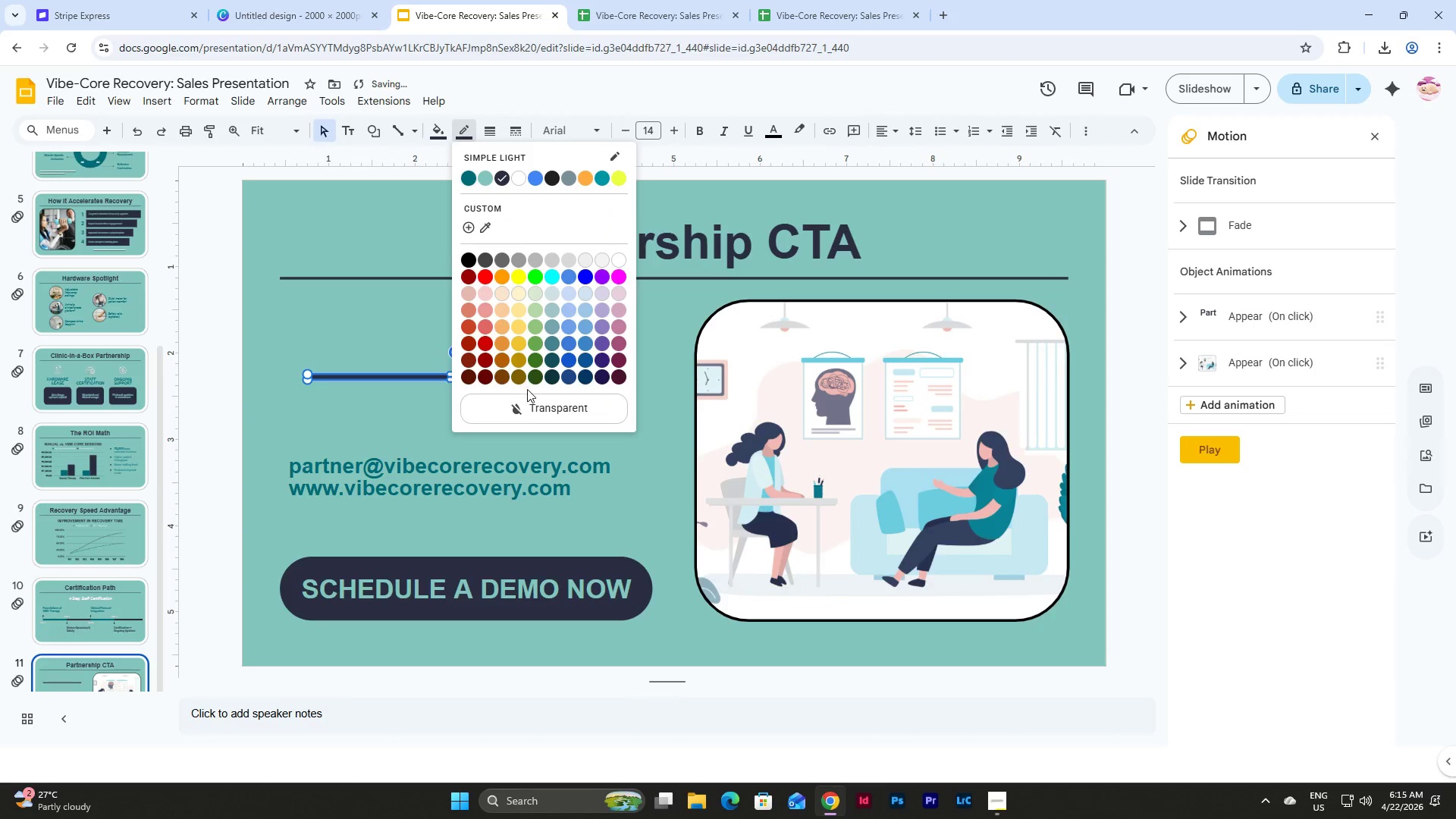 
left_click([527, 403])
 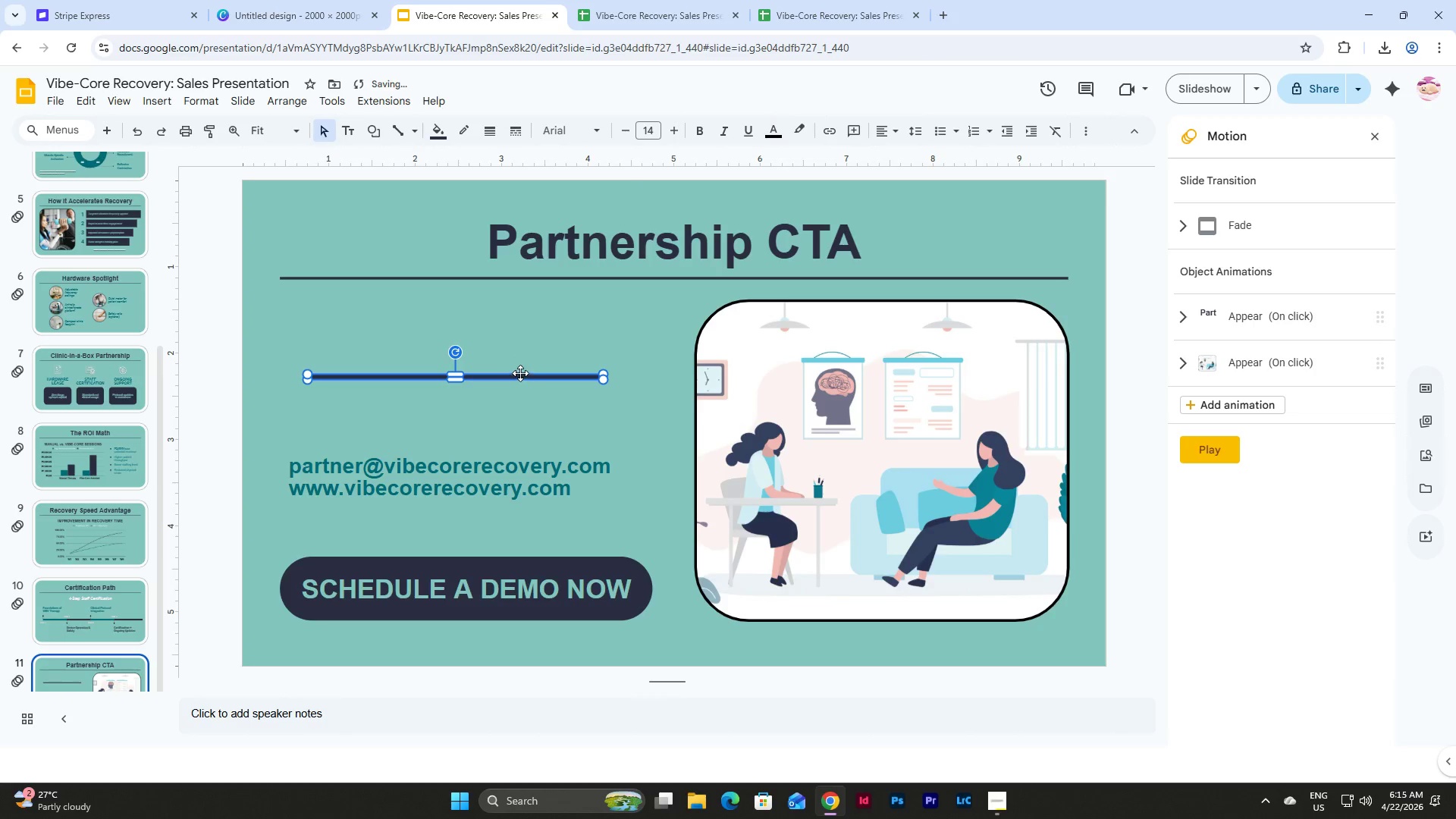 
left_click([520, 373])
 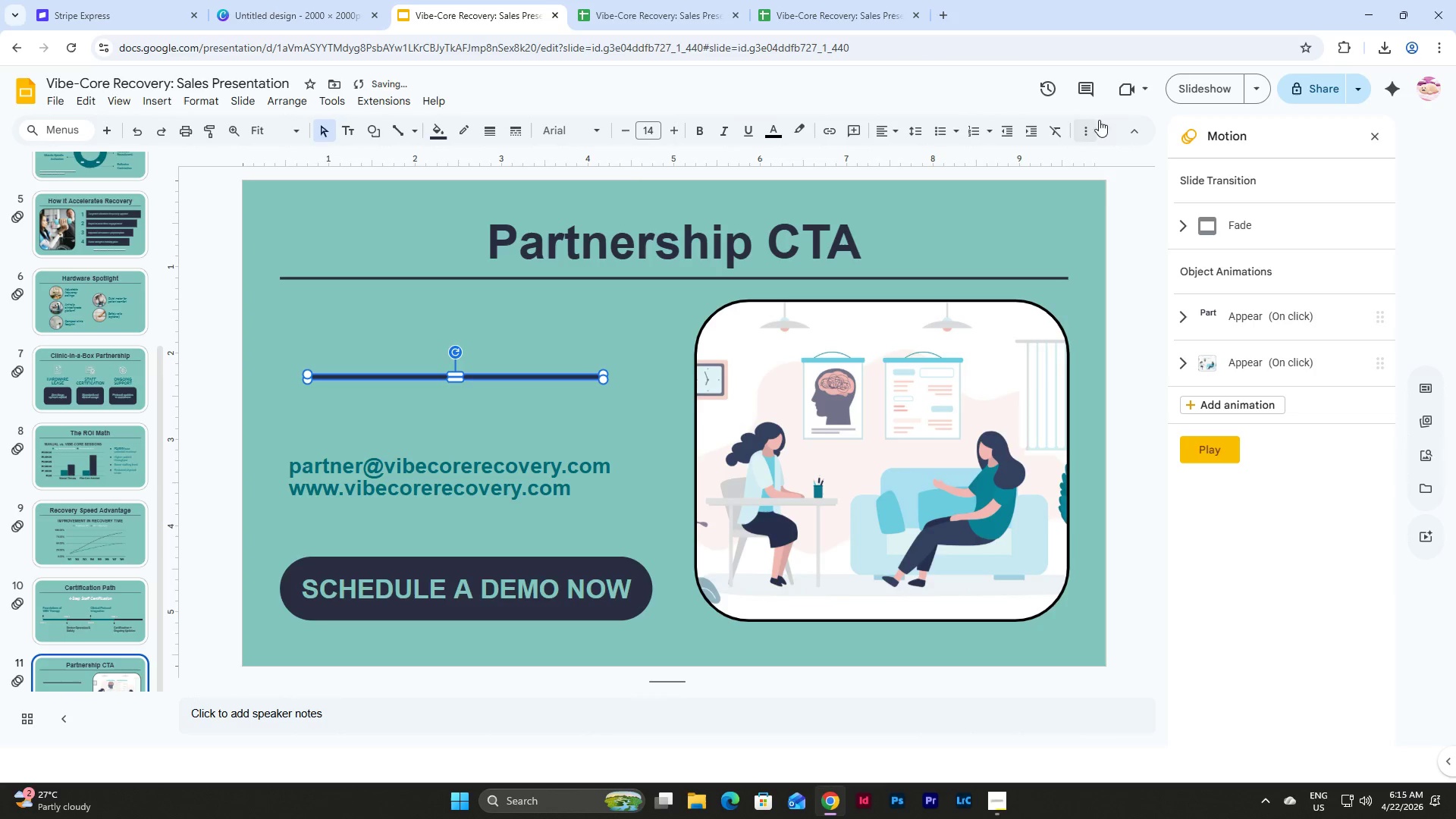 
left_click([1084, 131])
 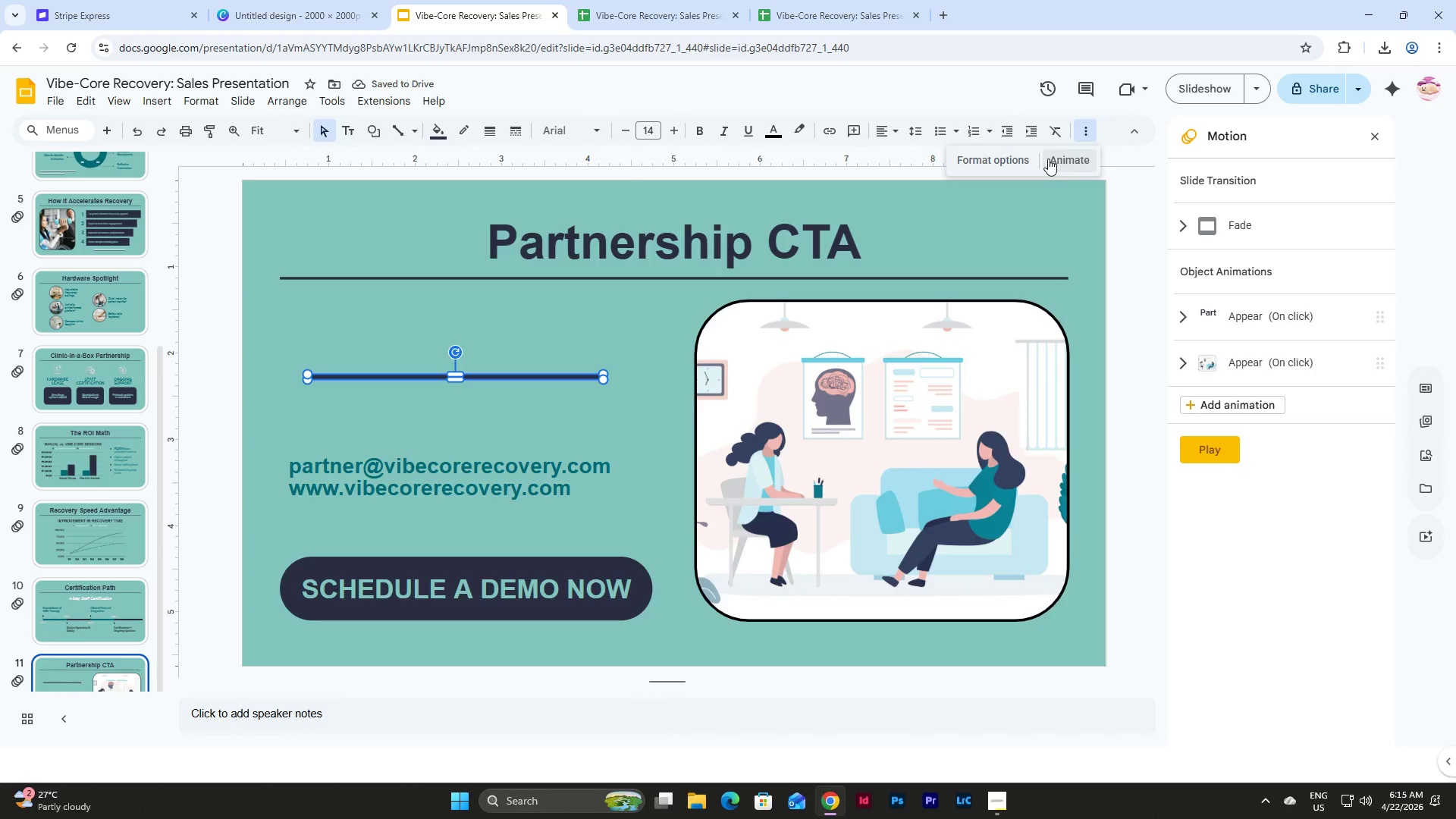 
left_click([1018, 157])
 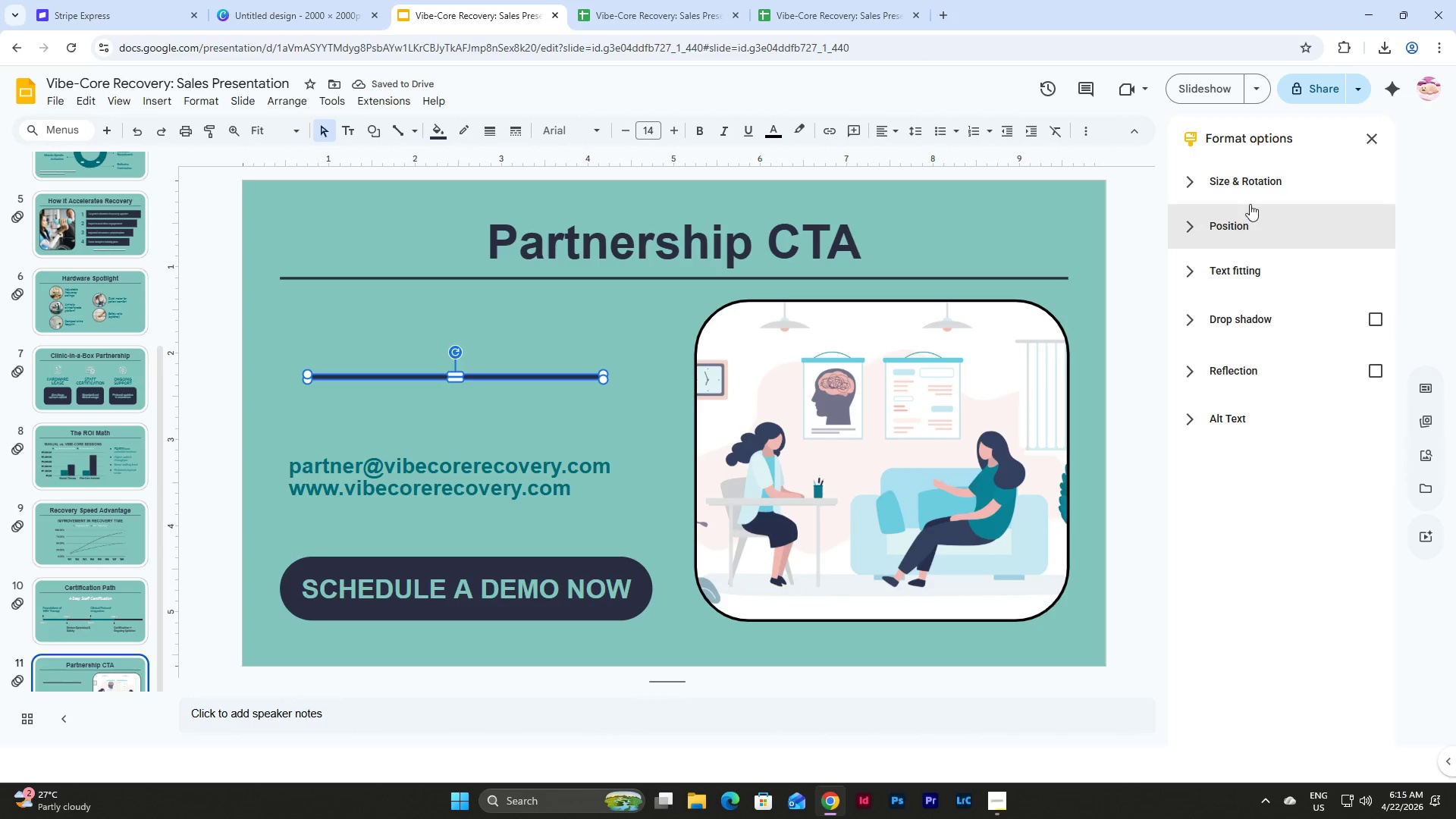 
left_click([1250, 177])
 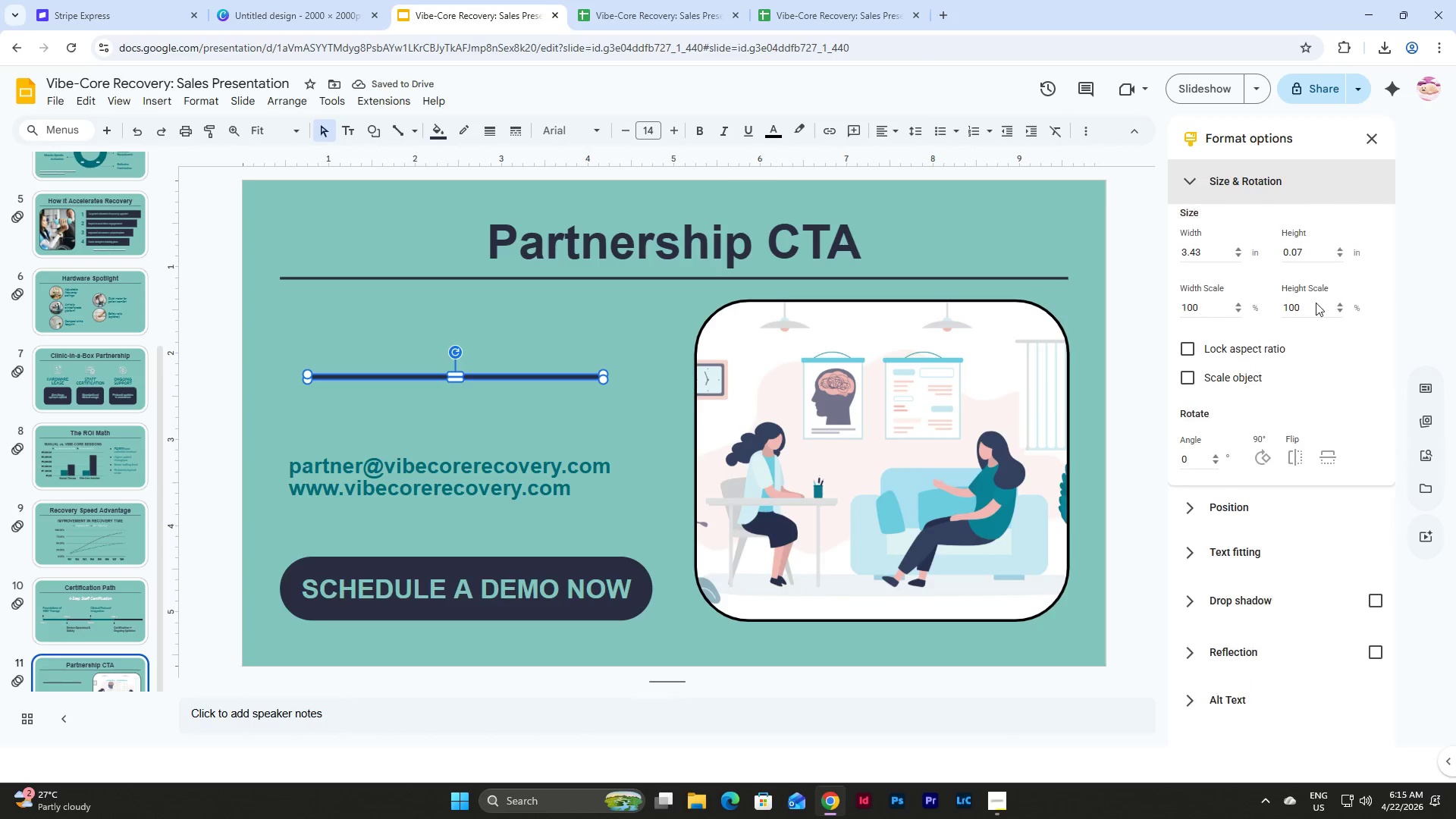 
left_click_drag(start_coordinate=[1307, 256], to_coordinate=[1270, 254])
 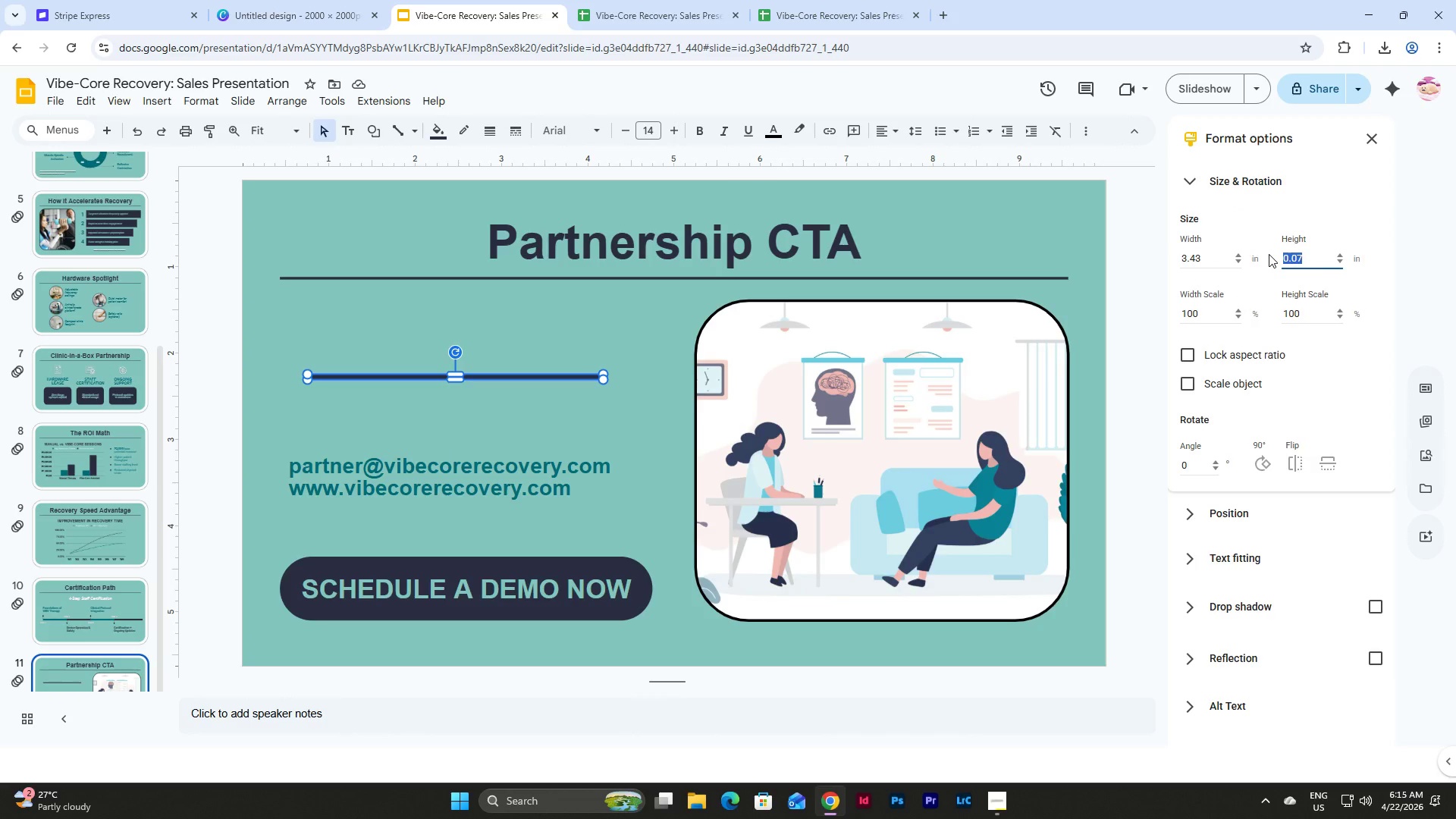 
scroll: coordinate [1316, 307], scroll_direction: up, amount: 3.0
 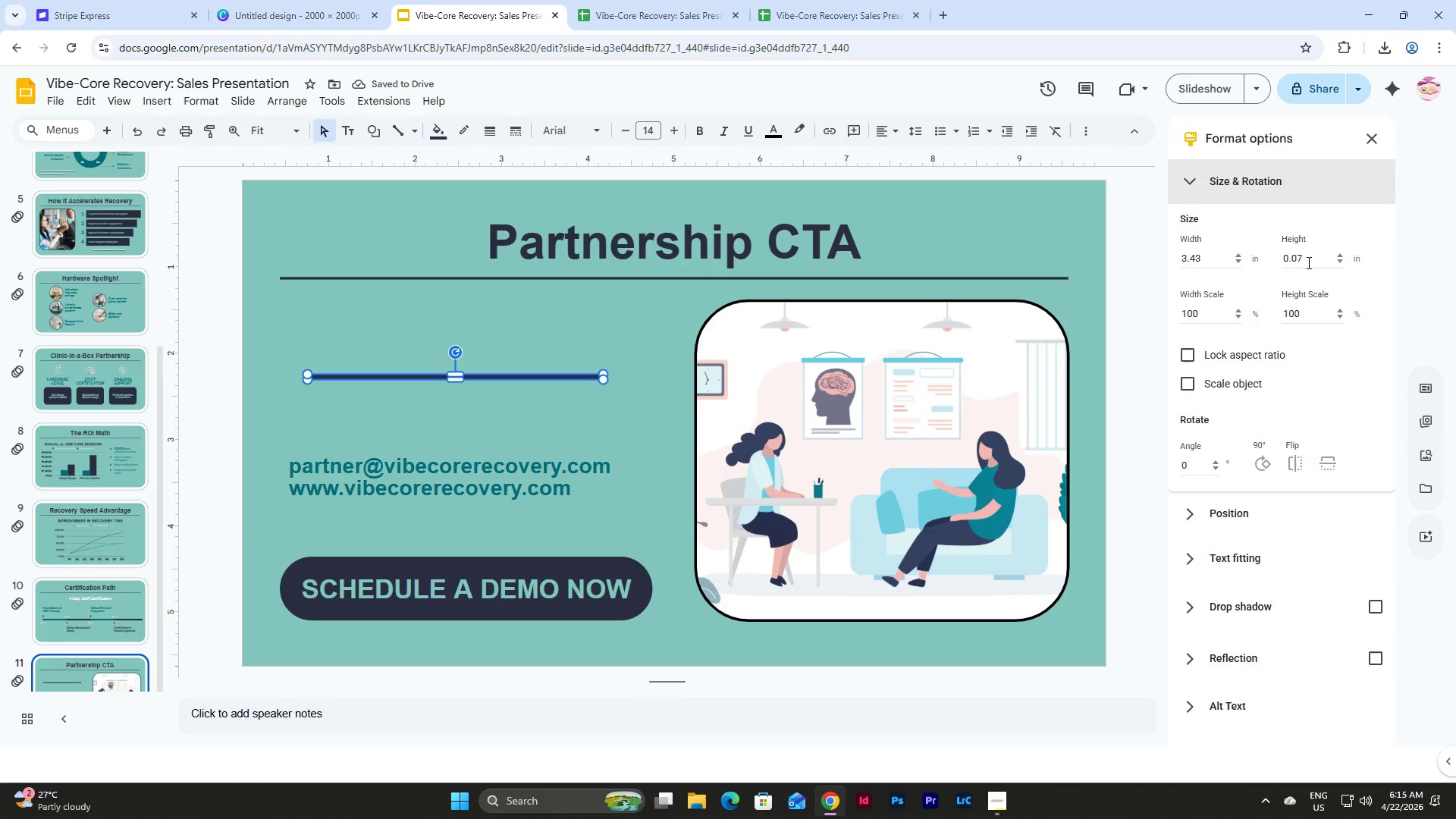 
key(Numpad0)
 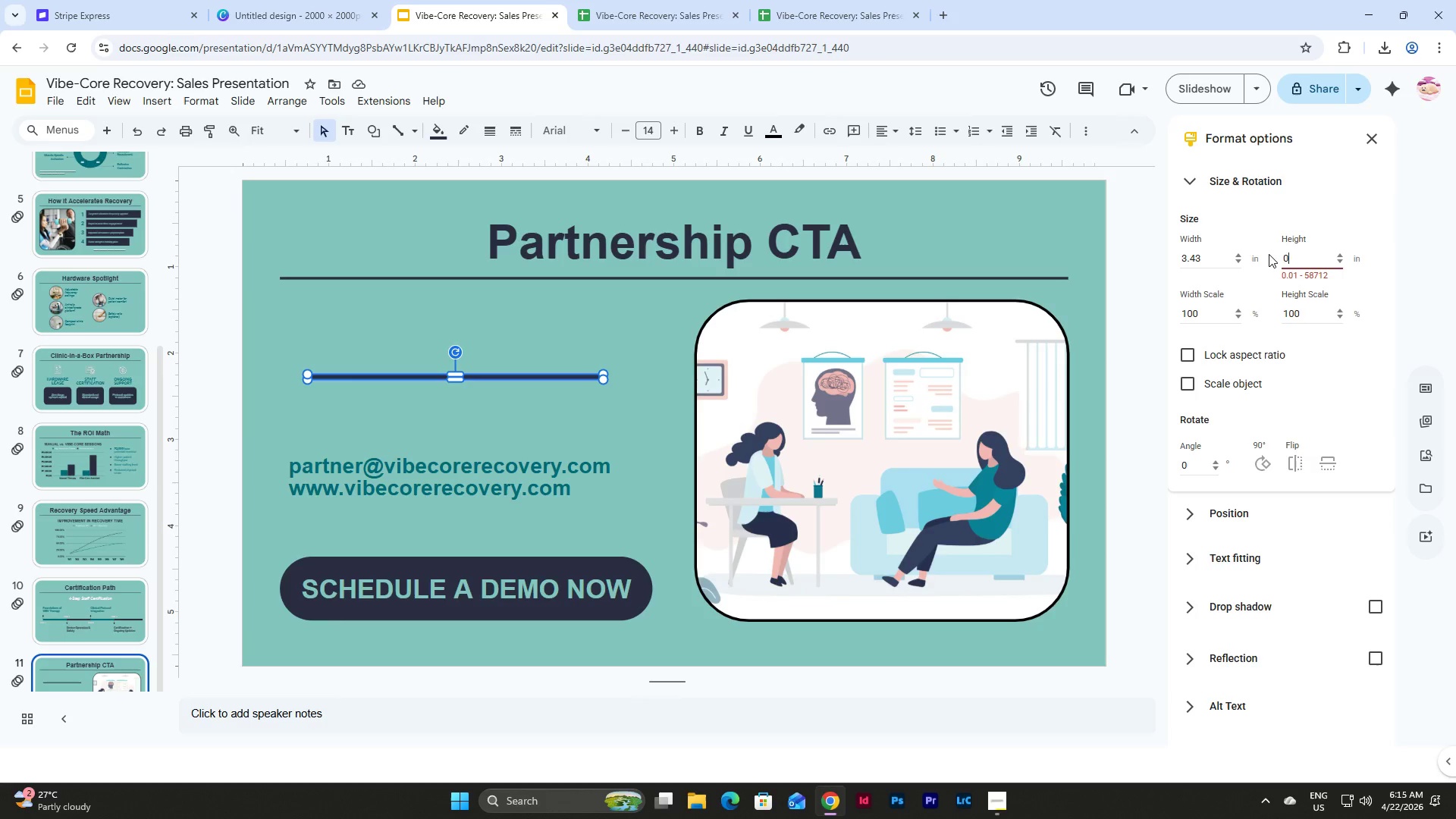 
key(NumpadDecimal)
 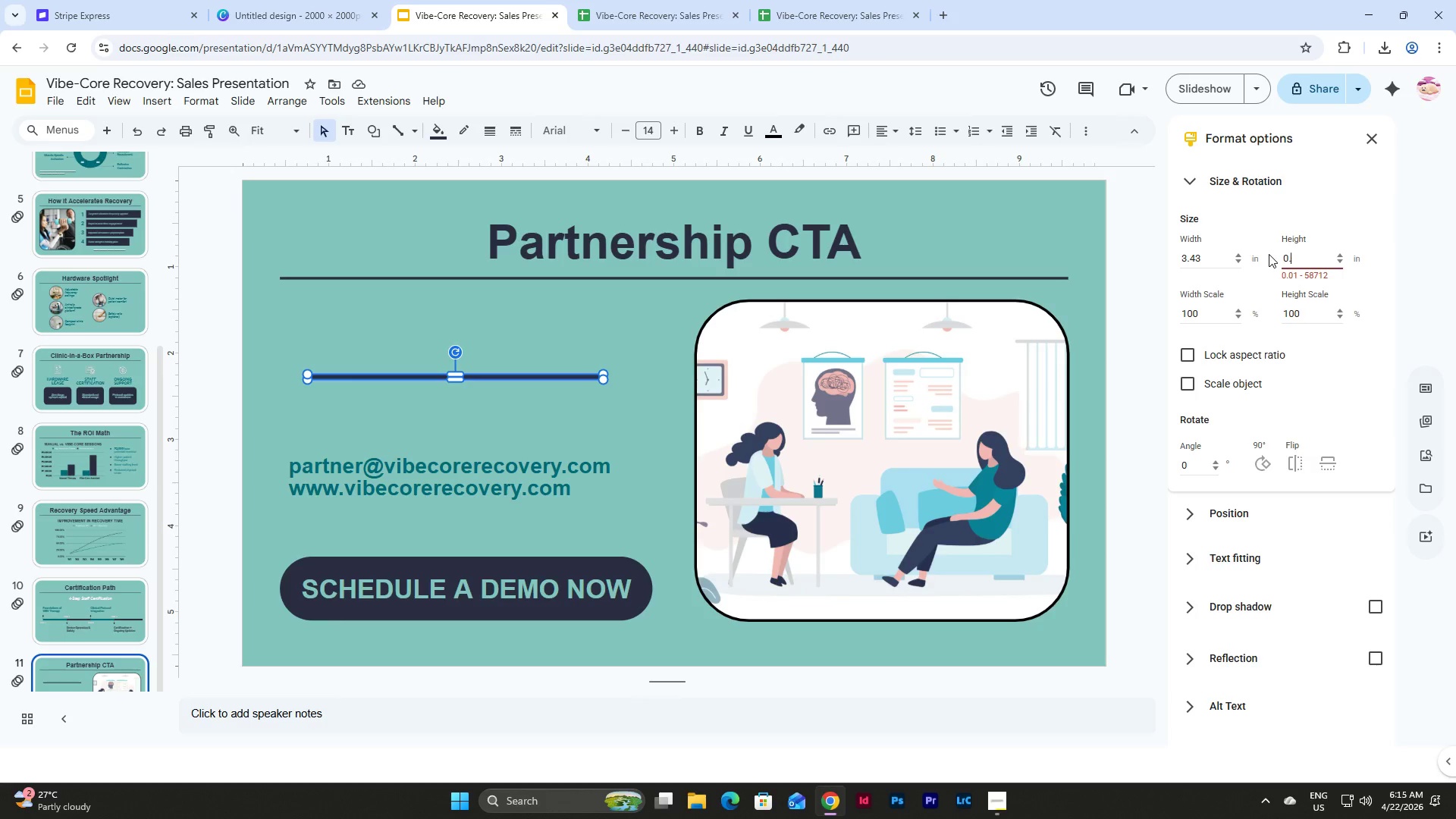 
key(Numpad0)
 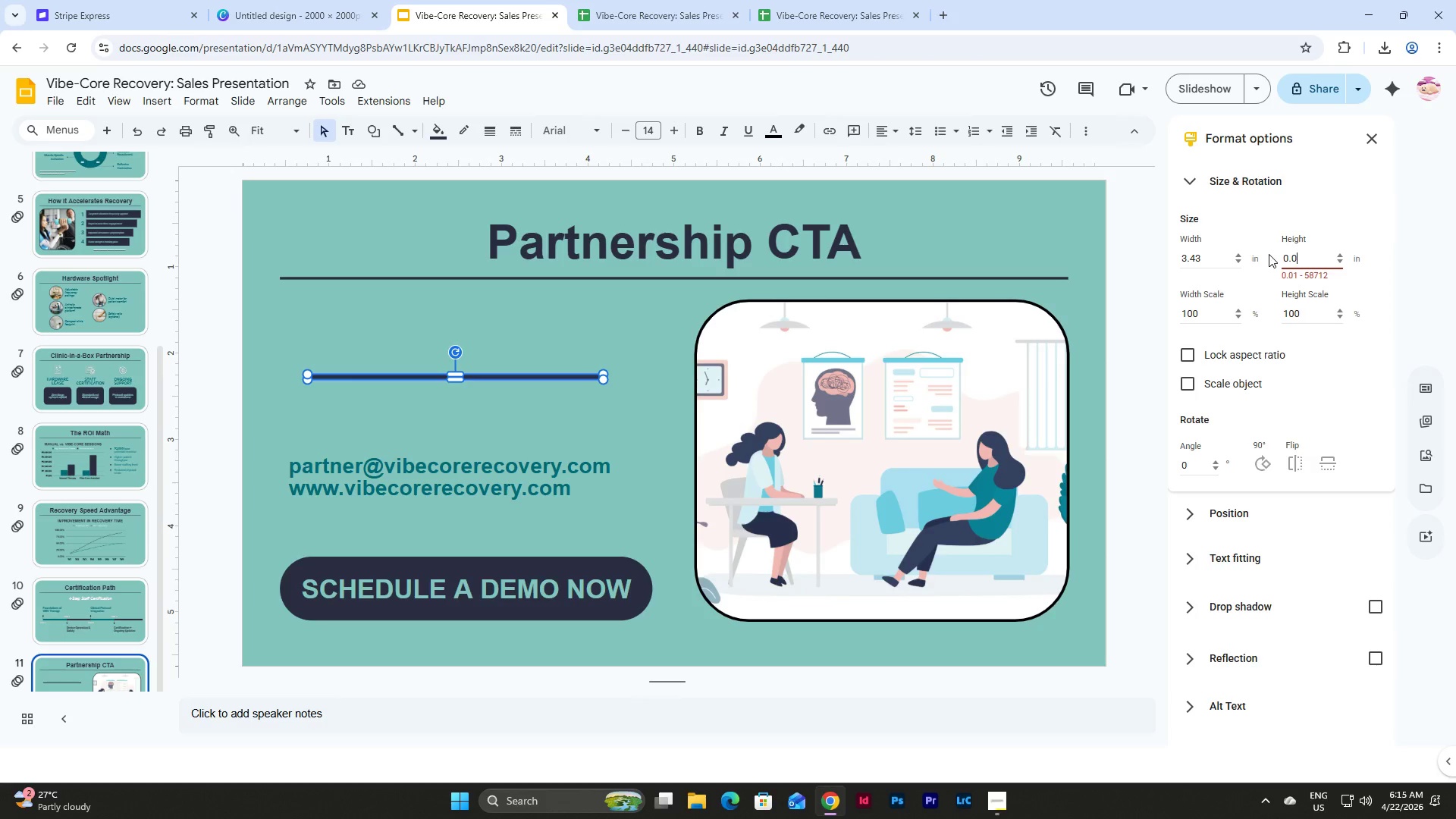 
key(Numpad3)
 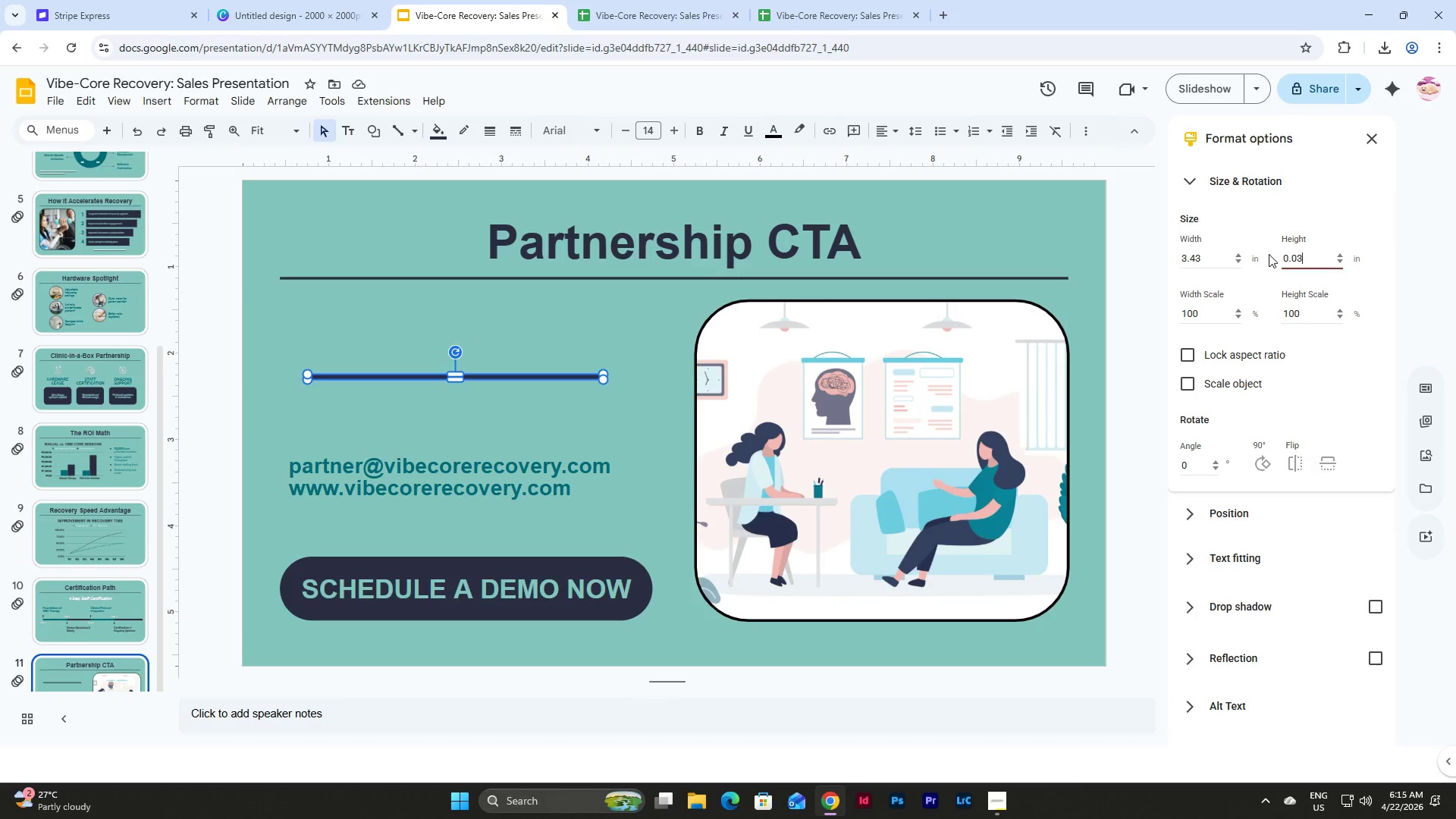 
key(NumpadEnter)
 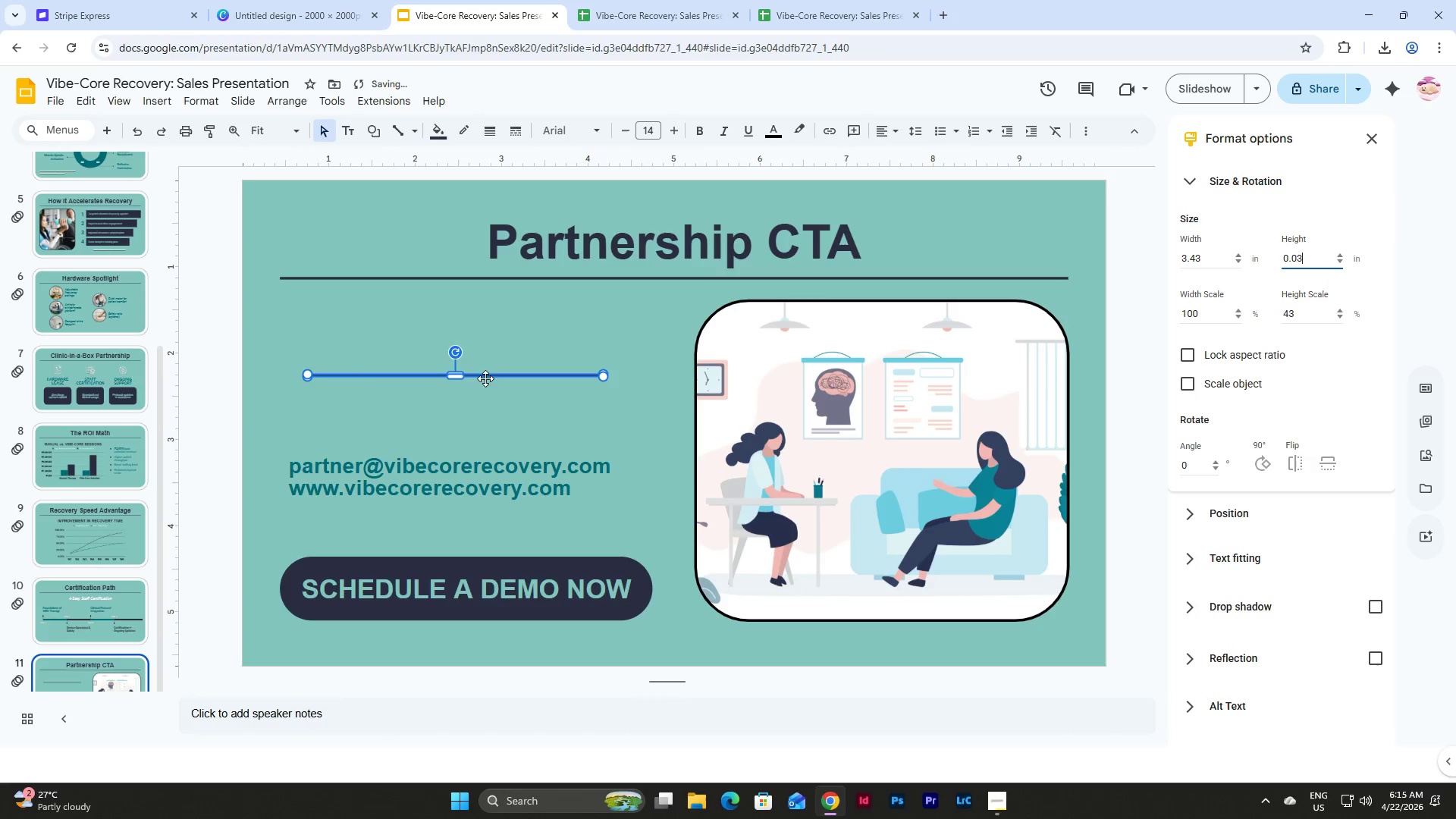 
left_click_drag(start_coordinate=[605, 376], to_coordinate=[642, 376])
 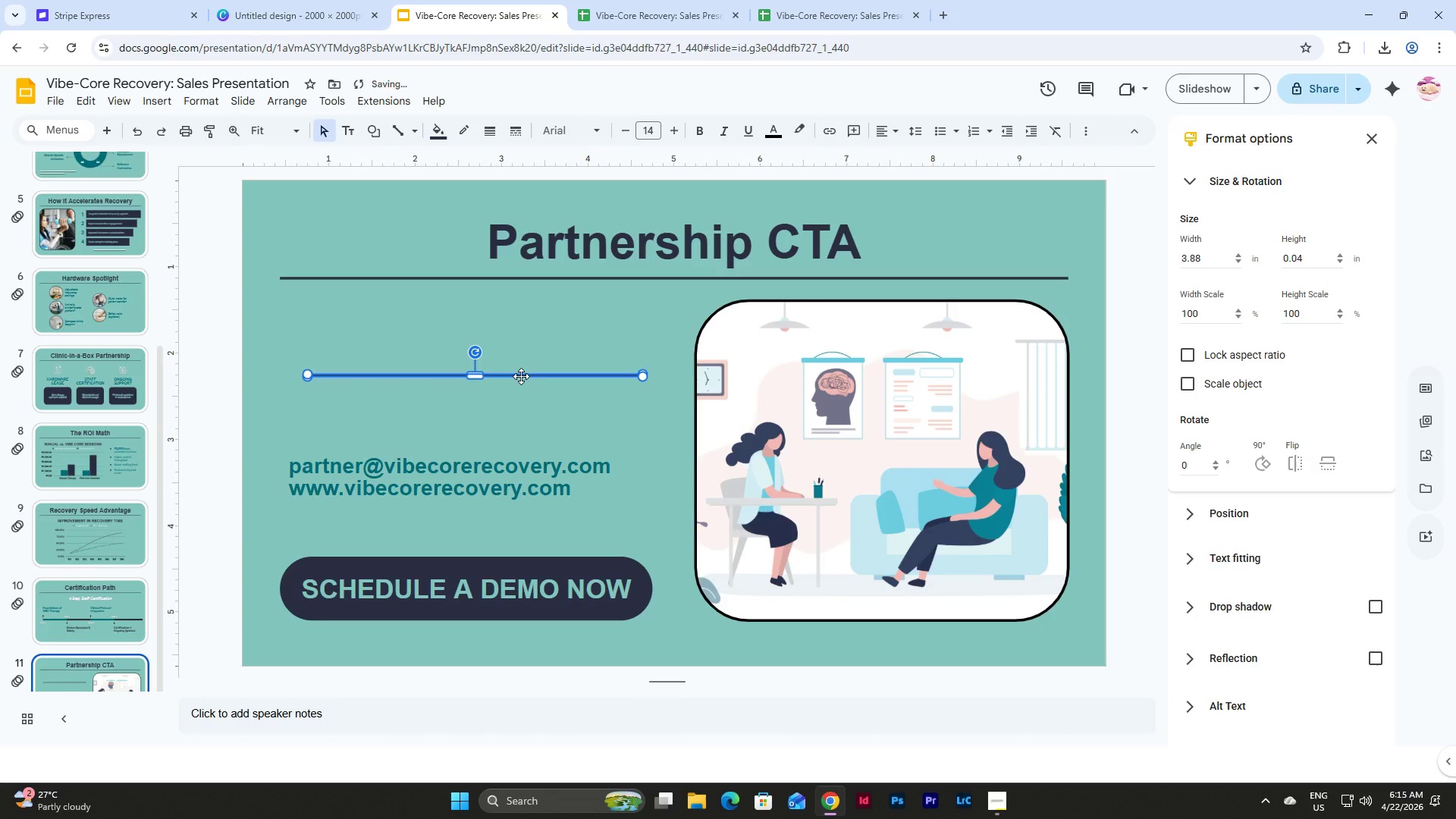 
left_click_drag(start_coordinate=[521, 376], to_coordinate=[496, 527])
 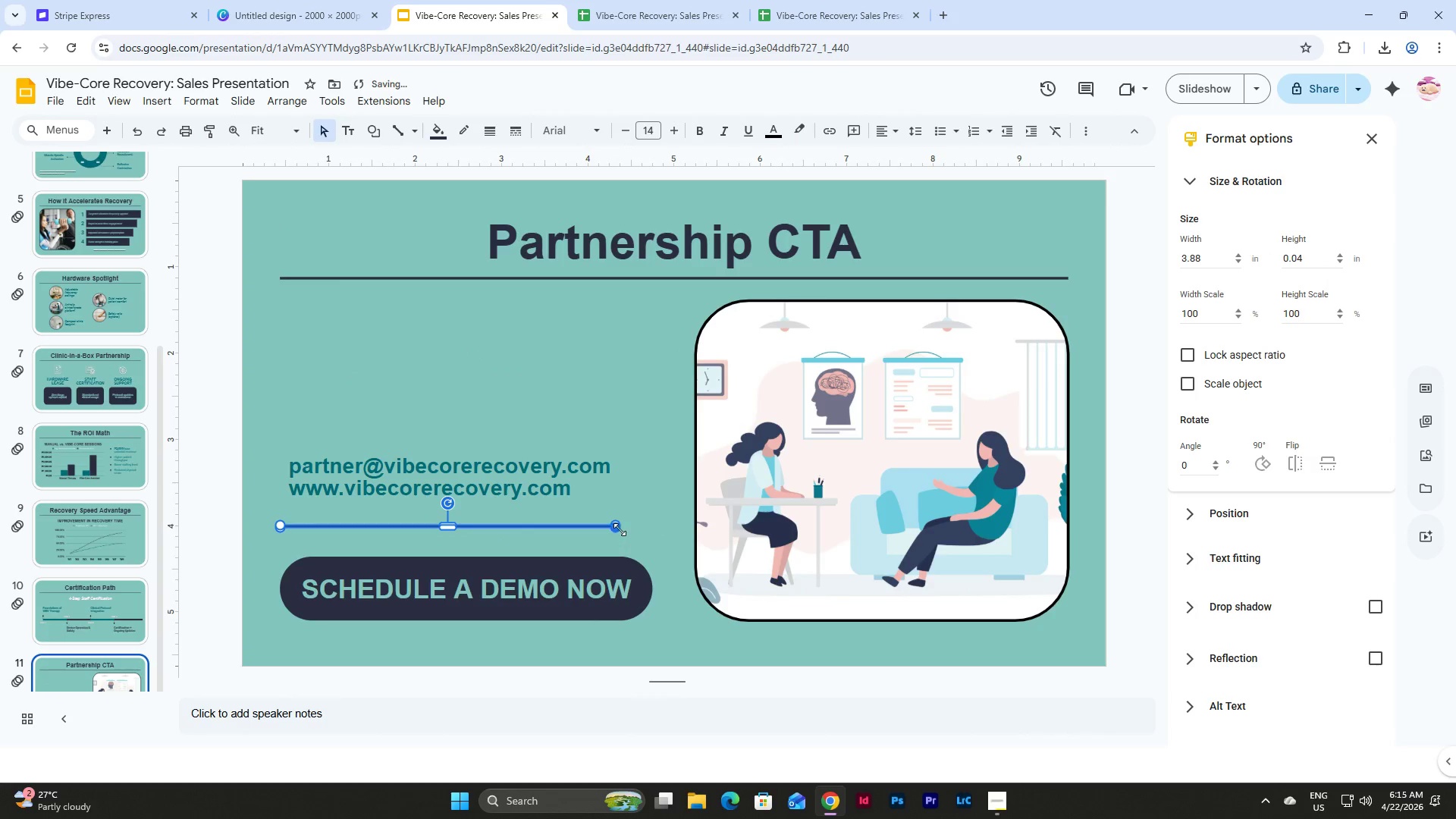 
left_click_drag(start_coordinate=[617, 529], to_coordinate=[653, 523])
 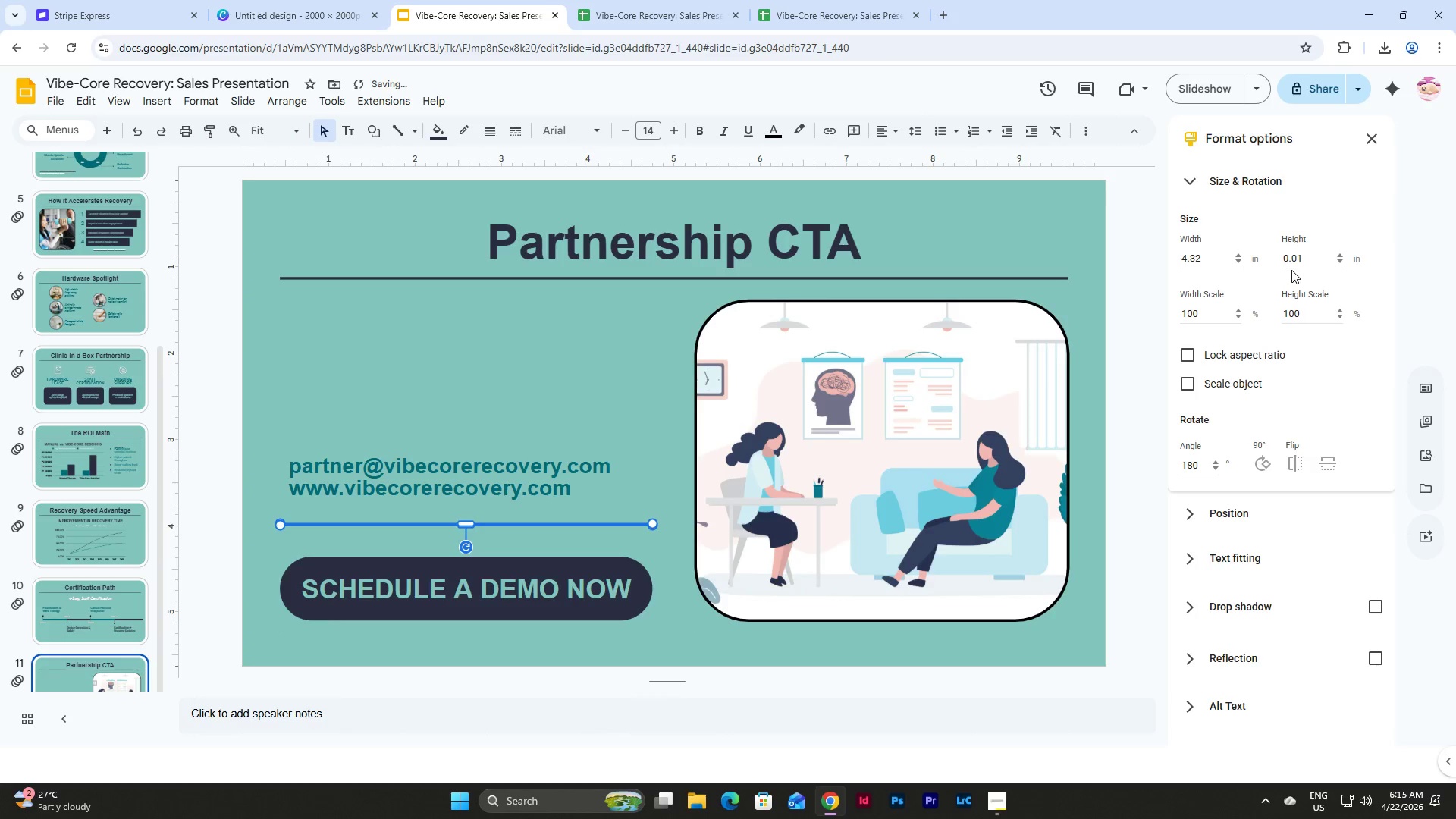 
left_click_drag(start_coordinate=[1310, 256], to_coordinate=[1285, 258])
 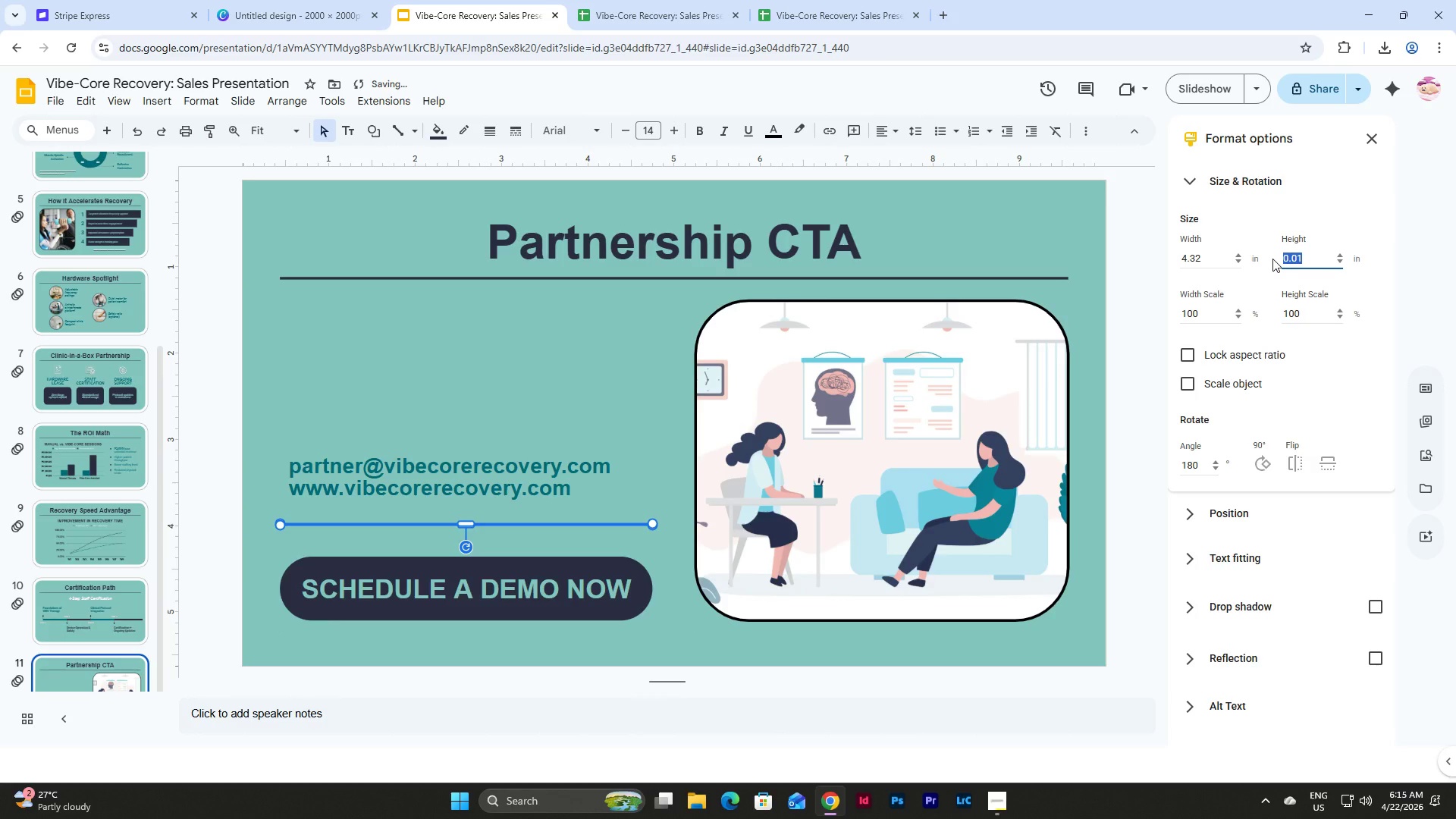 
key(Numpad0)
 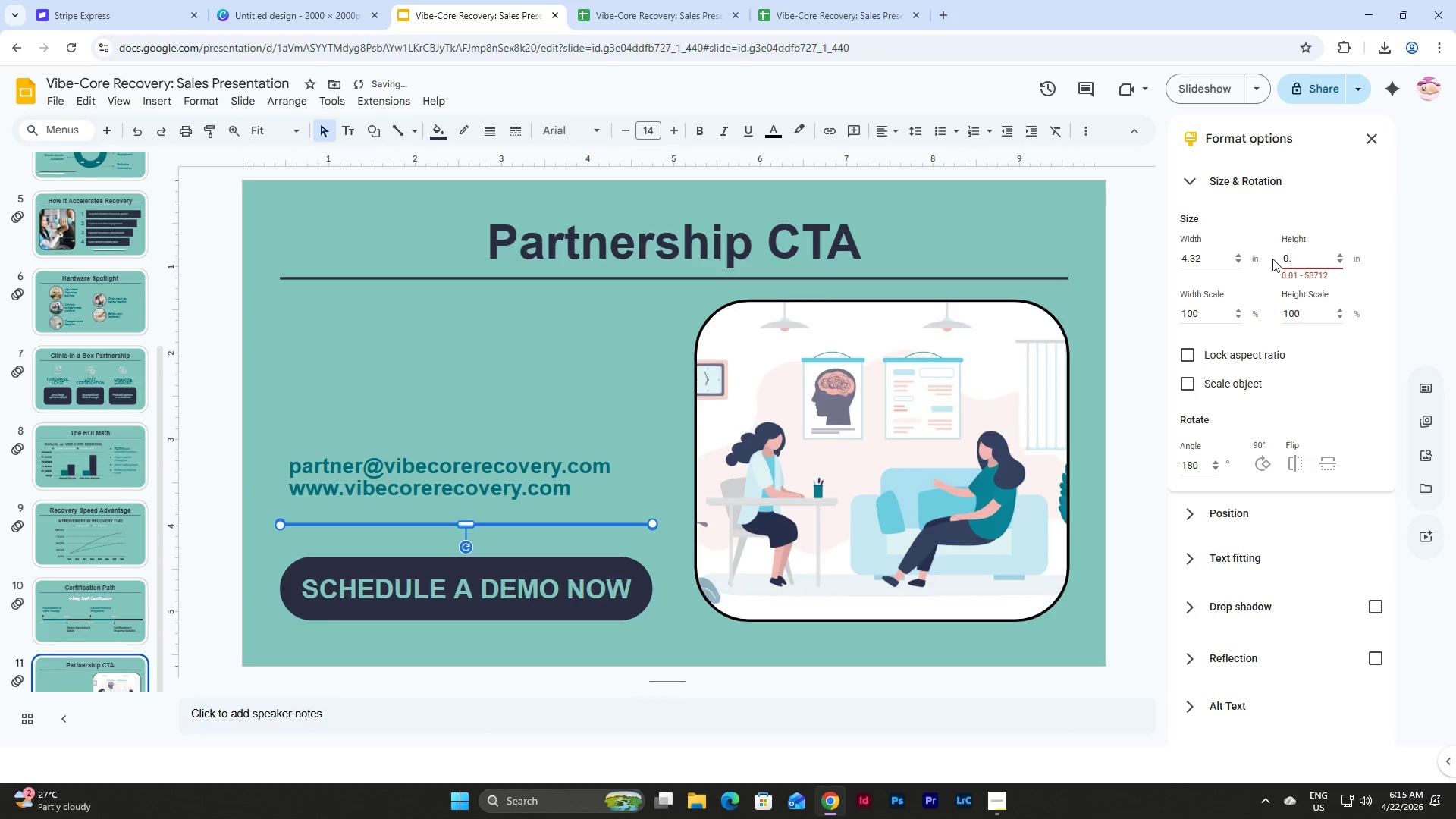 
key(NumpadDecimal)
 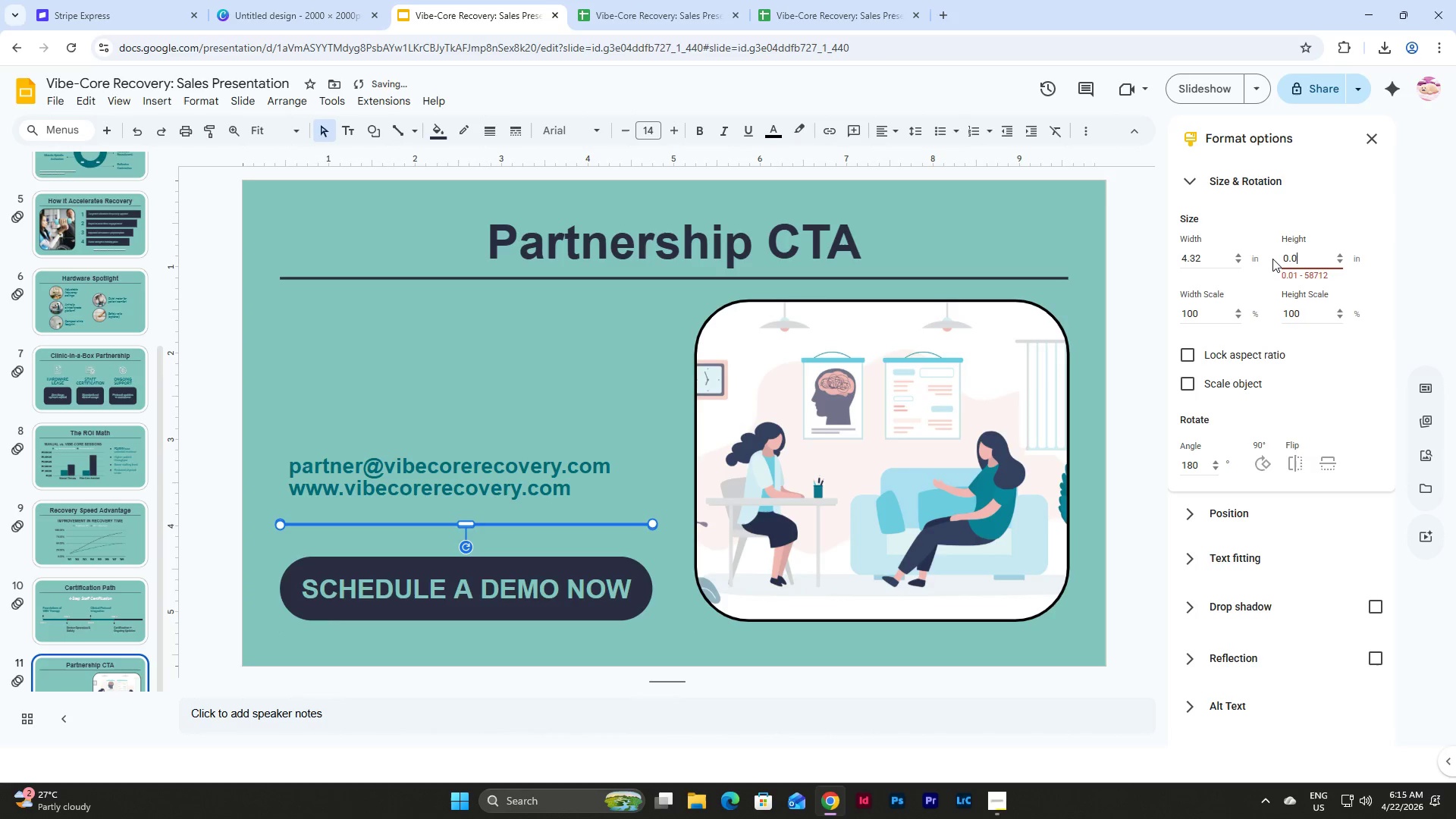 
key(Numpad0)
 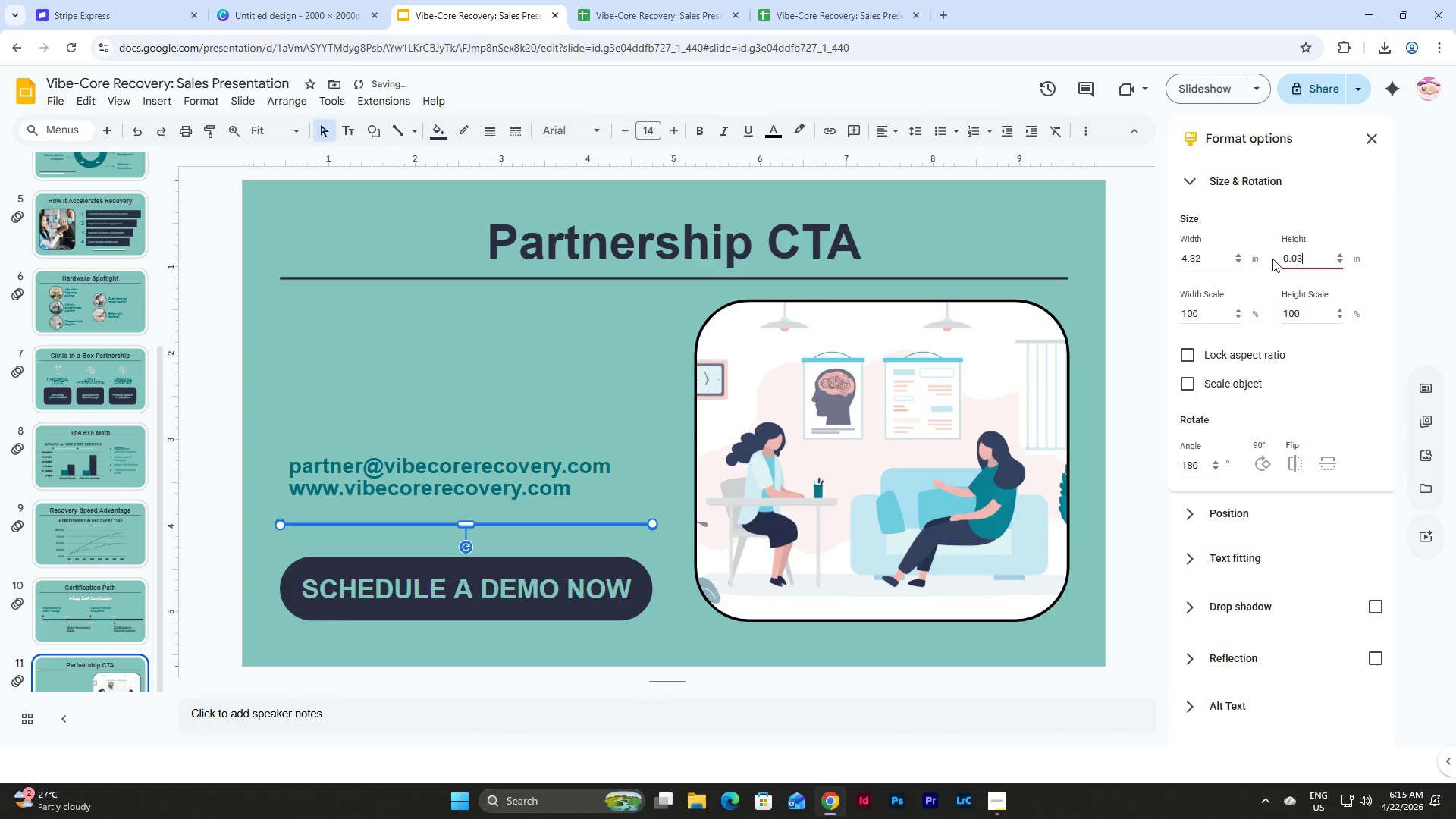 
key(Numpad3)
 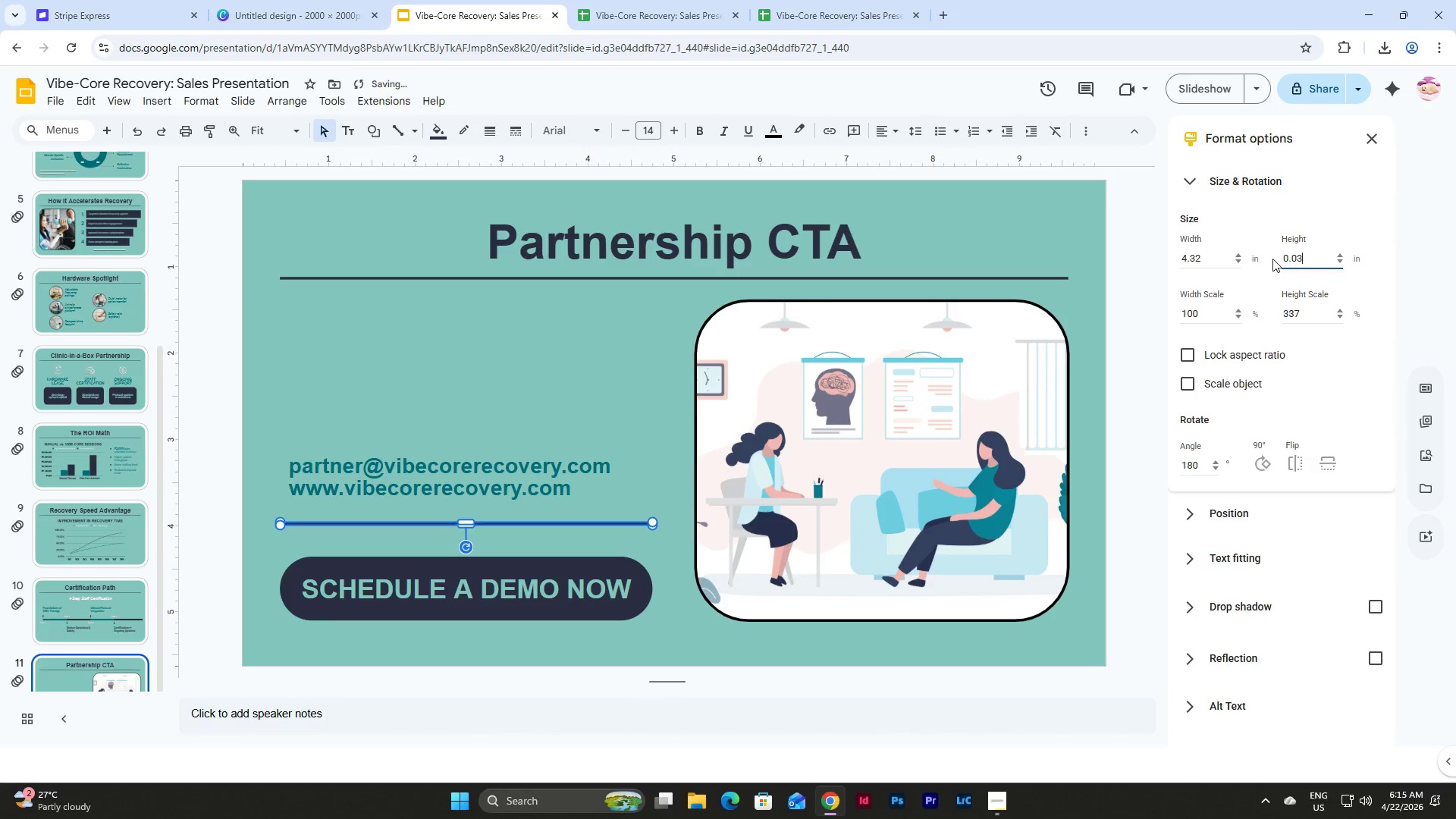 
key(NumpadEnter)
 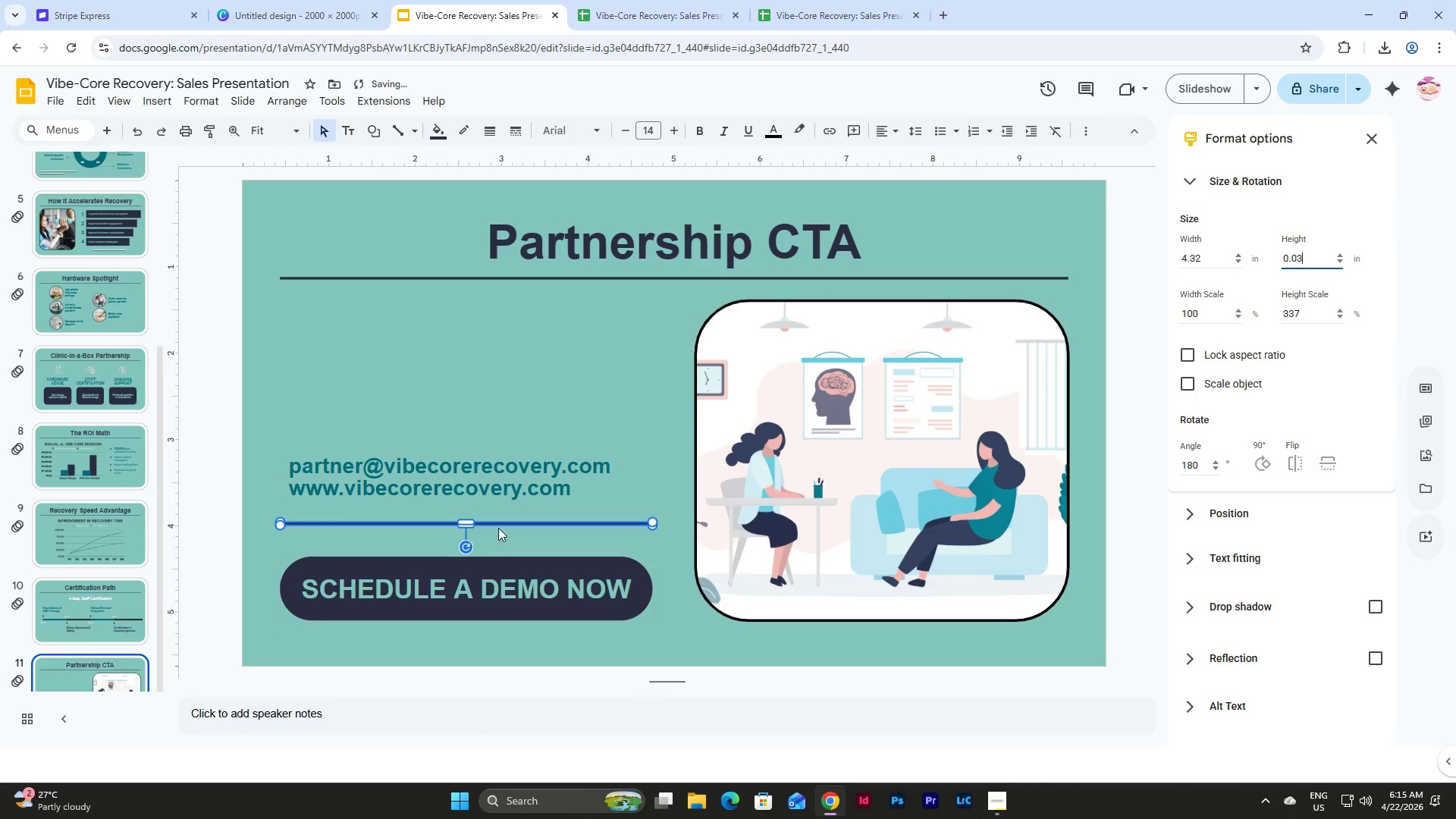 
left_click_drag(start_coordinate=[498, 522], to_coordinate=[498, 513])
 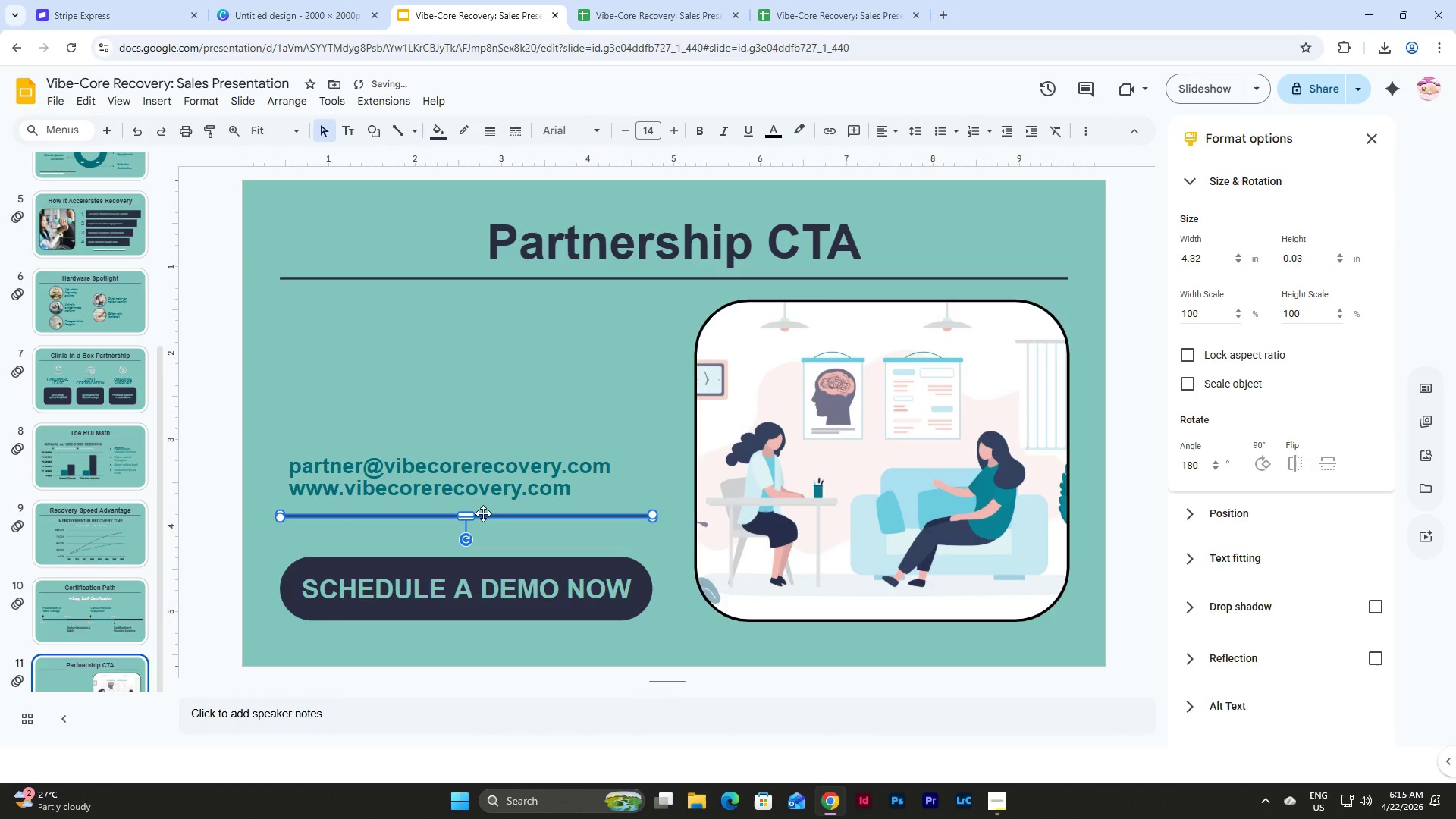 
left_click_drag(start_coordinate=[483, 513], to_coordinate=[486, 523])
 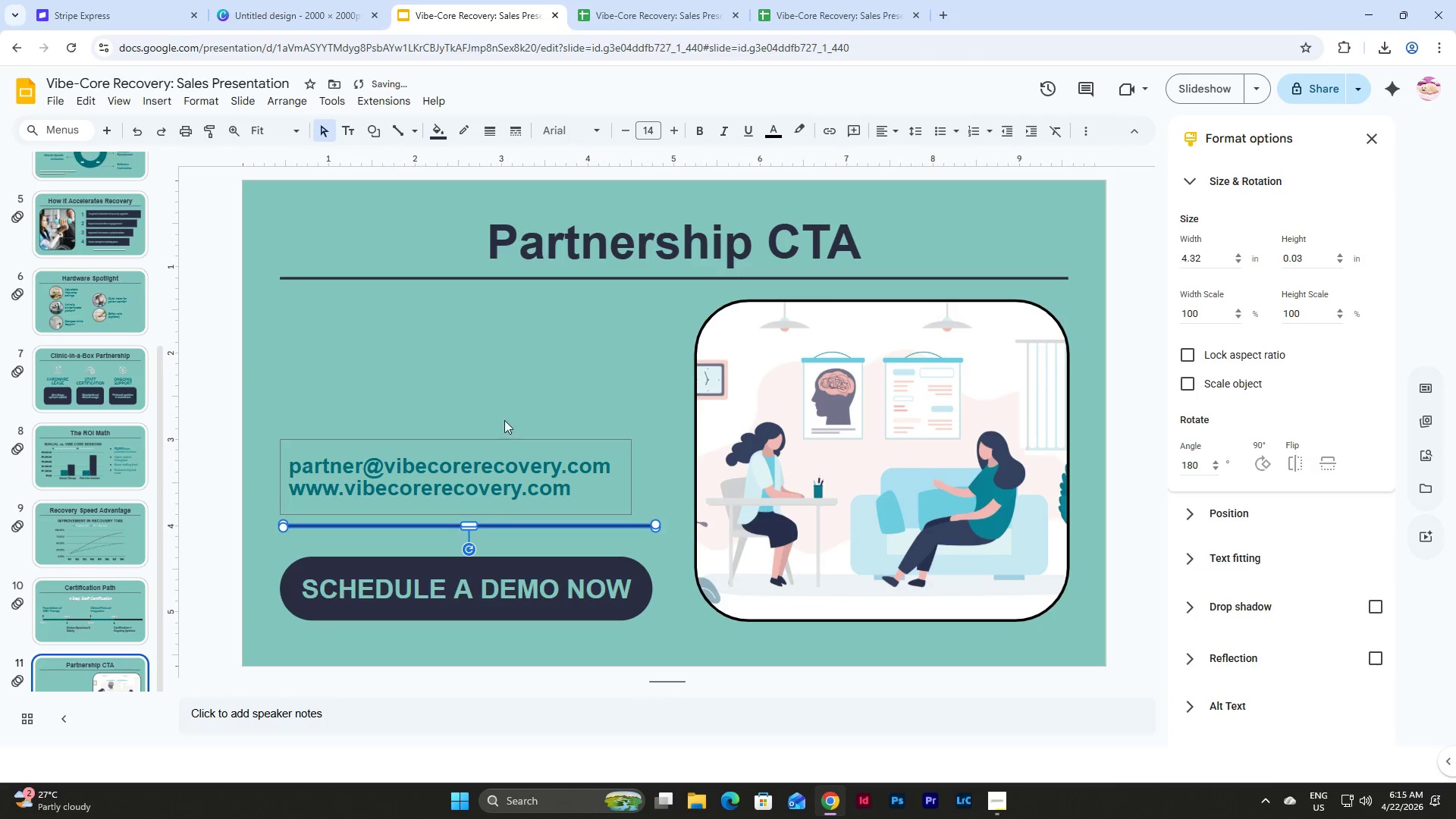 
left_click([505, 403])
 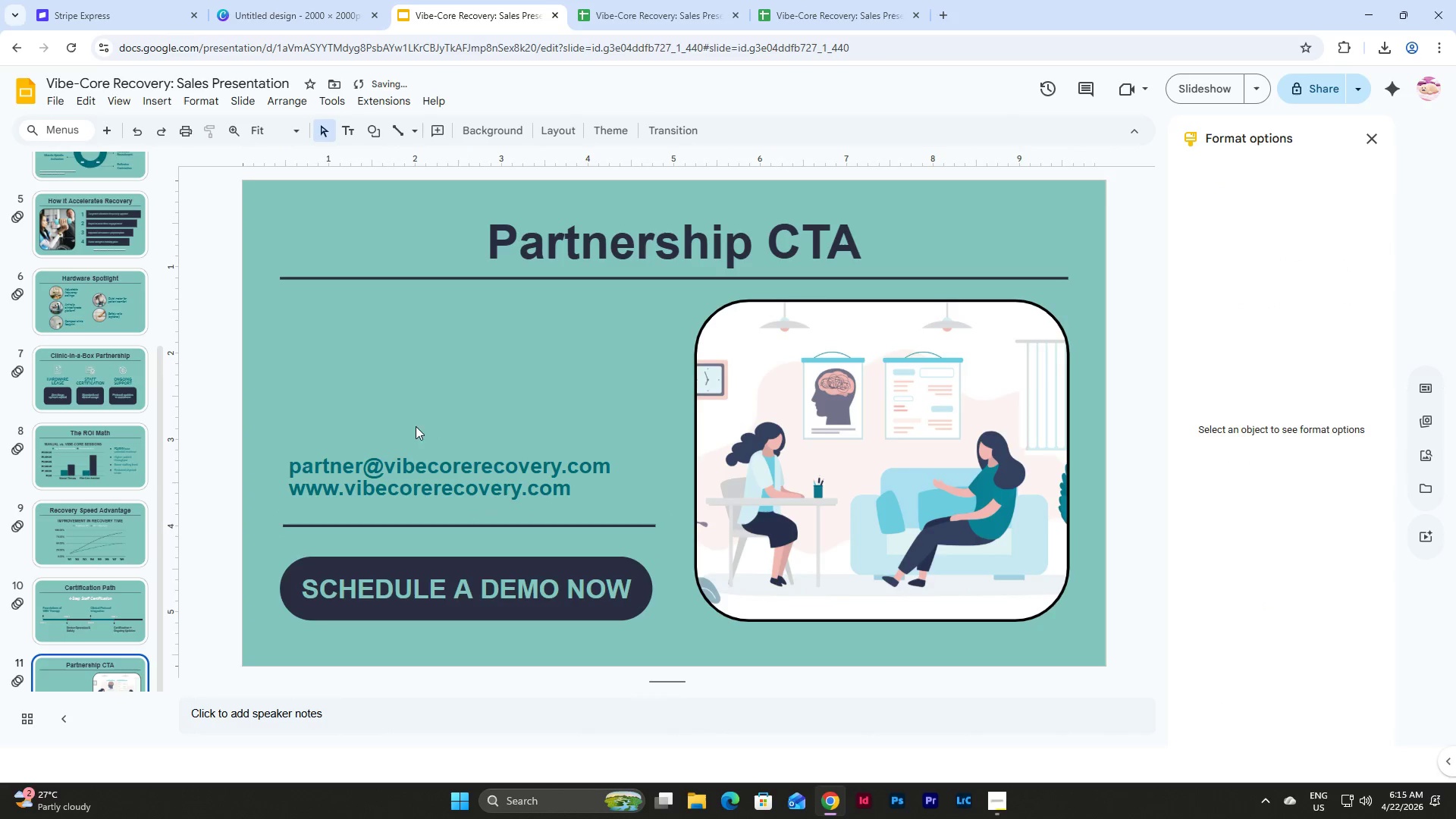 
left_click_drag(start_coordinate=[416, 426], to_coordinate=[508, 502])
 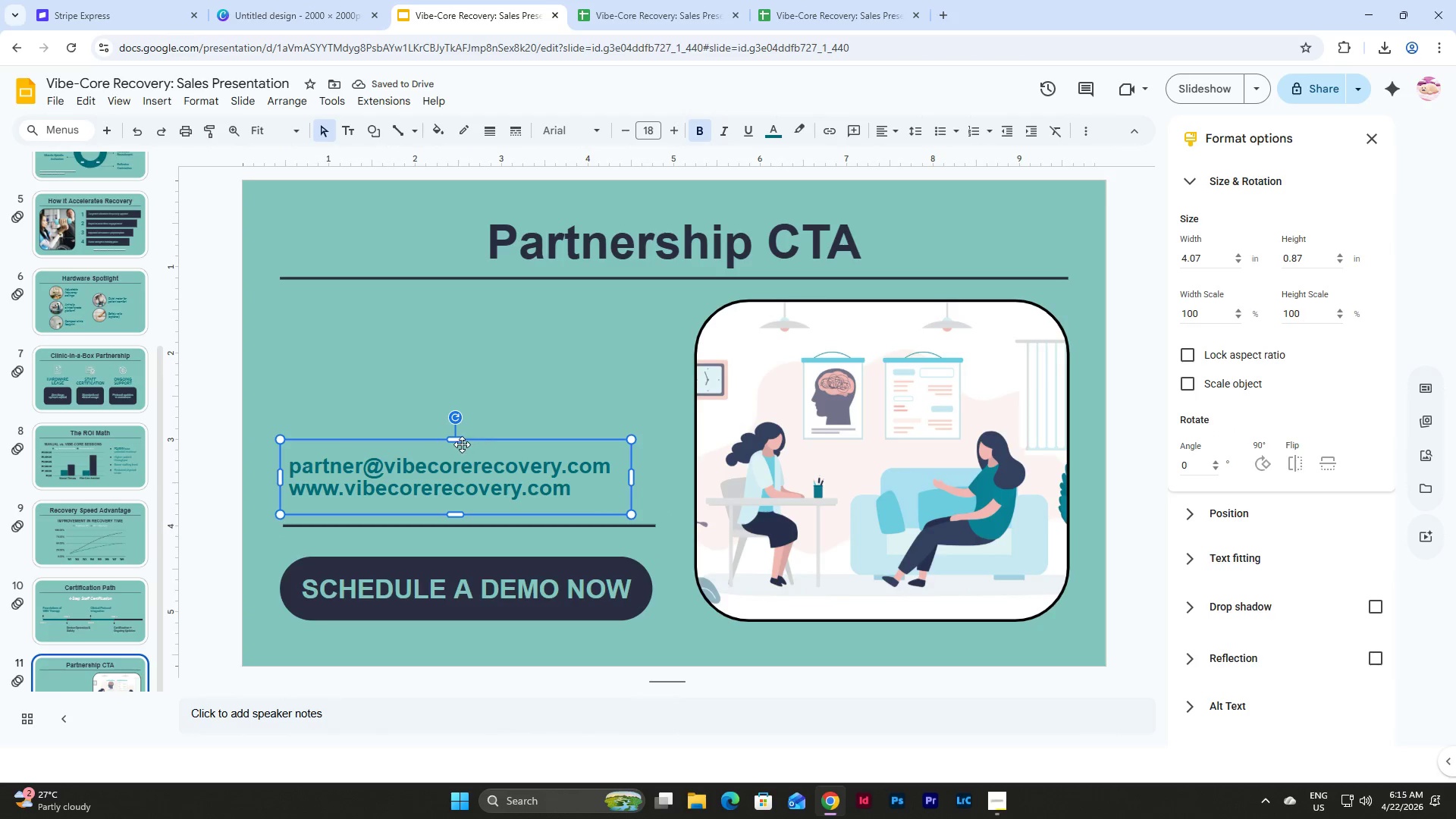 
left_click_drag(start_coordinate=[457, 441], to_coordinate=[457, 452])
 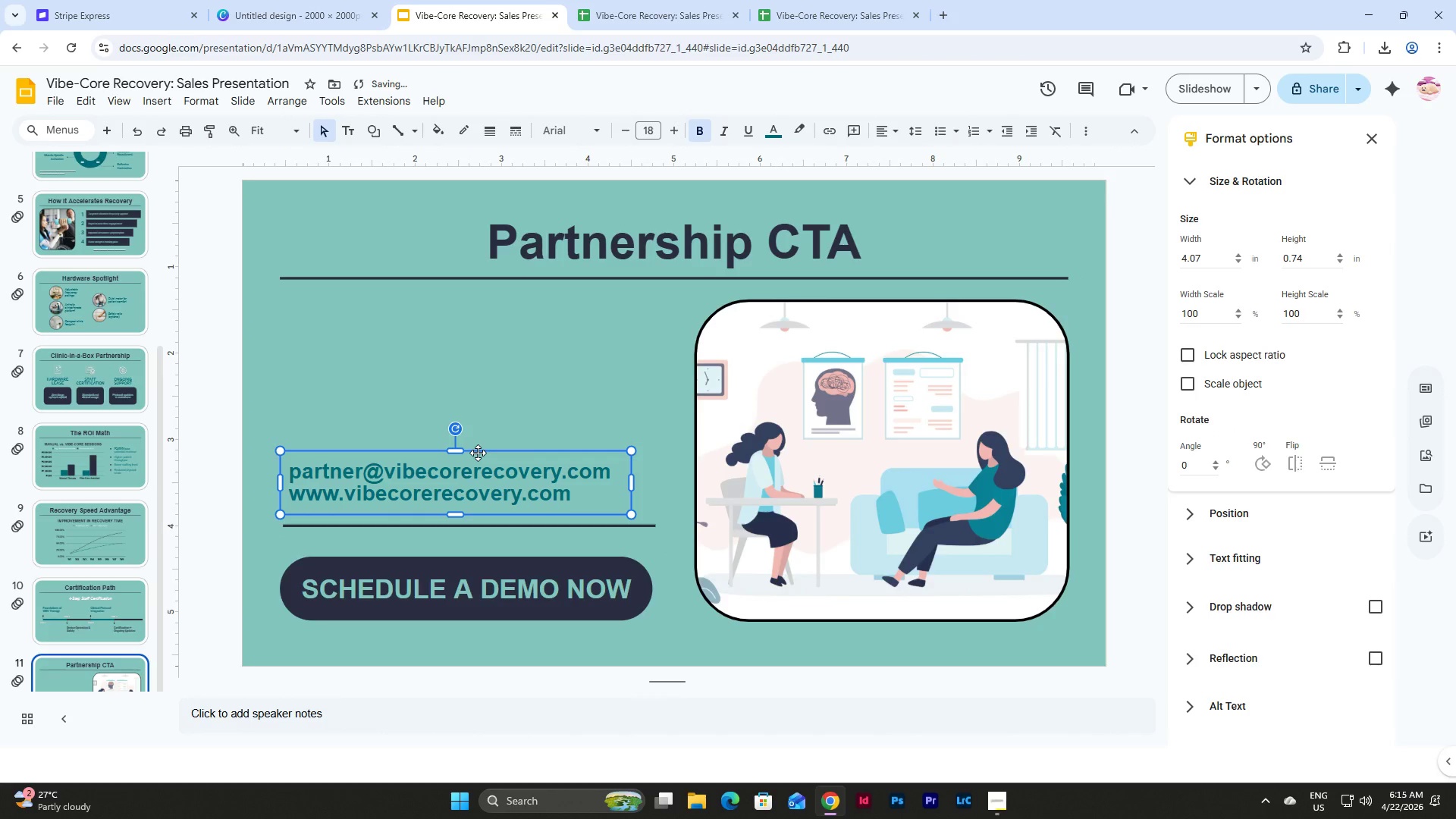 
left_click_drag(start_coordinate=[479, 452], to_coordinate=[479, 433])
 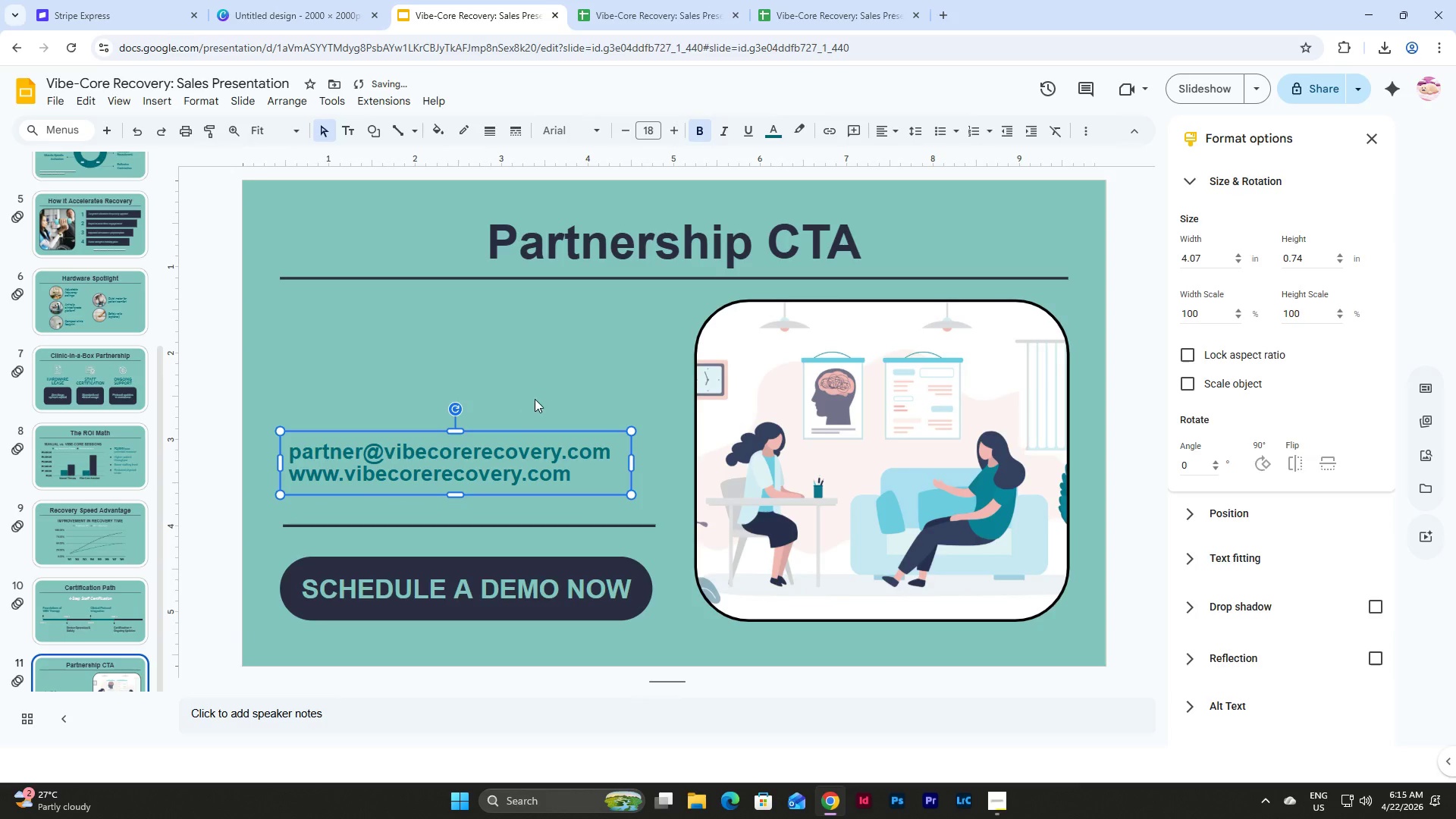 
left_click([535, 398])
 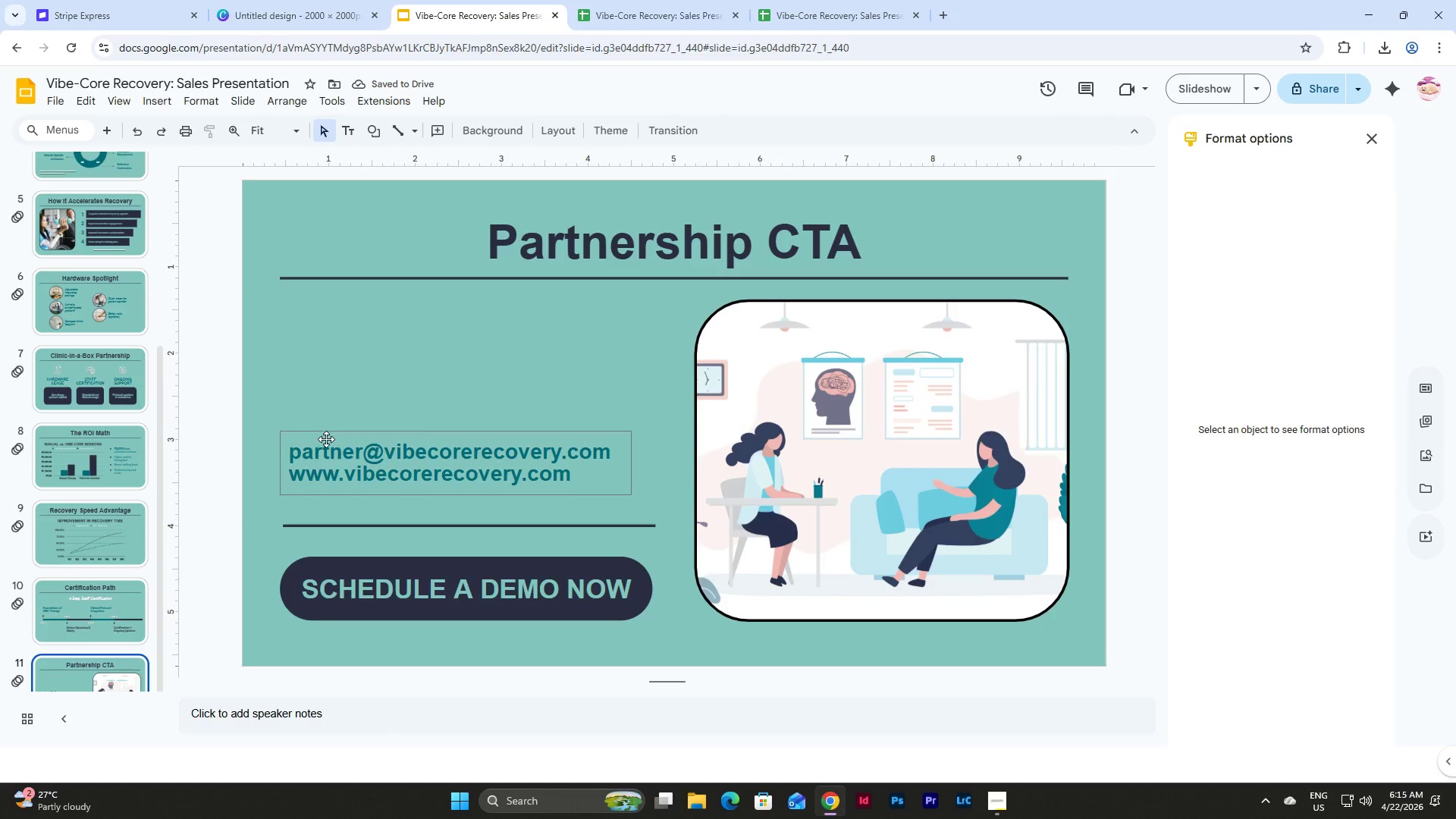 
left_click([410, 428])
 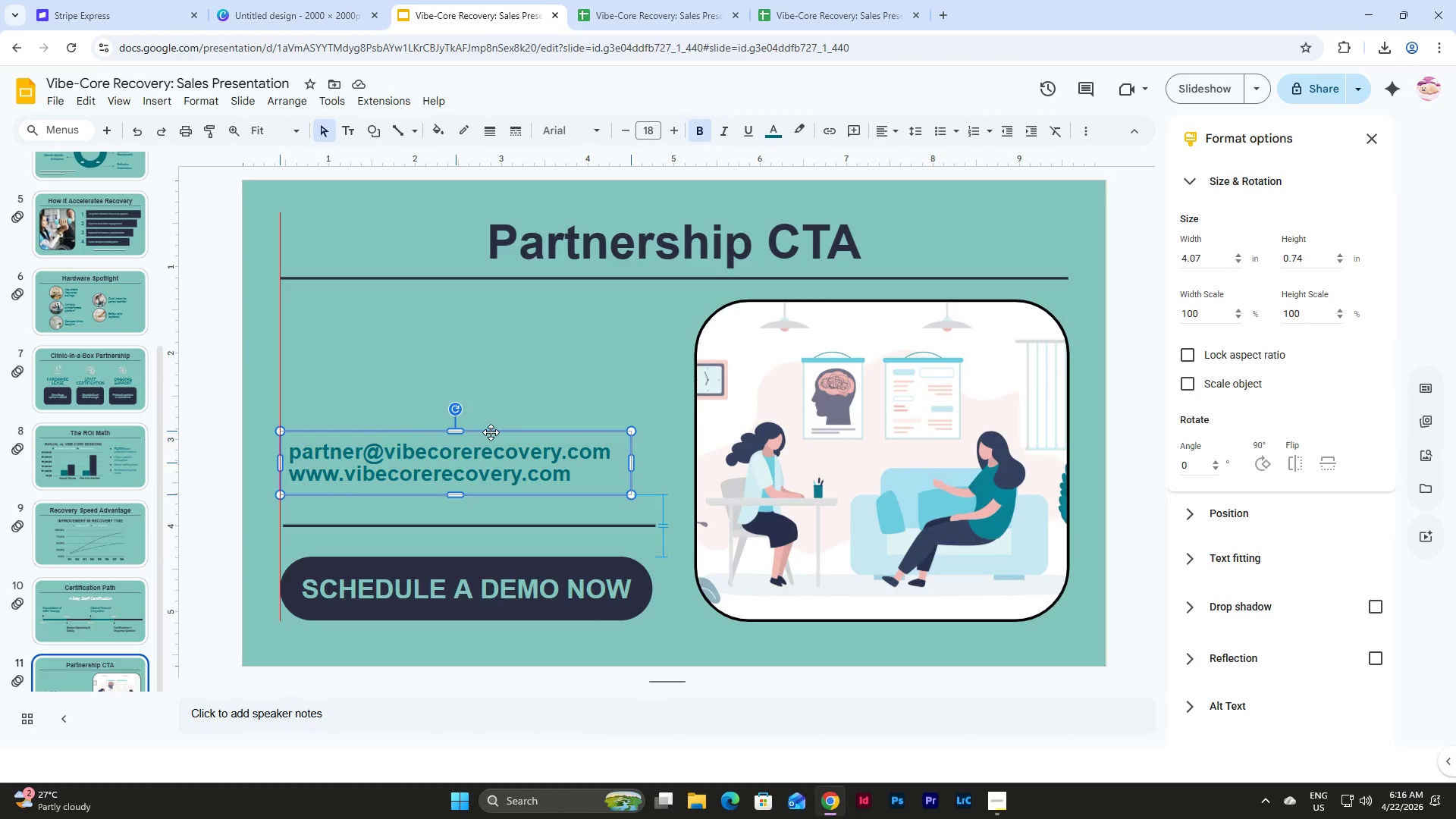 
left_click([535, 352])
 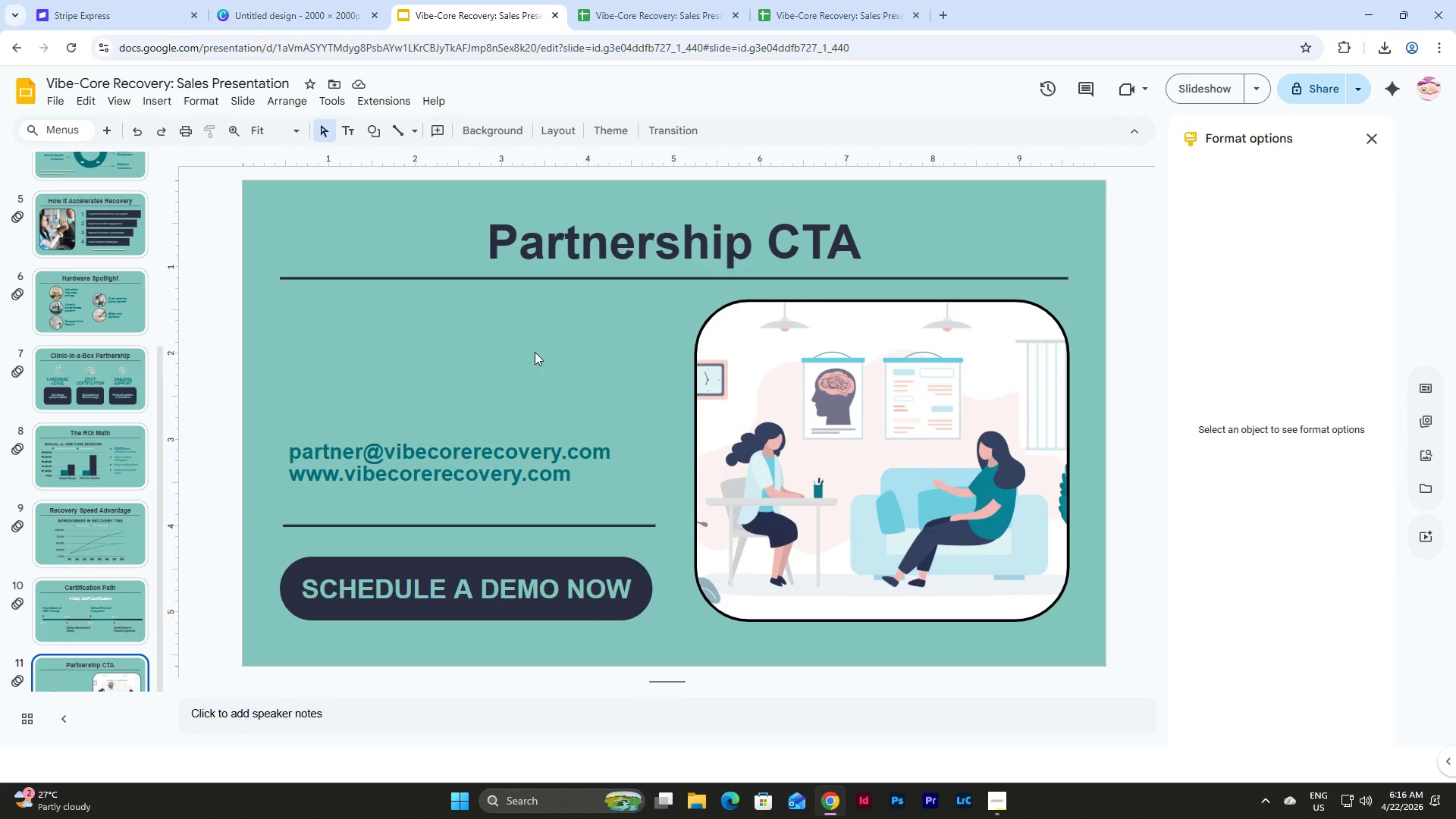 
left_click([519, 431])
 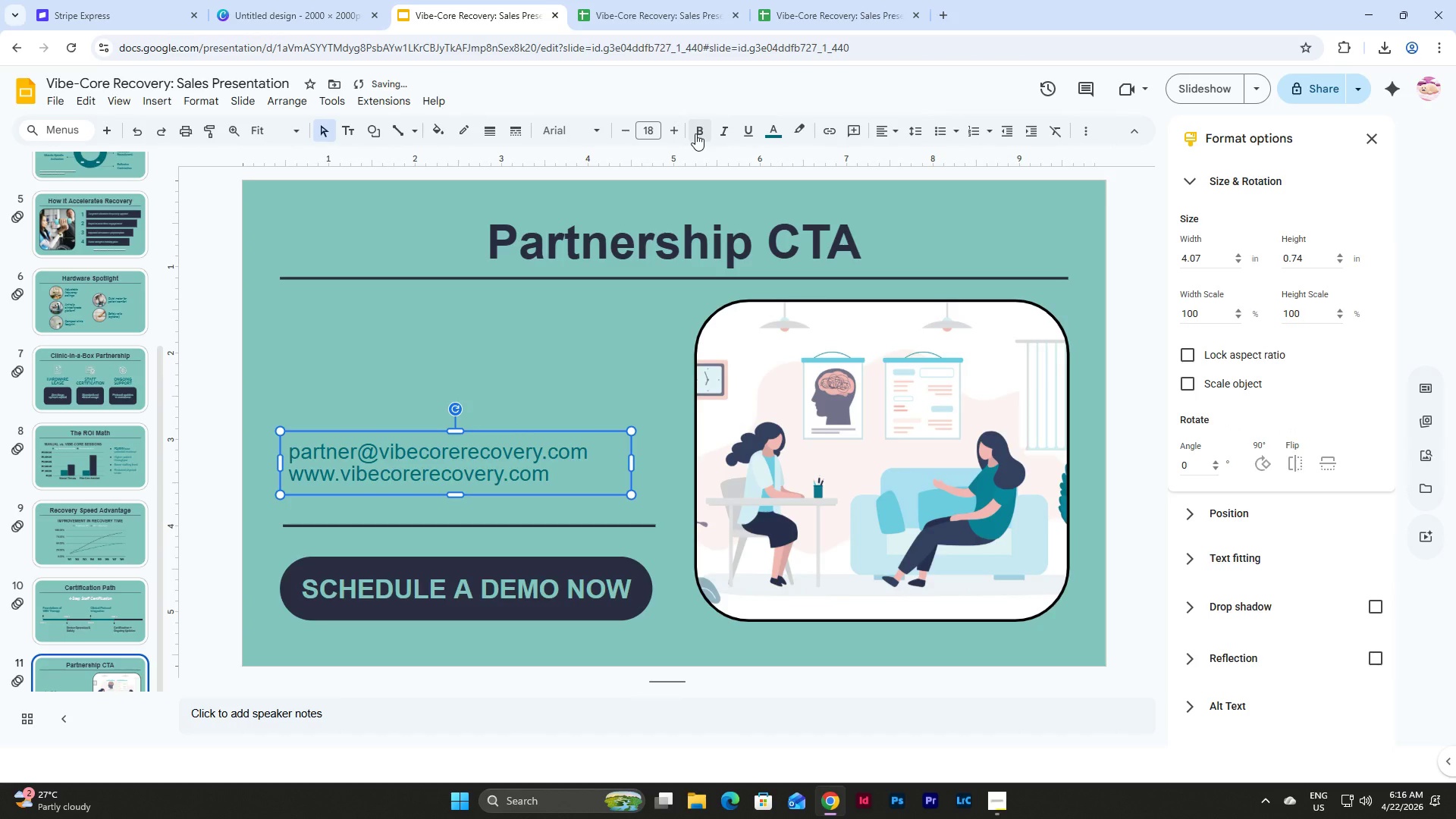 
left_click([714, 137])
 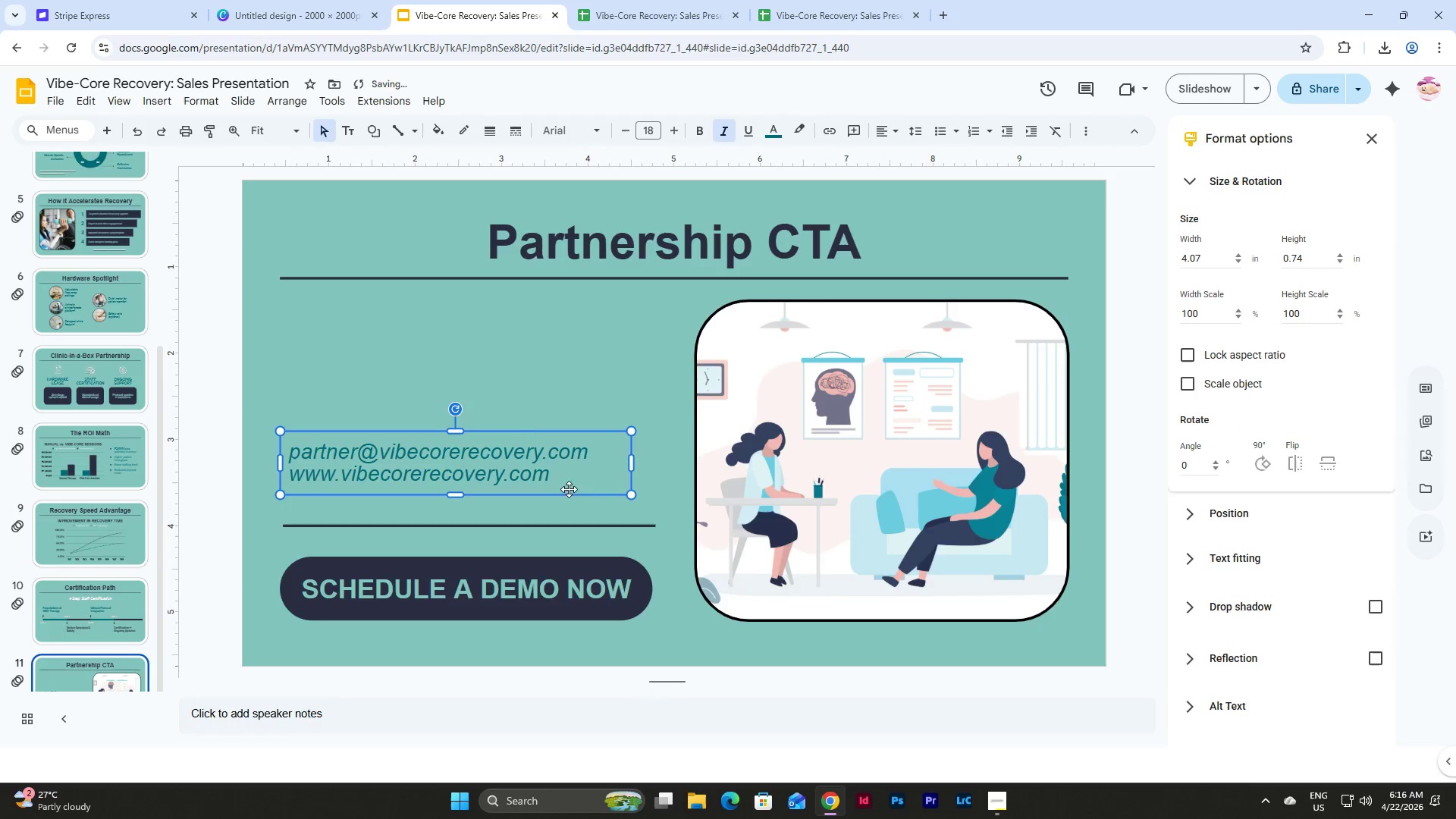 
left_click([516, 384])
 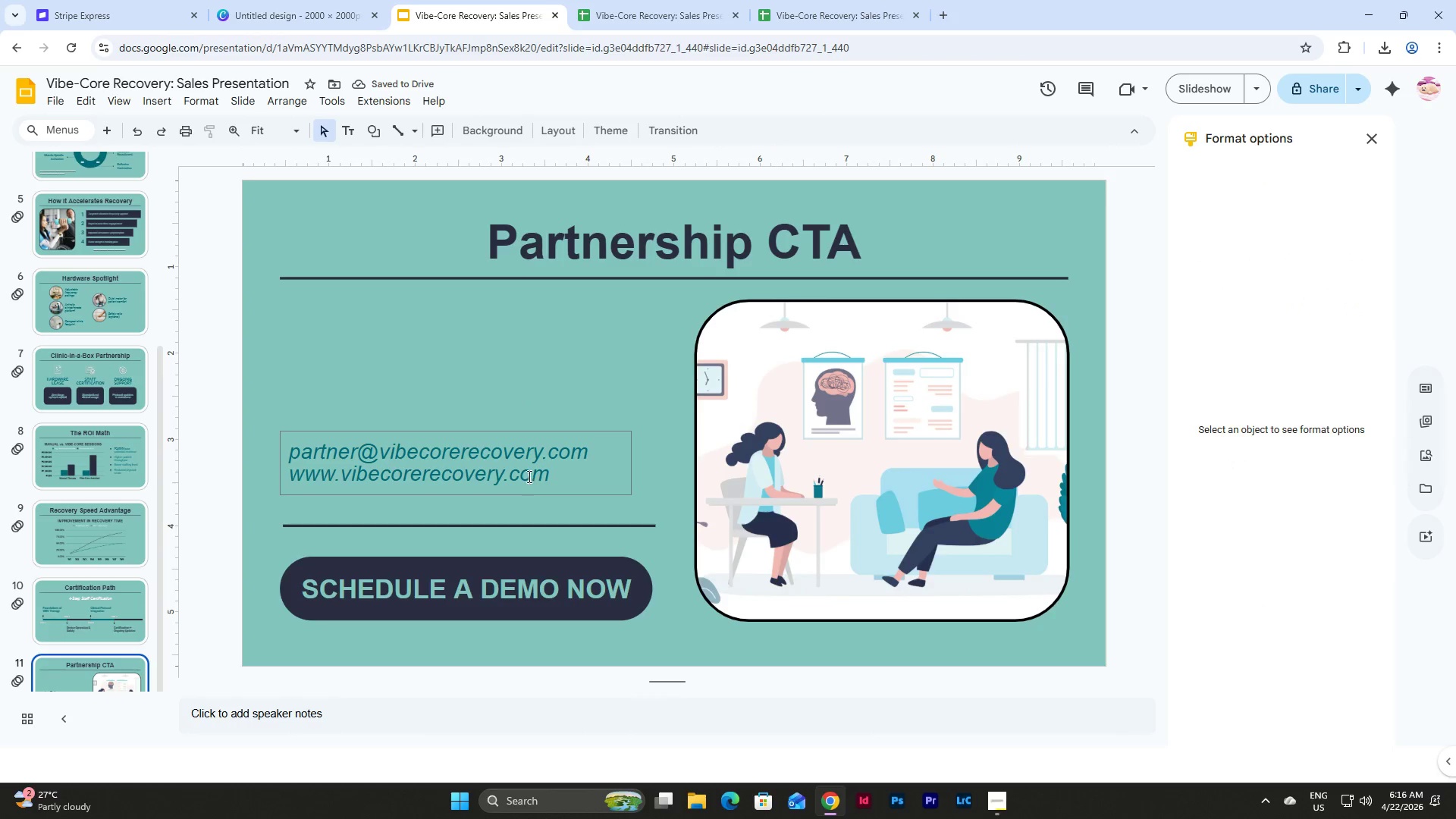 
left_click([532, 435])
 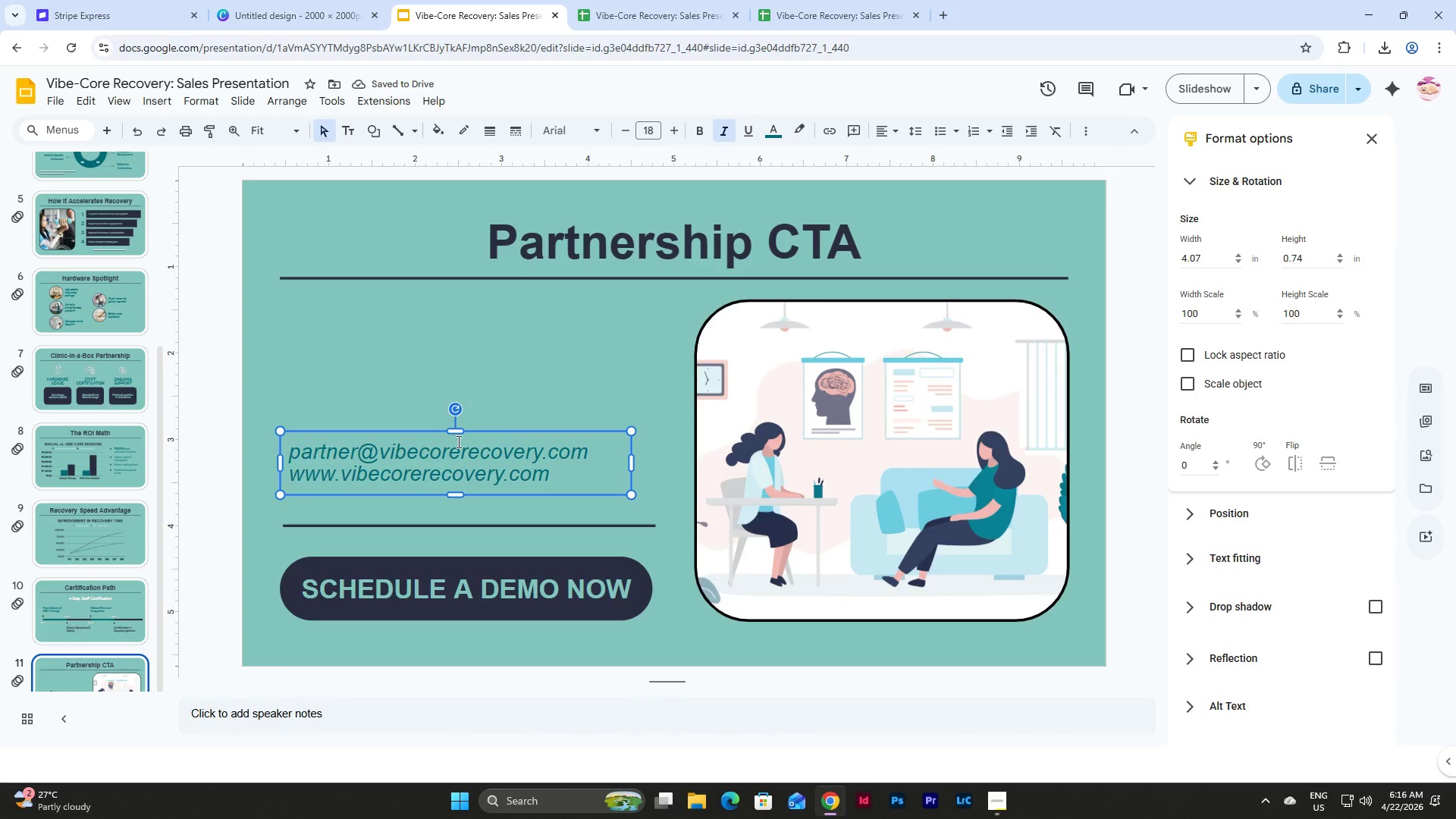 
left_click_drag(start_coordinate=[457, 433], to_coordinate=[457, 437])
 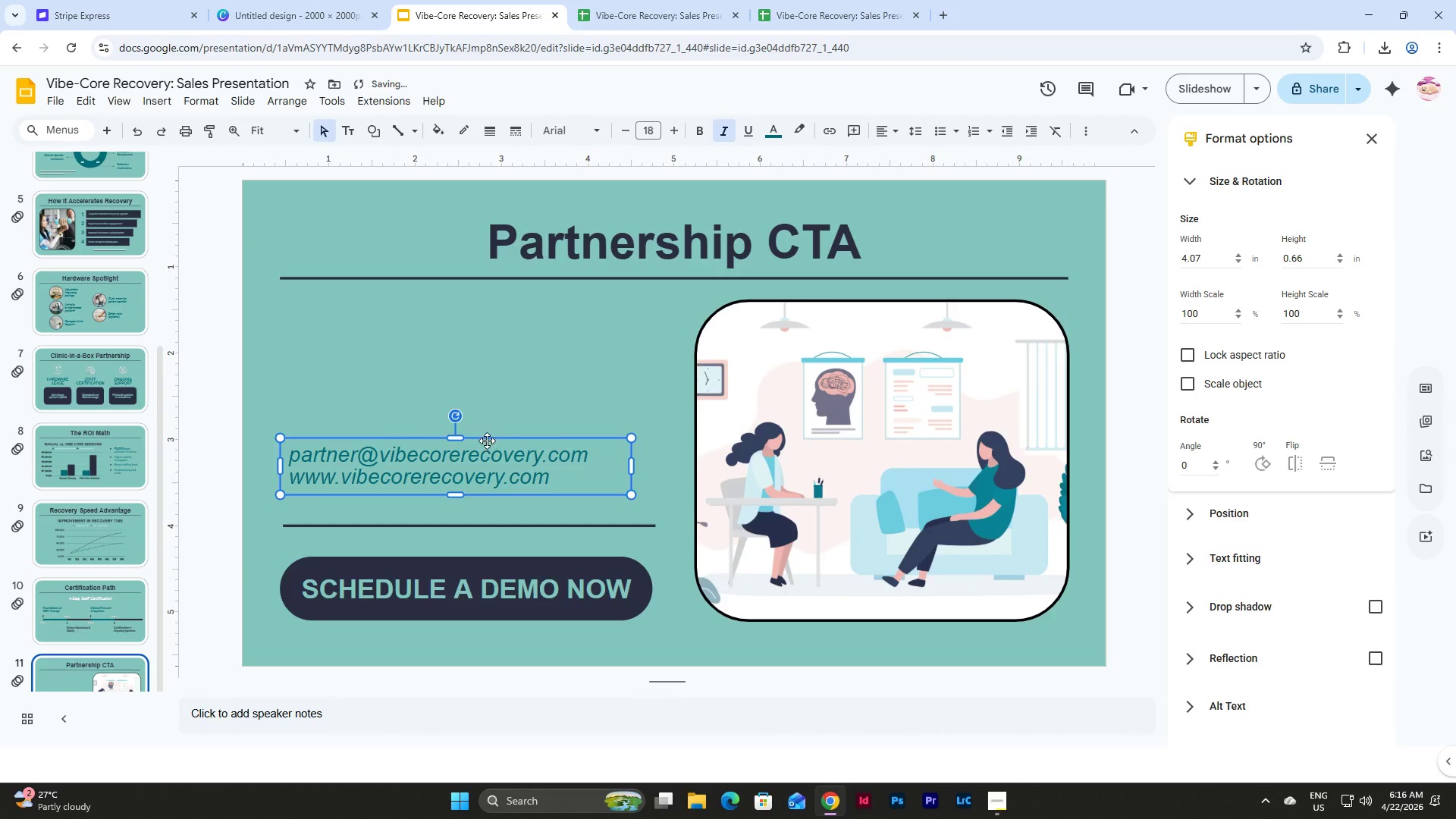 
left_click([487, 441])
 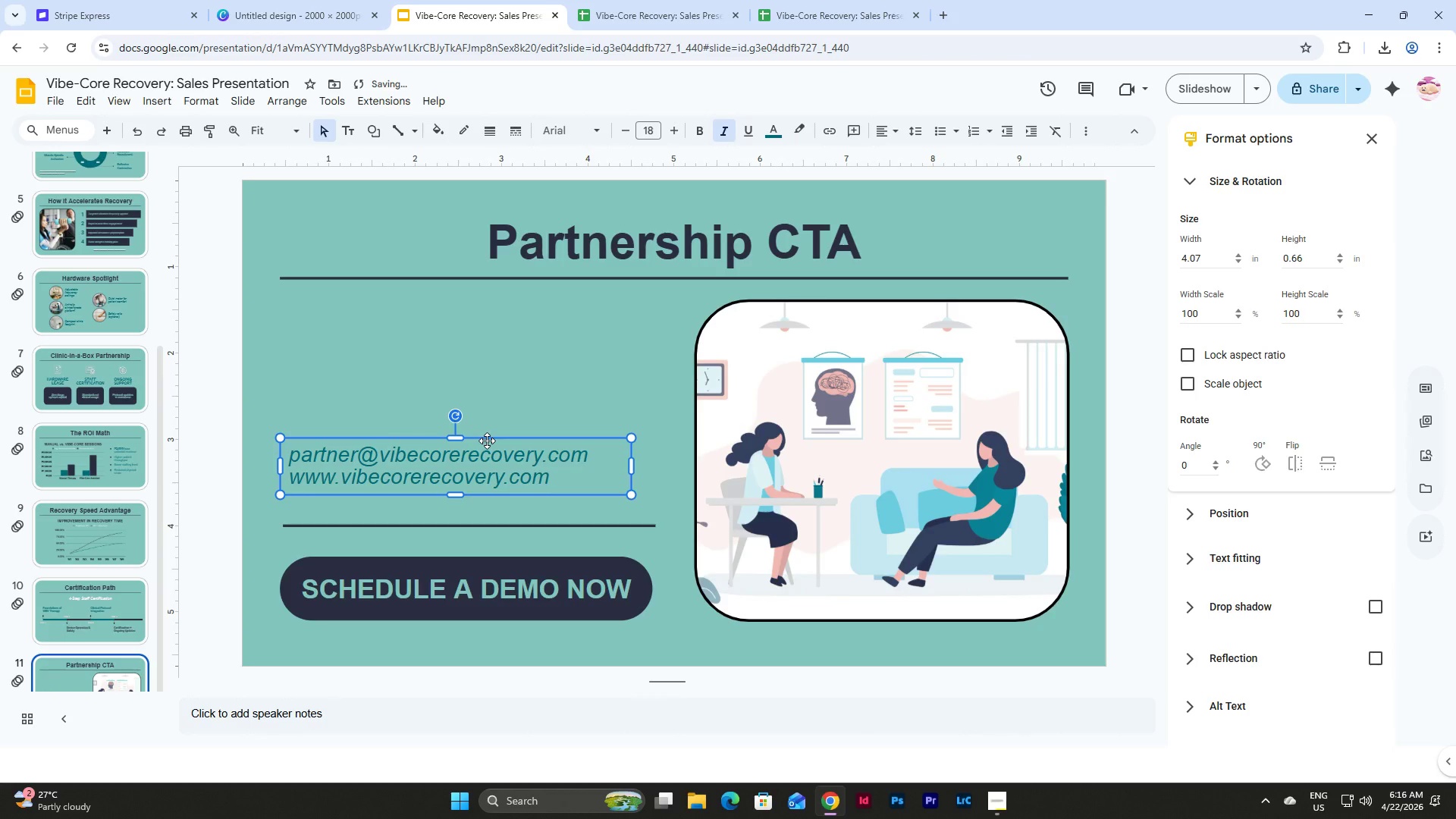 
key(Control+Z)
 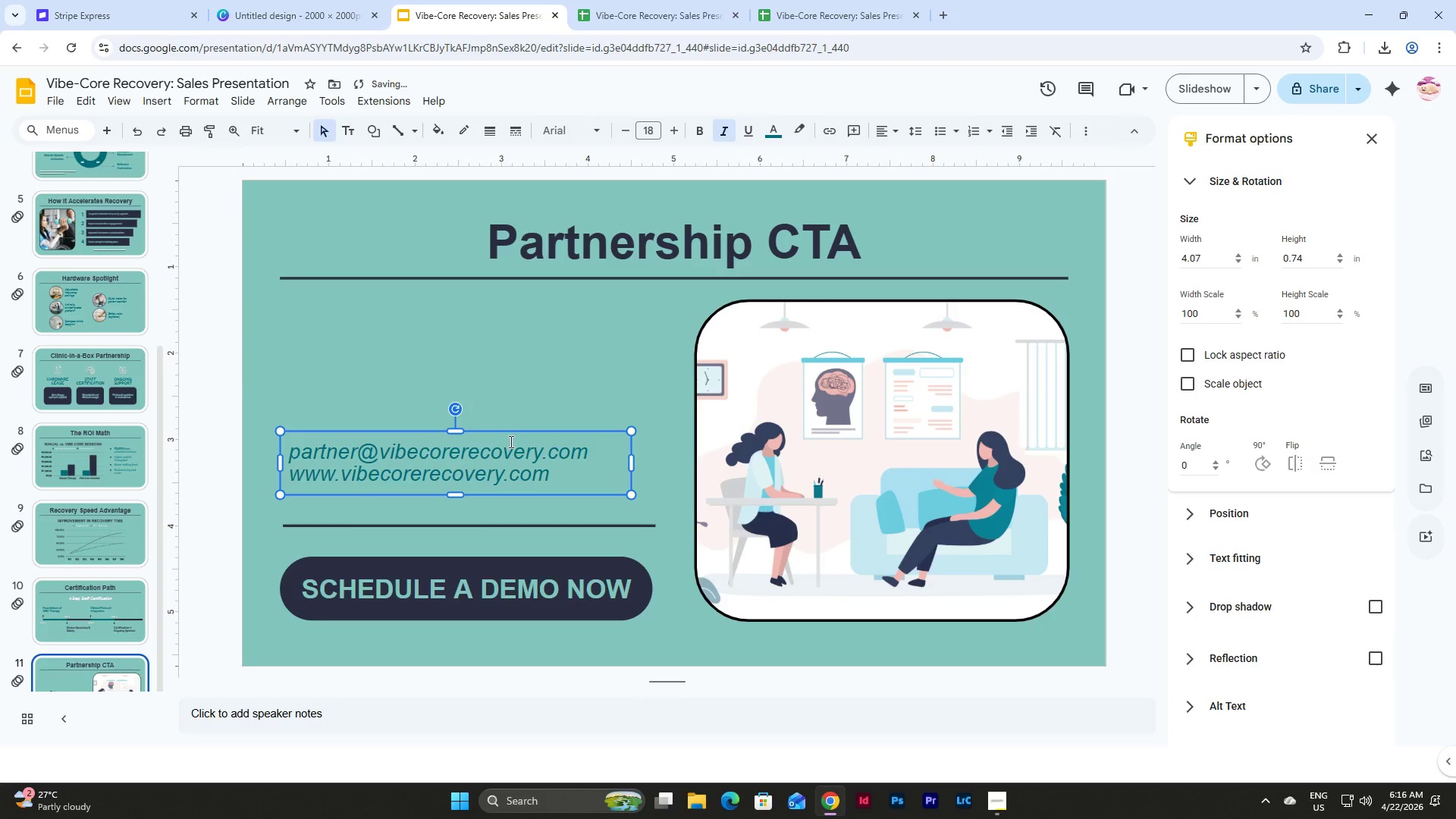 
key(Control+Y)
 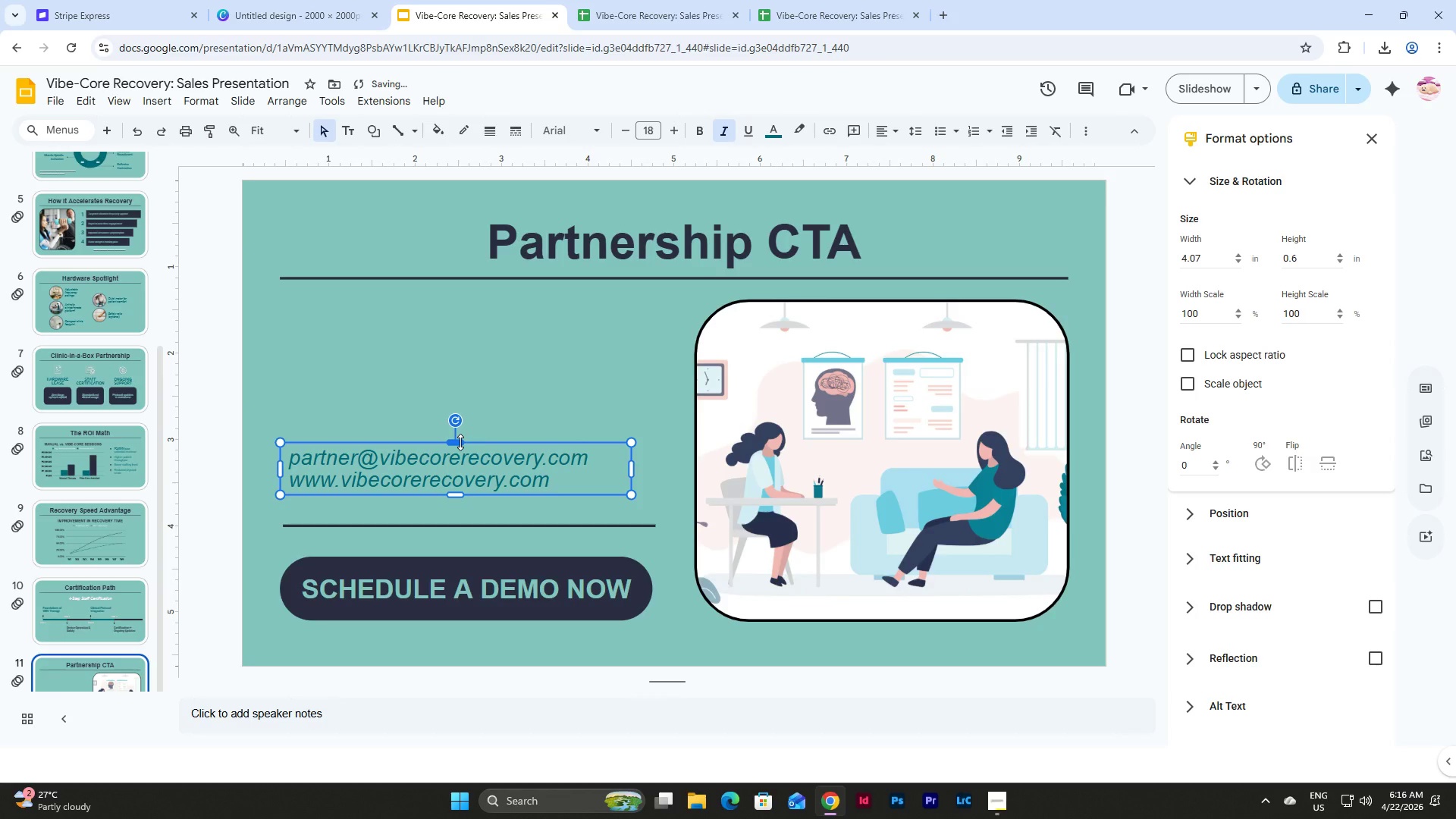 
double_click([500, 444])
 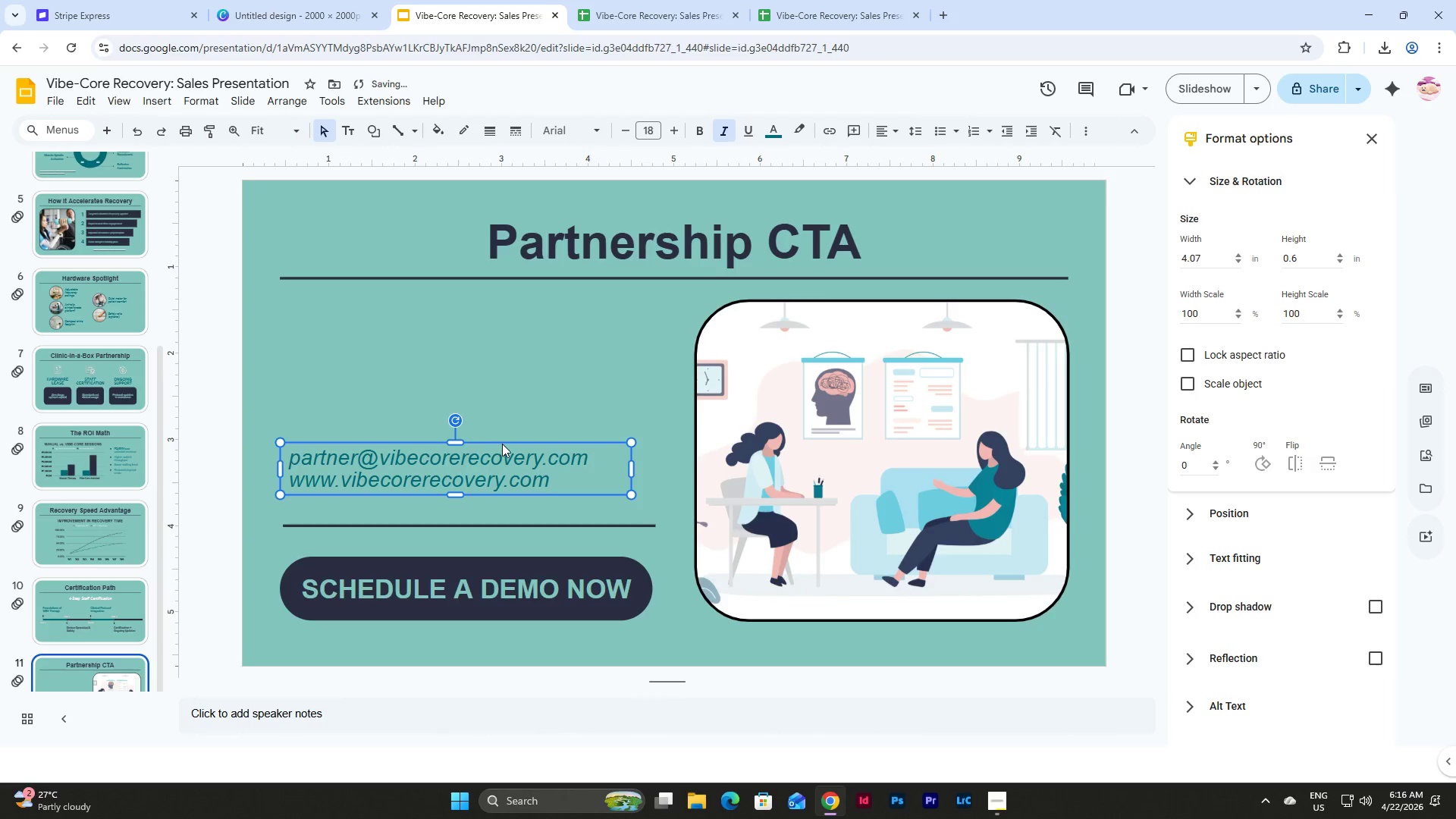 
key(Control+D)
 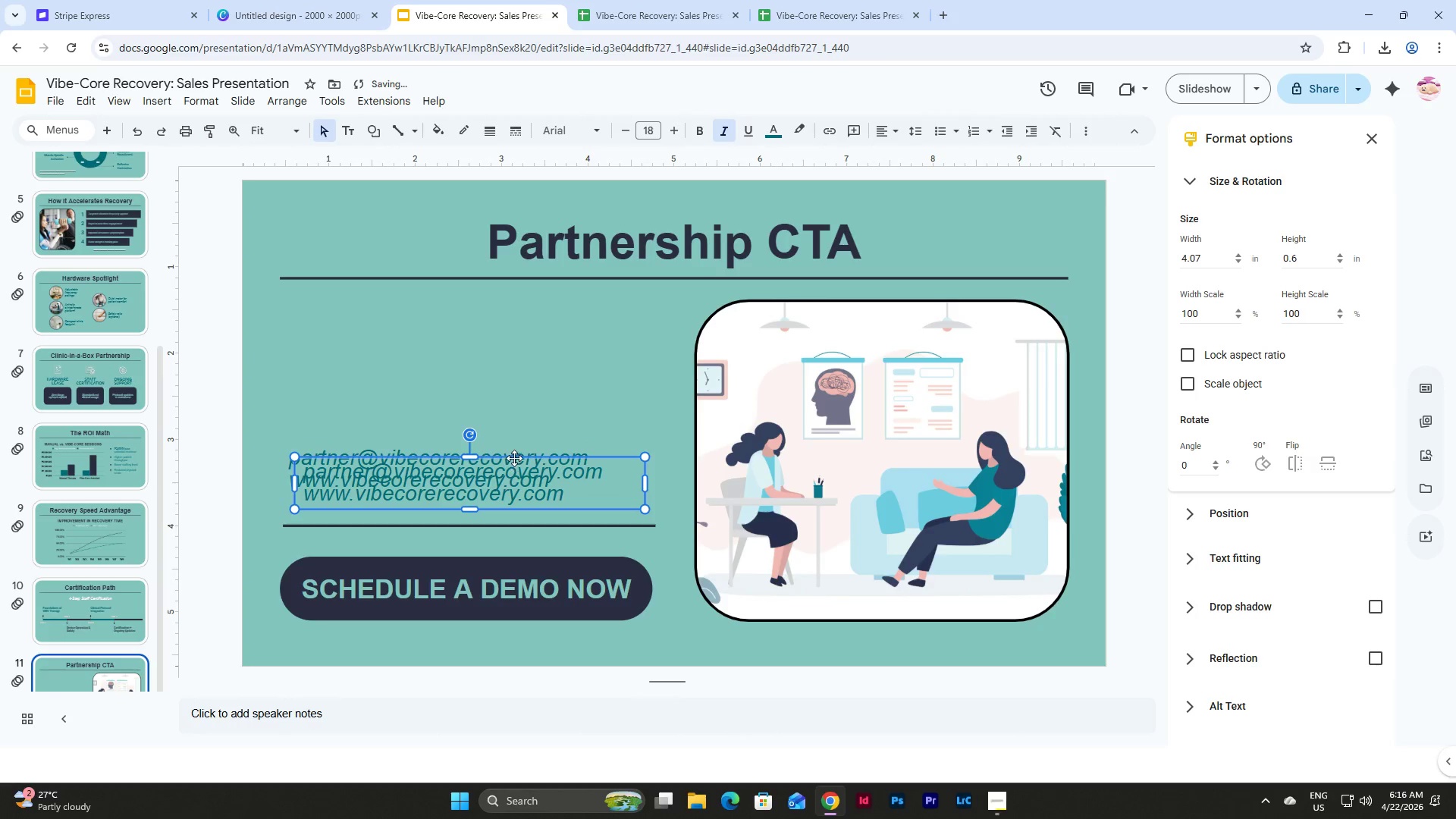 
left_click_drag(start_coordinate=[514, 458], to_coordinate=[505, 303])
 